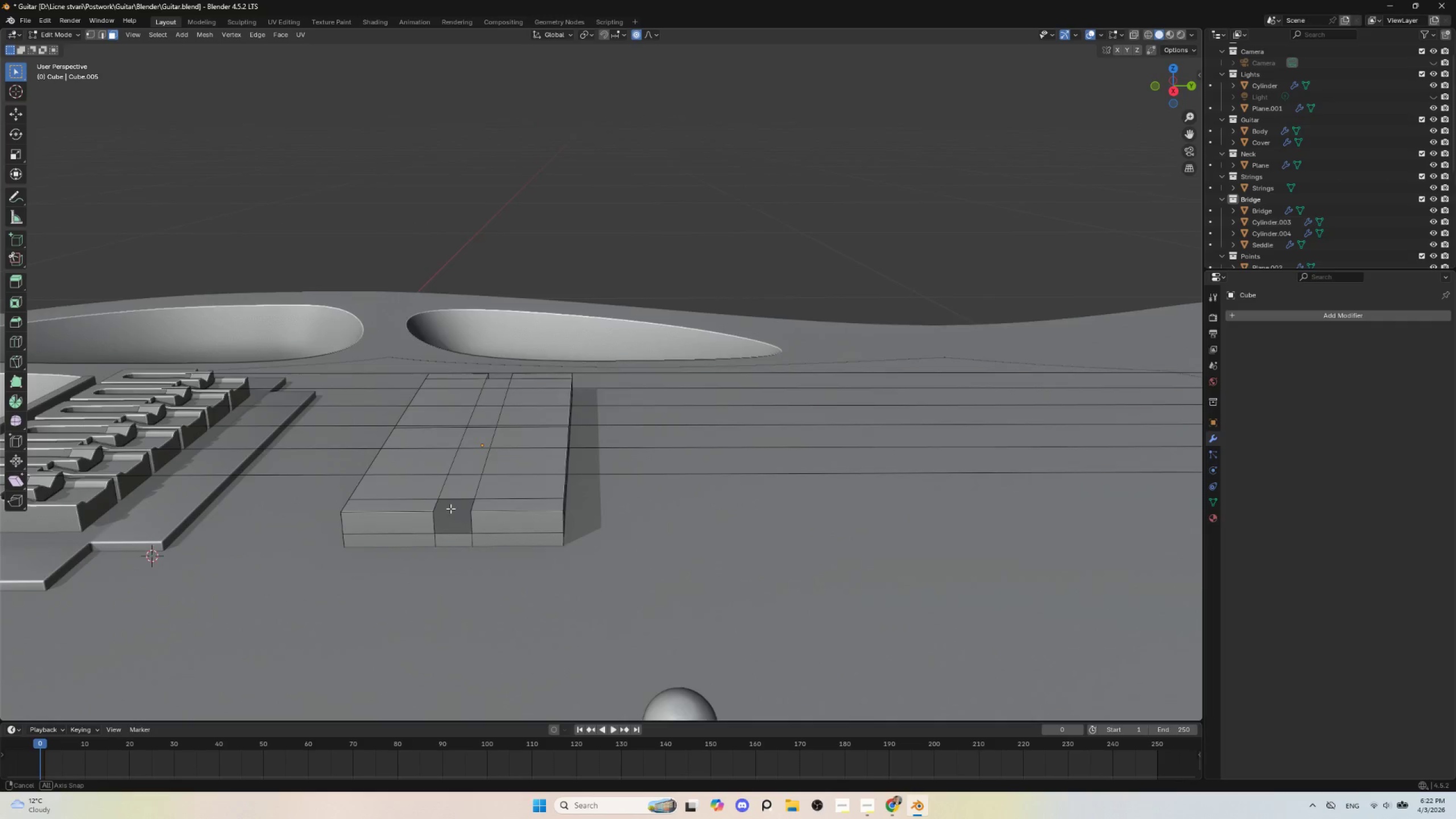 
scroll: coordinate [436, 525], scroll_direction: up, amount: 1.0
 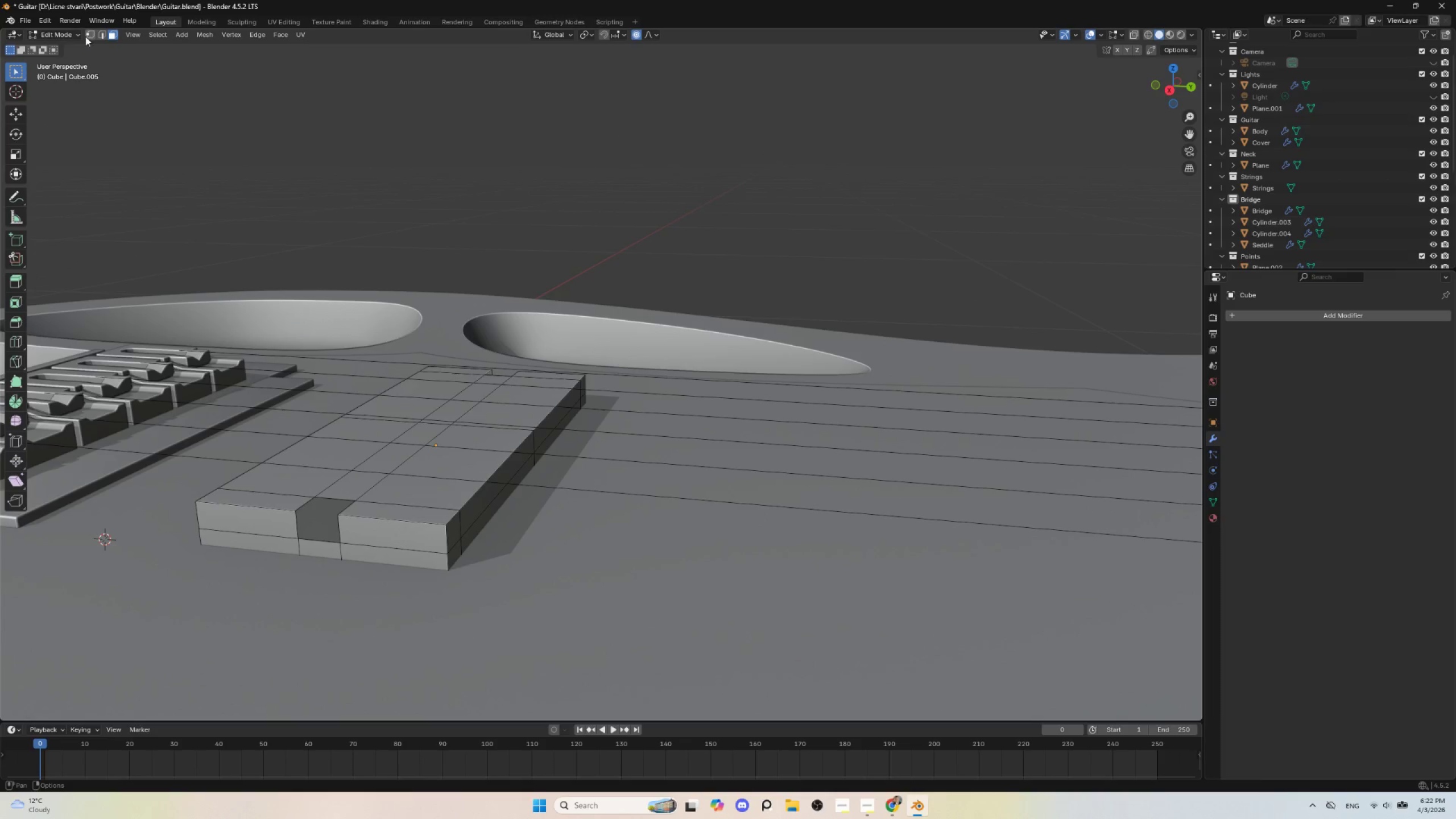 
left_click([89, 34])
 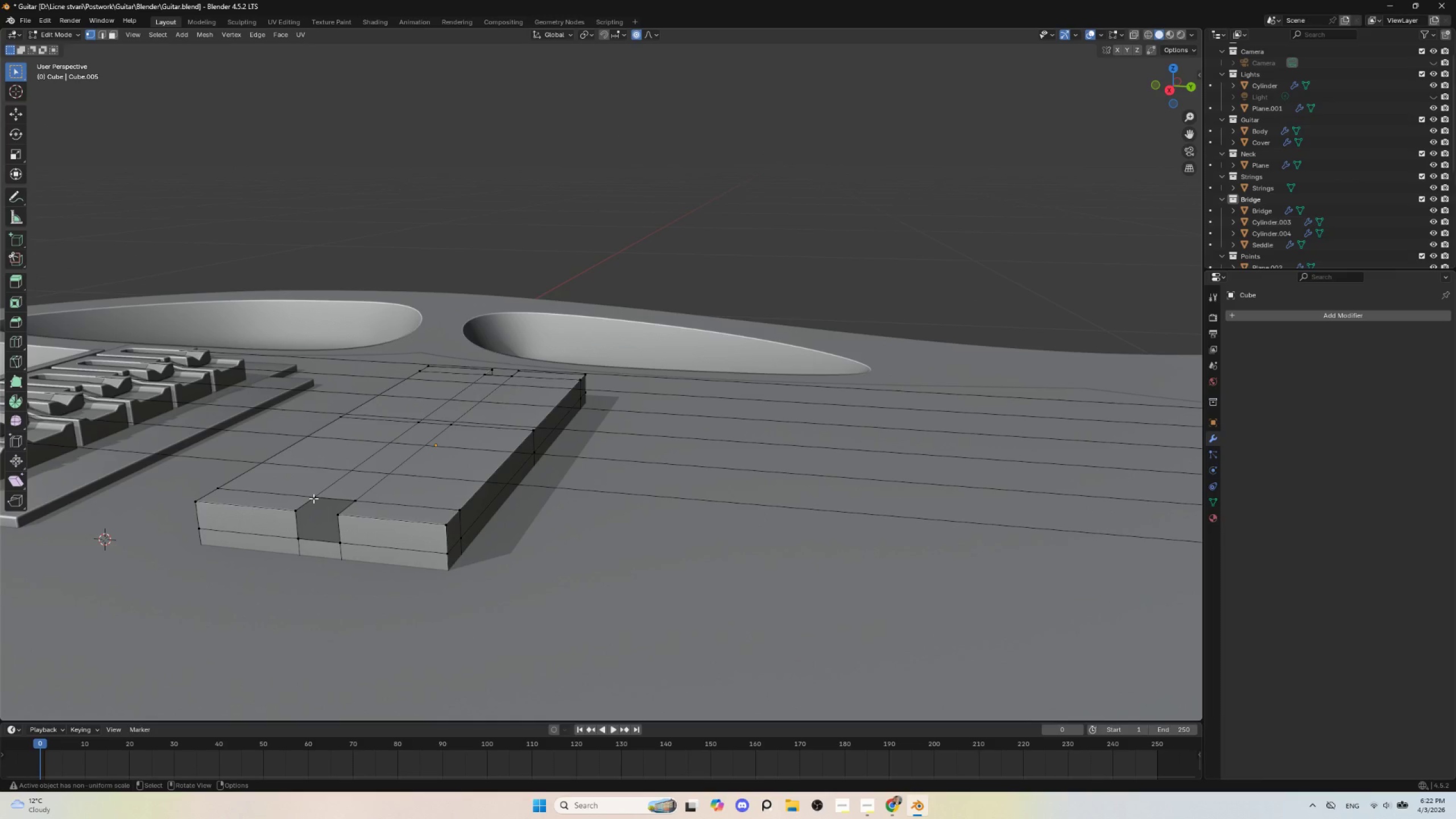 
left_click([311, 500])
 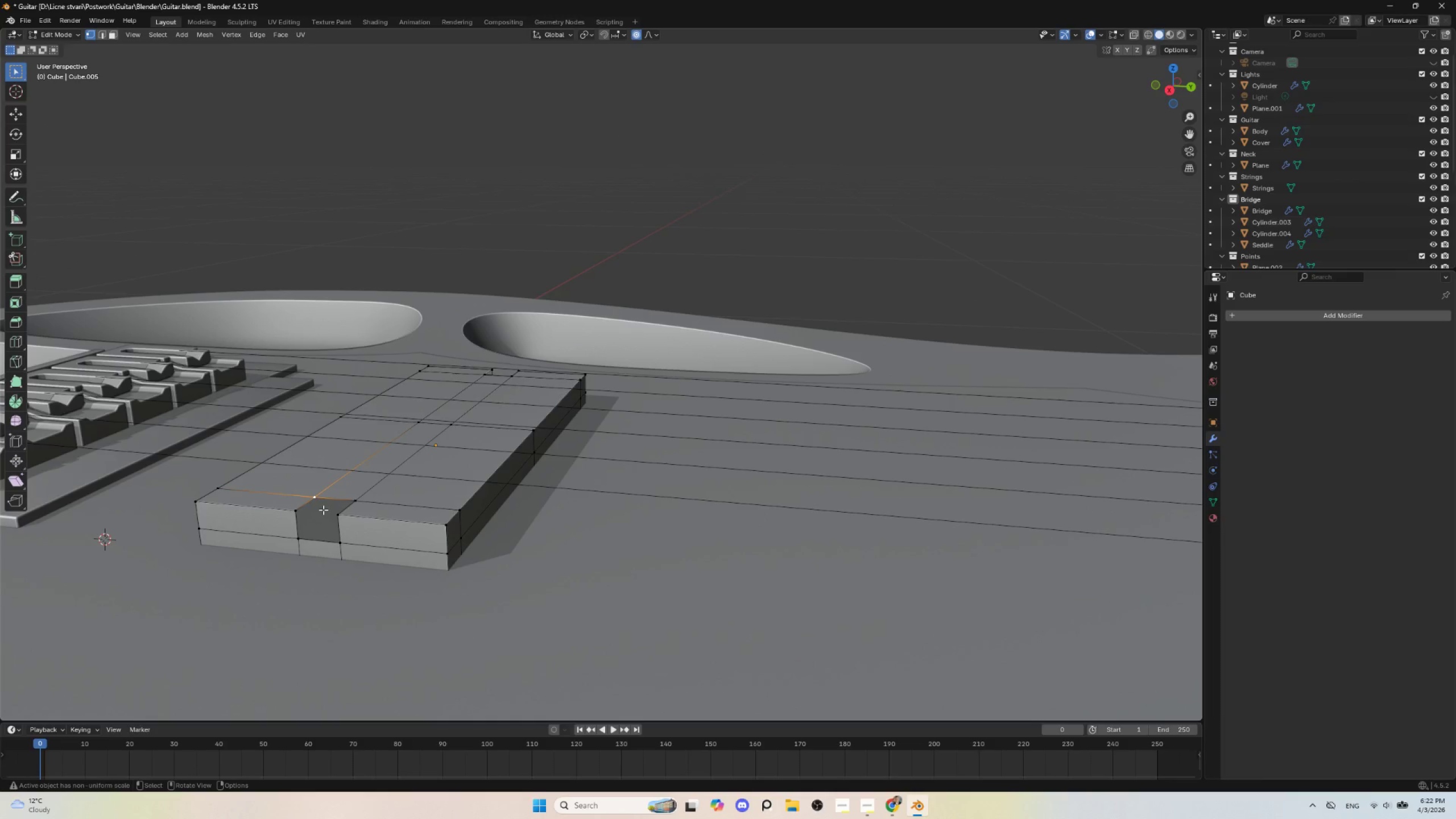 
key(F)
 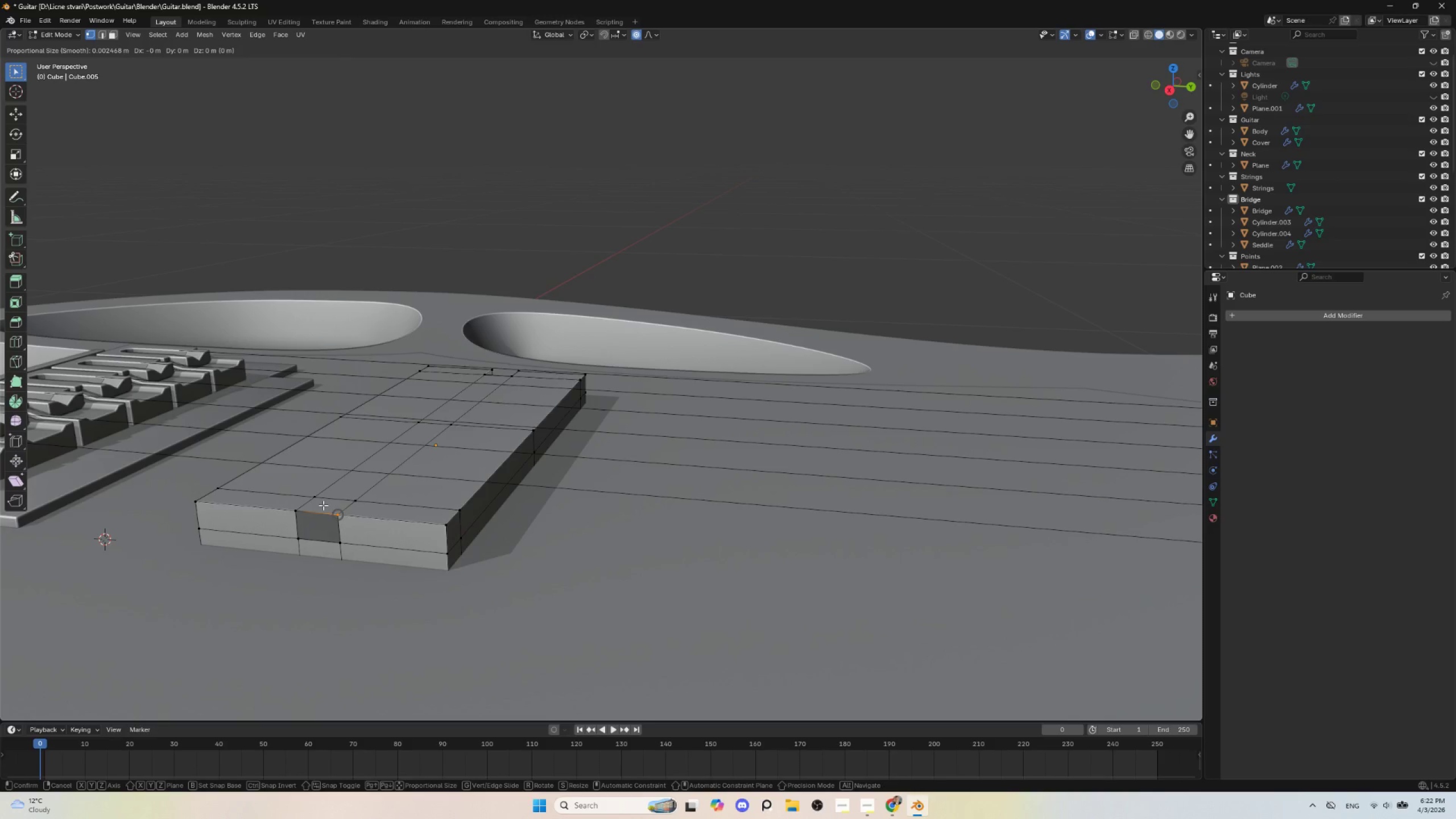 
key(Escape)
 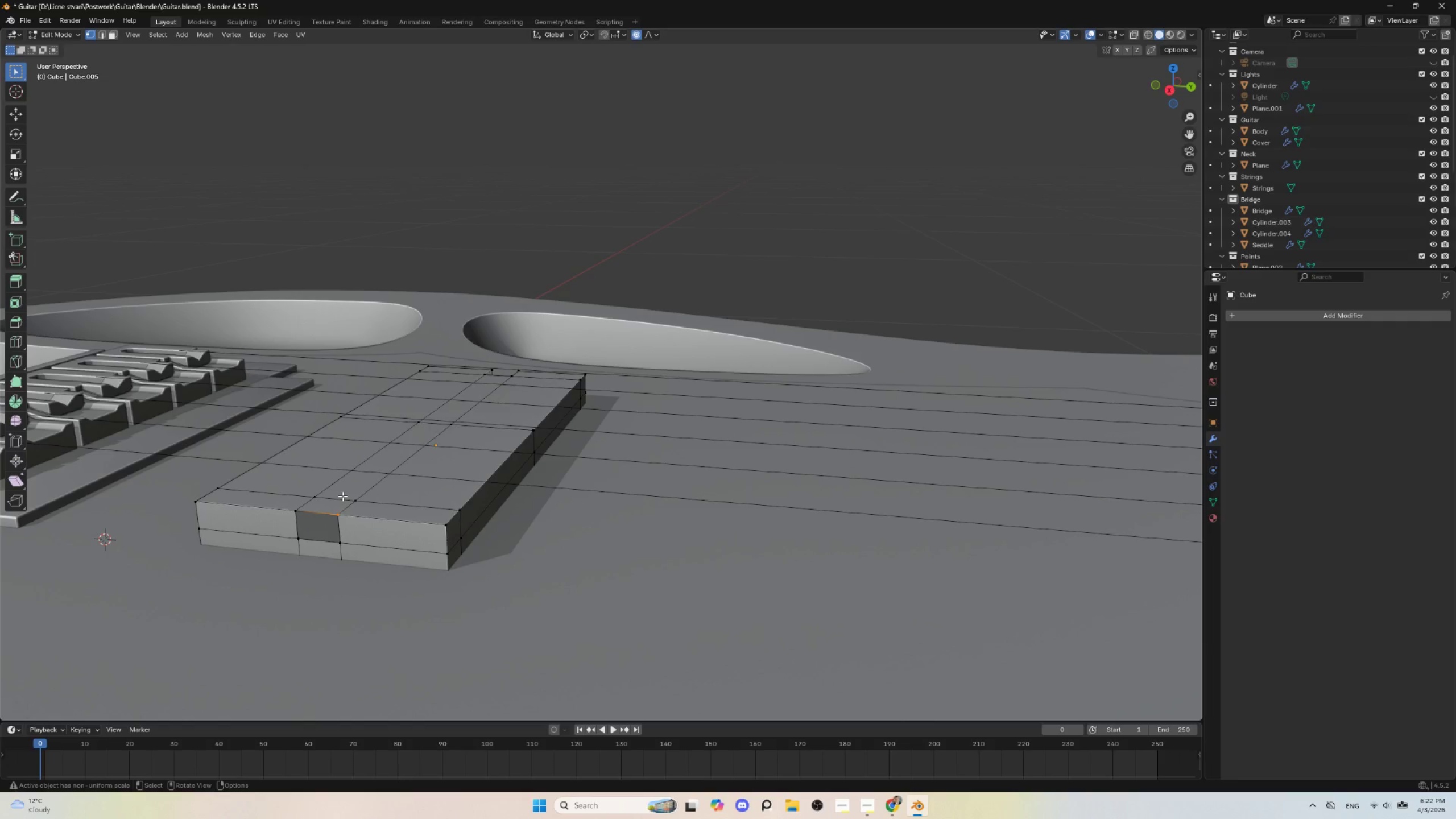 
key(Control+Z)
 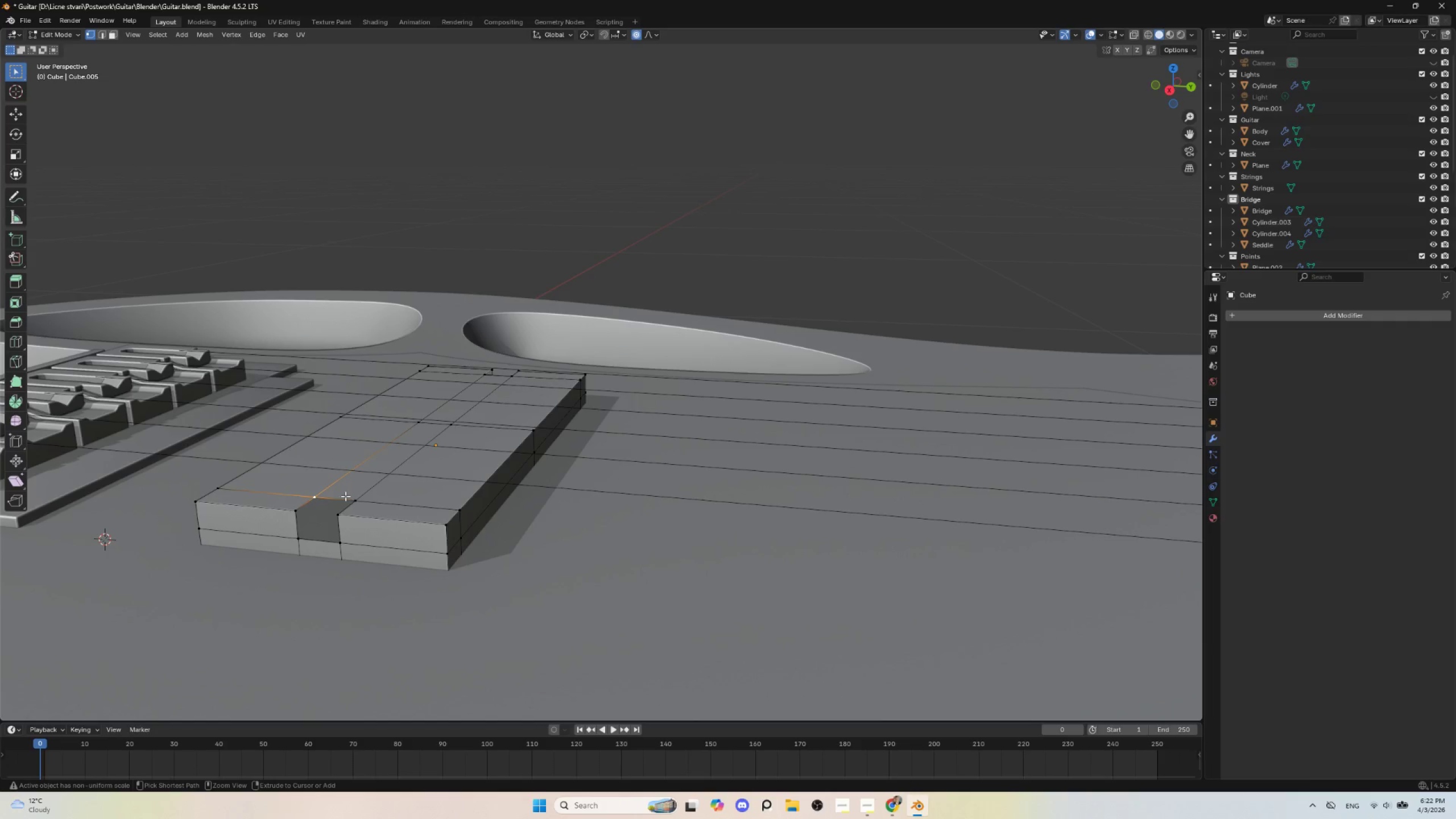 
key(Control+Z)
 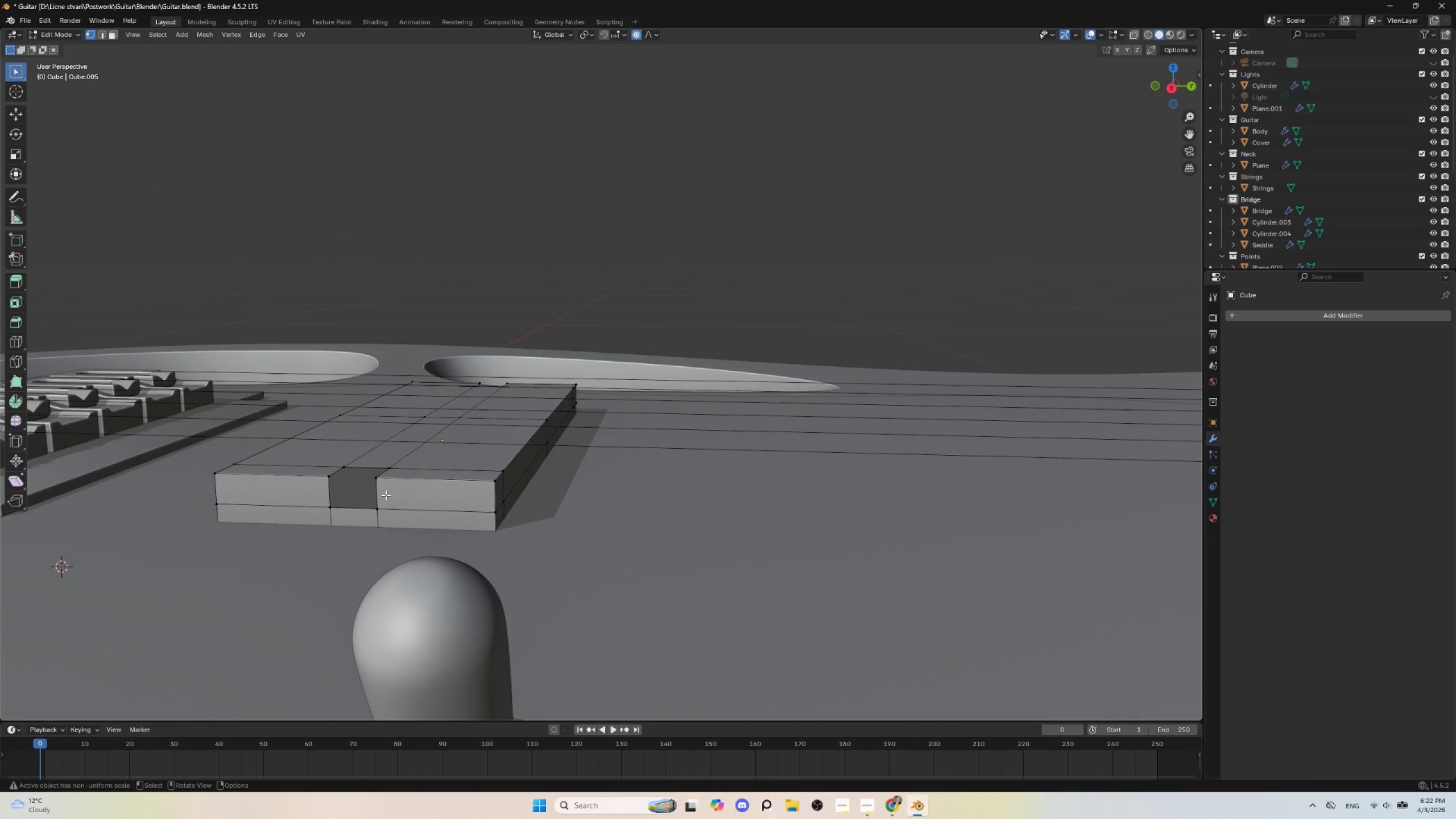 
scroll: coordinate [381, 505], scroll_direction: up, amount: 2.0
 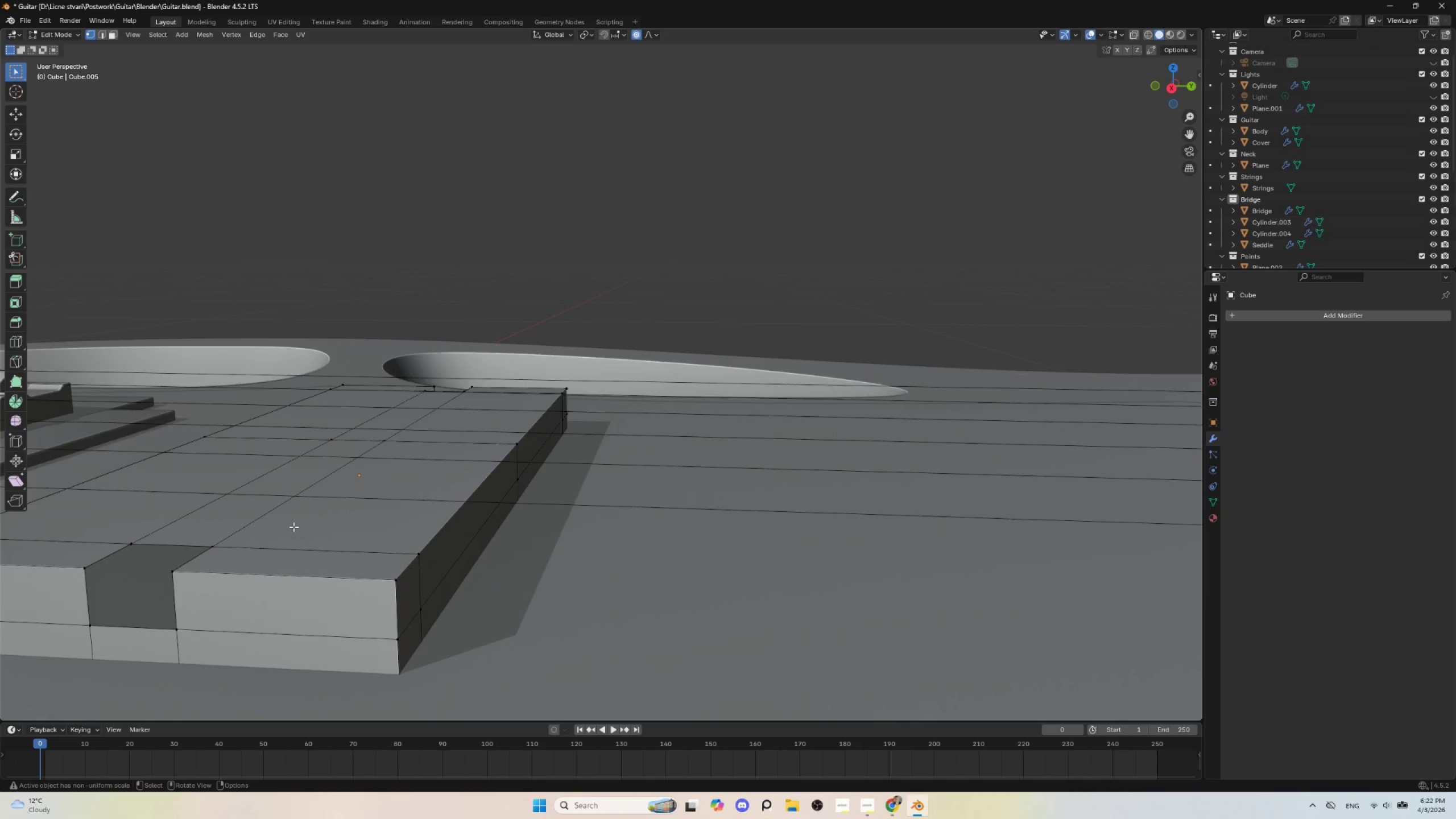 
hold_key(key=ShiftLeft, duration=0.38)
 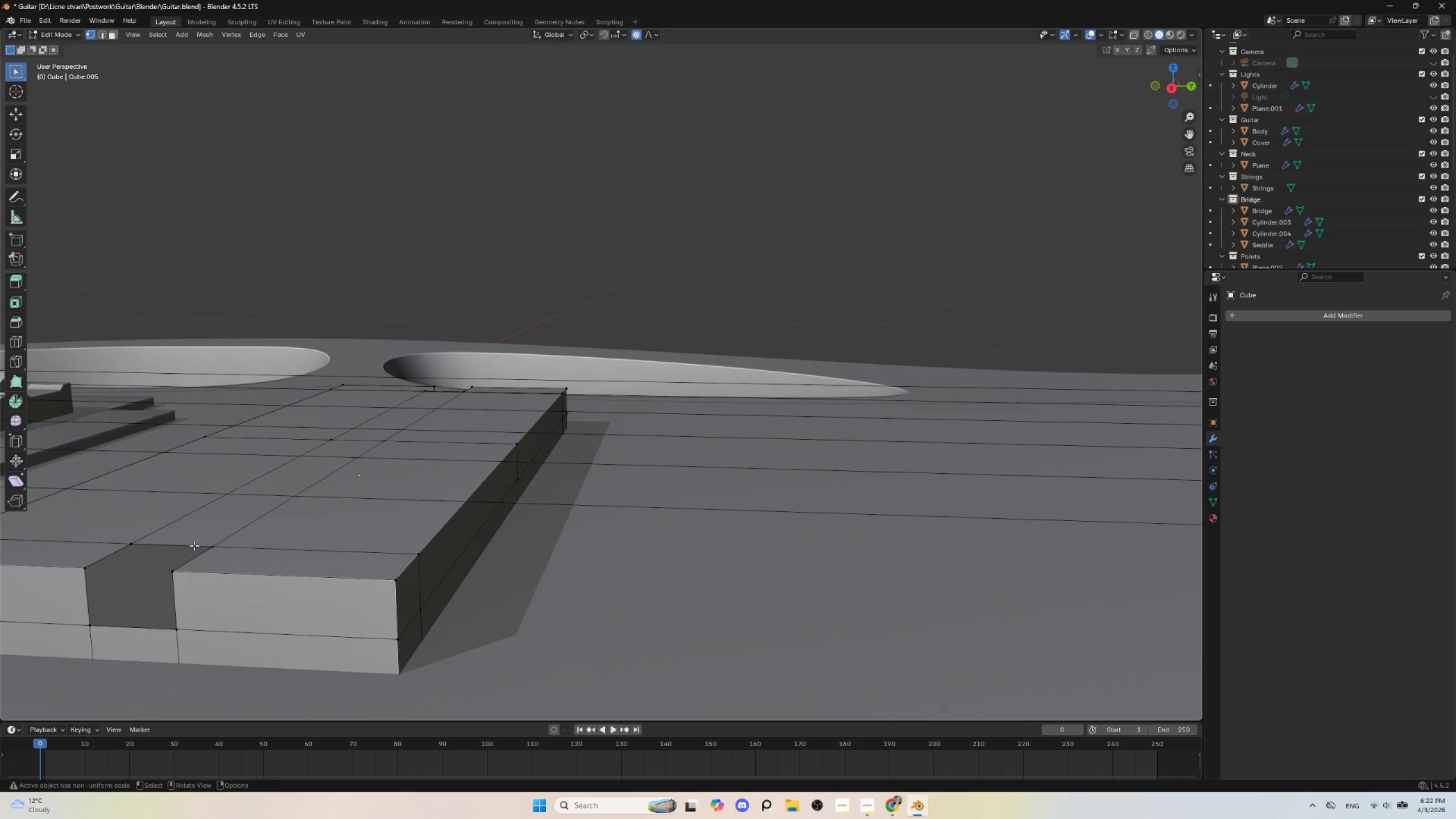 
hold_key(key=ShiftLeft, duration=0.58)
 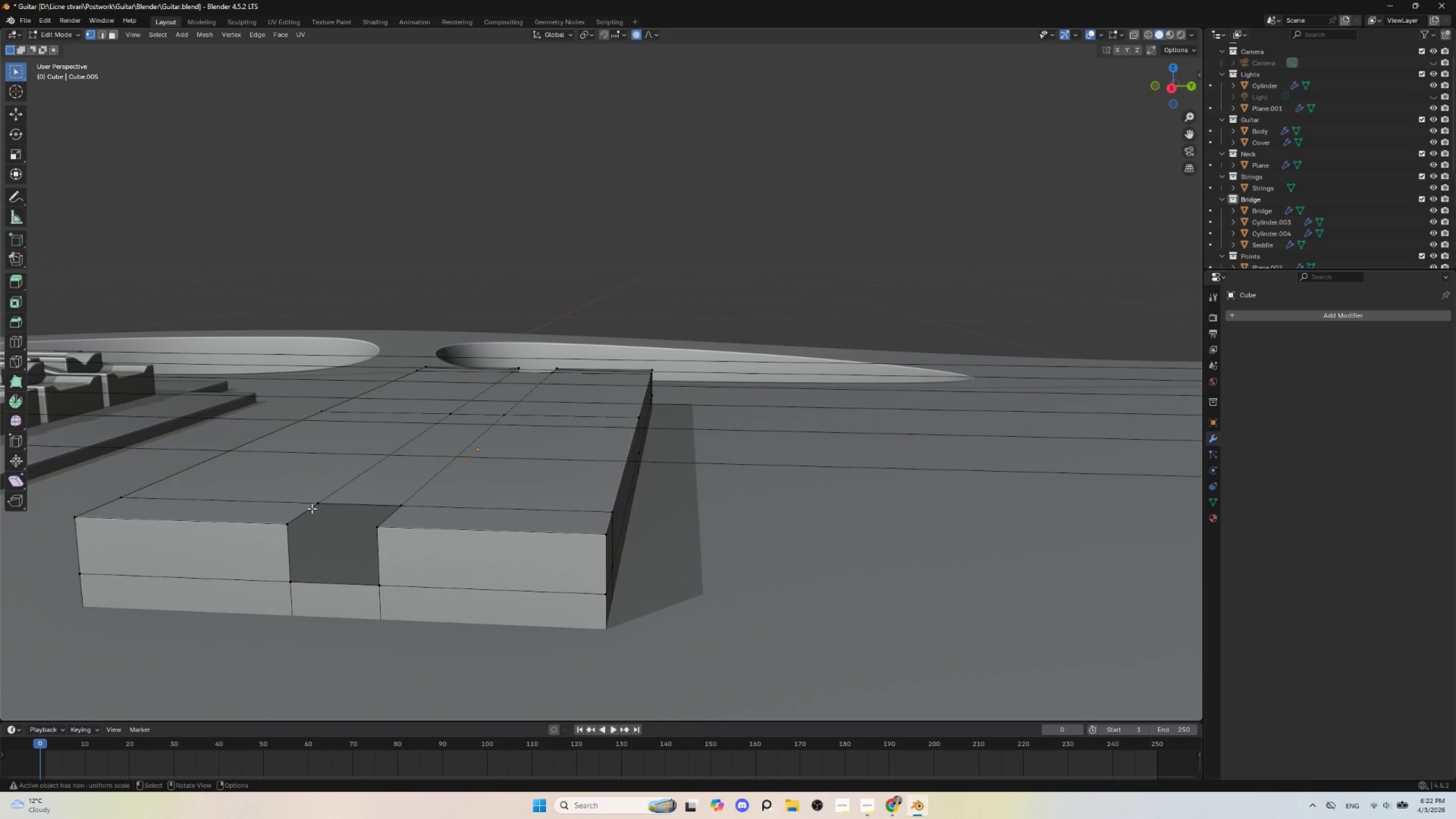 
left_click([312, 508])
 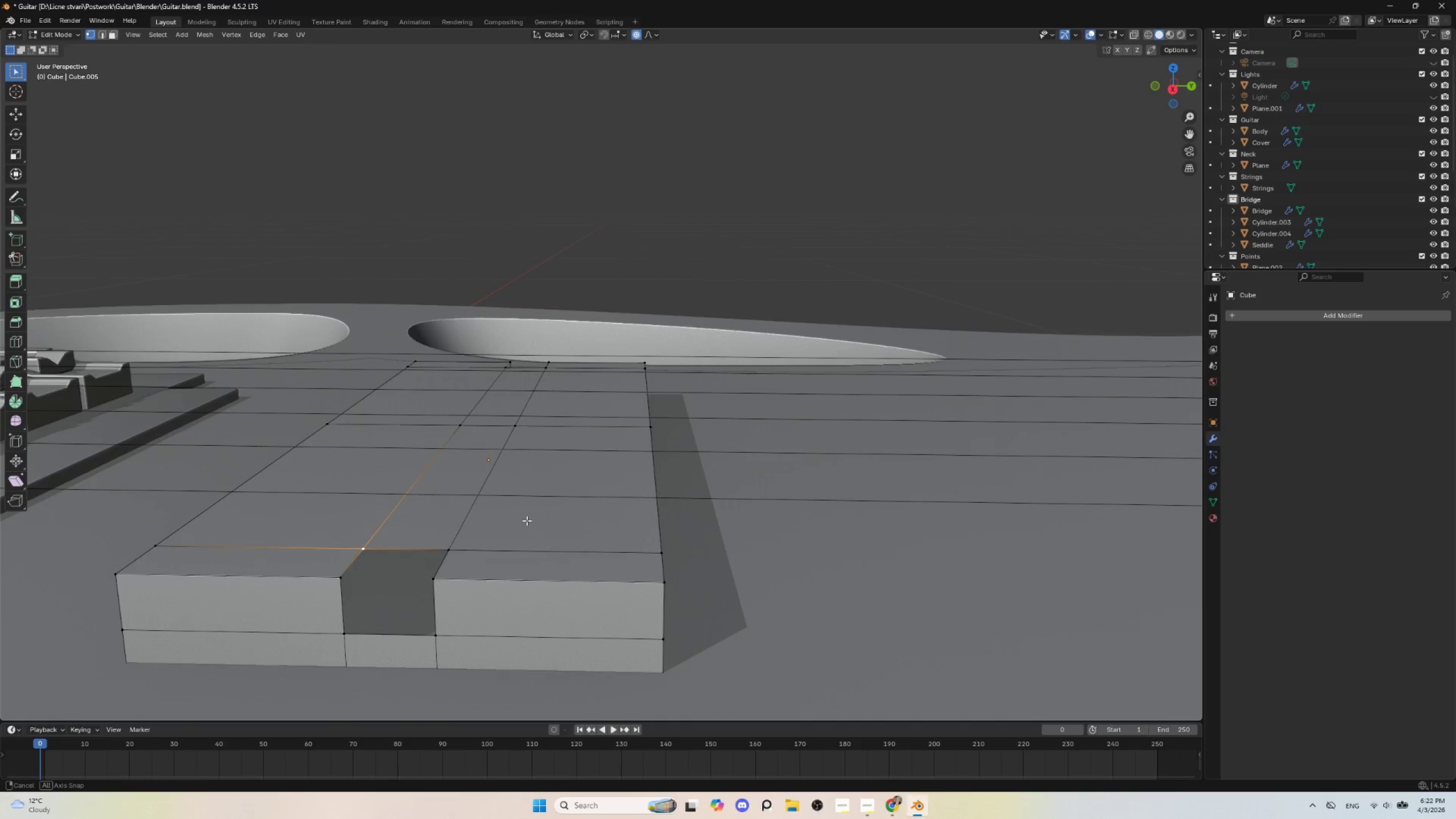 
wait(7.84)
 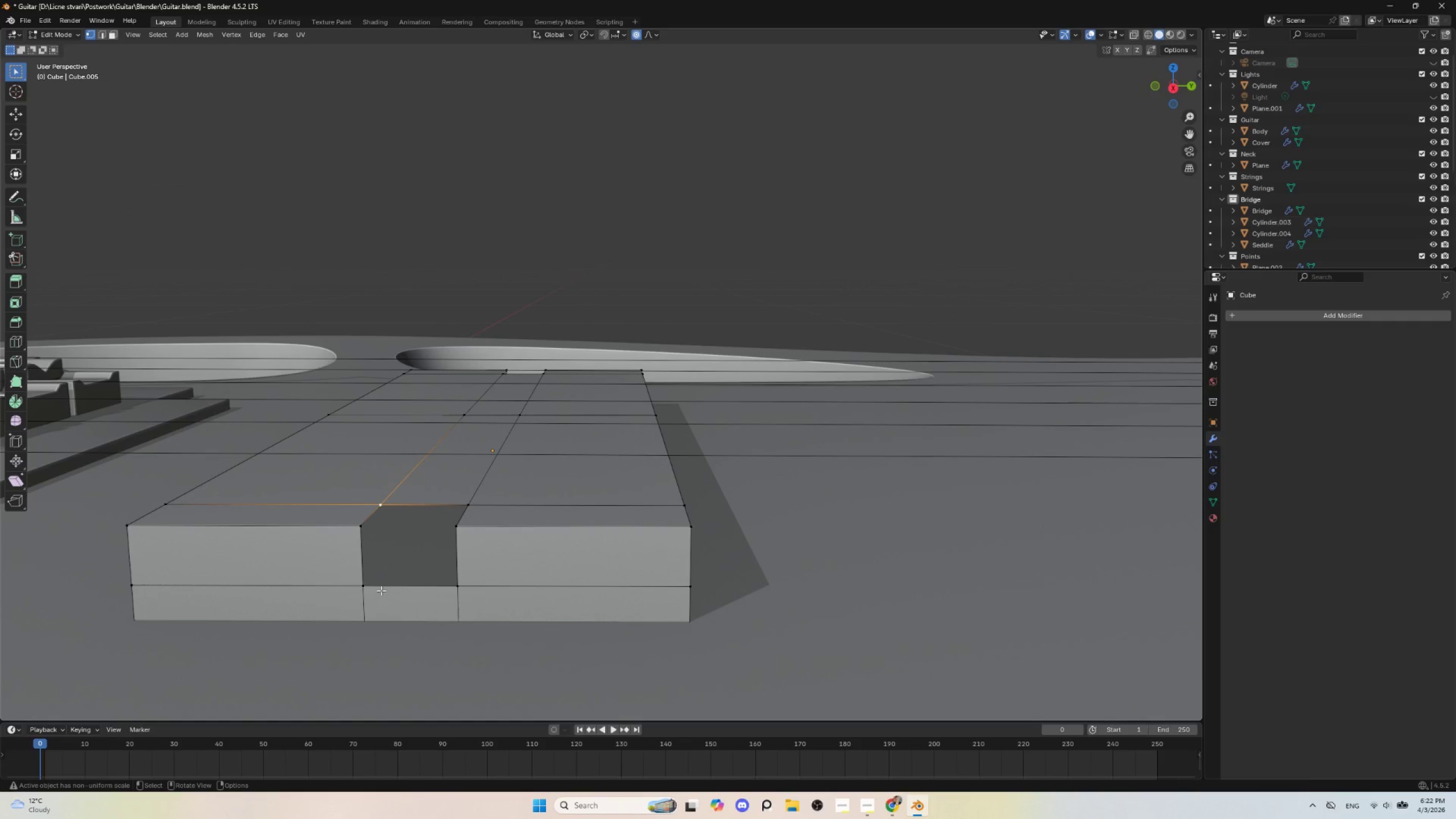 
hold_key(key=ShiftLeft, duration=1.03)
left_click([640, 550])
 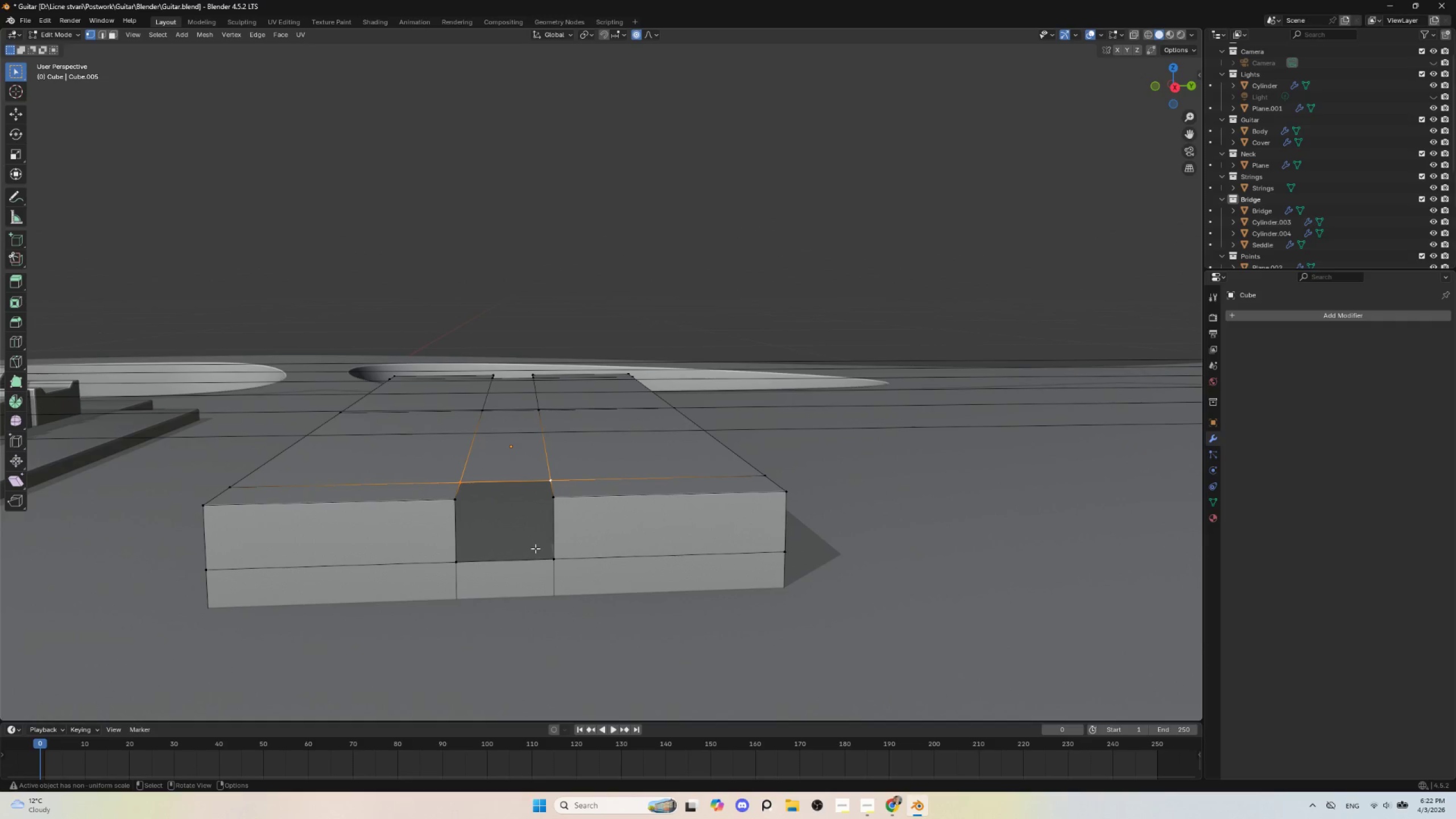 
type(ez)
 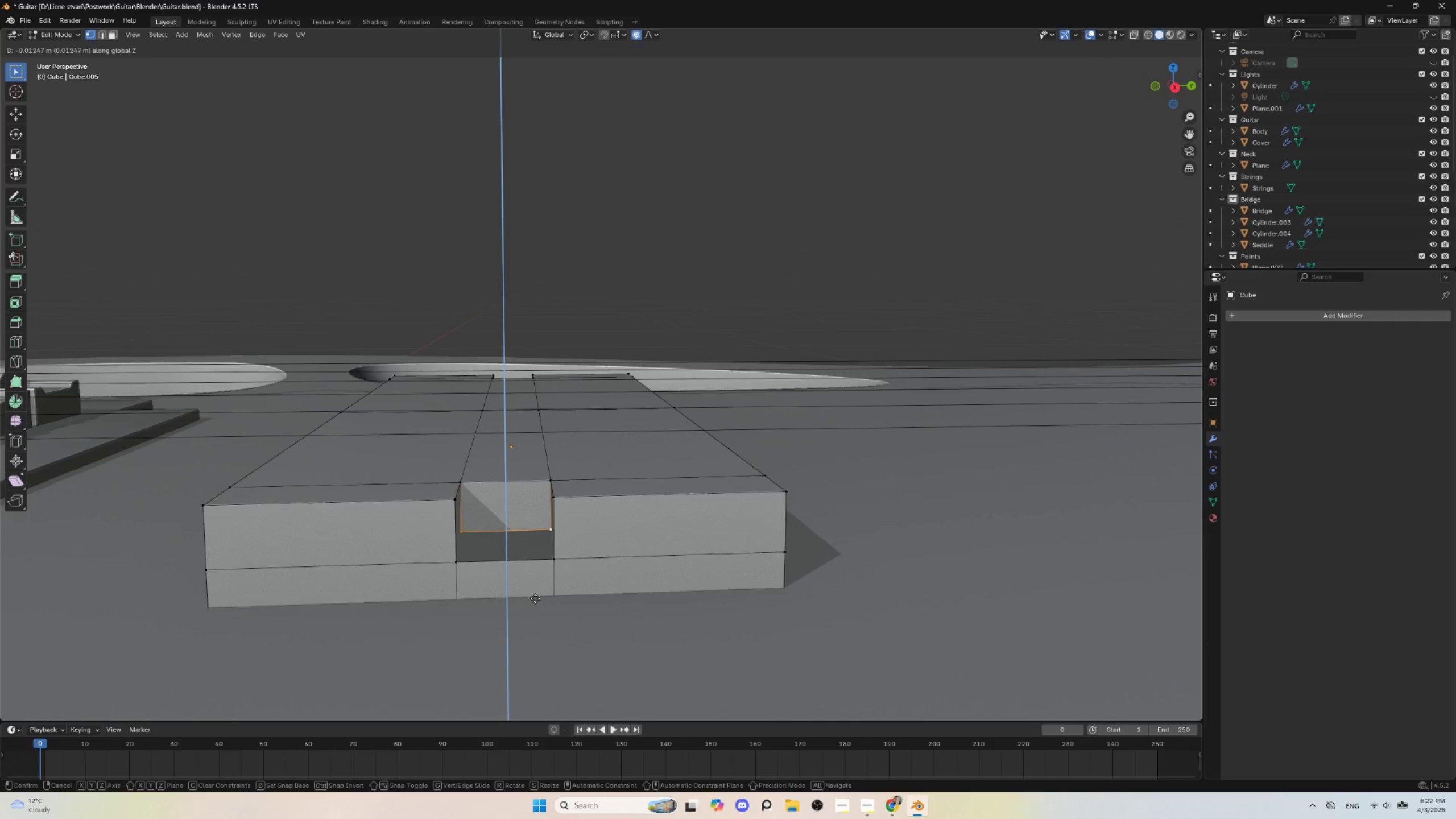 
left_click([535, 599])
 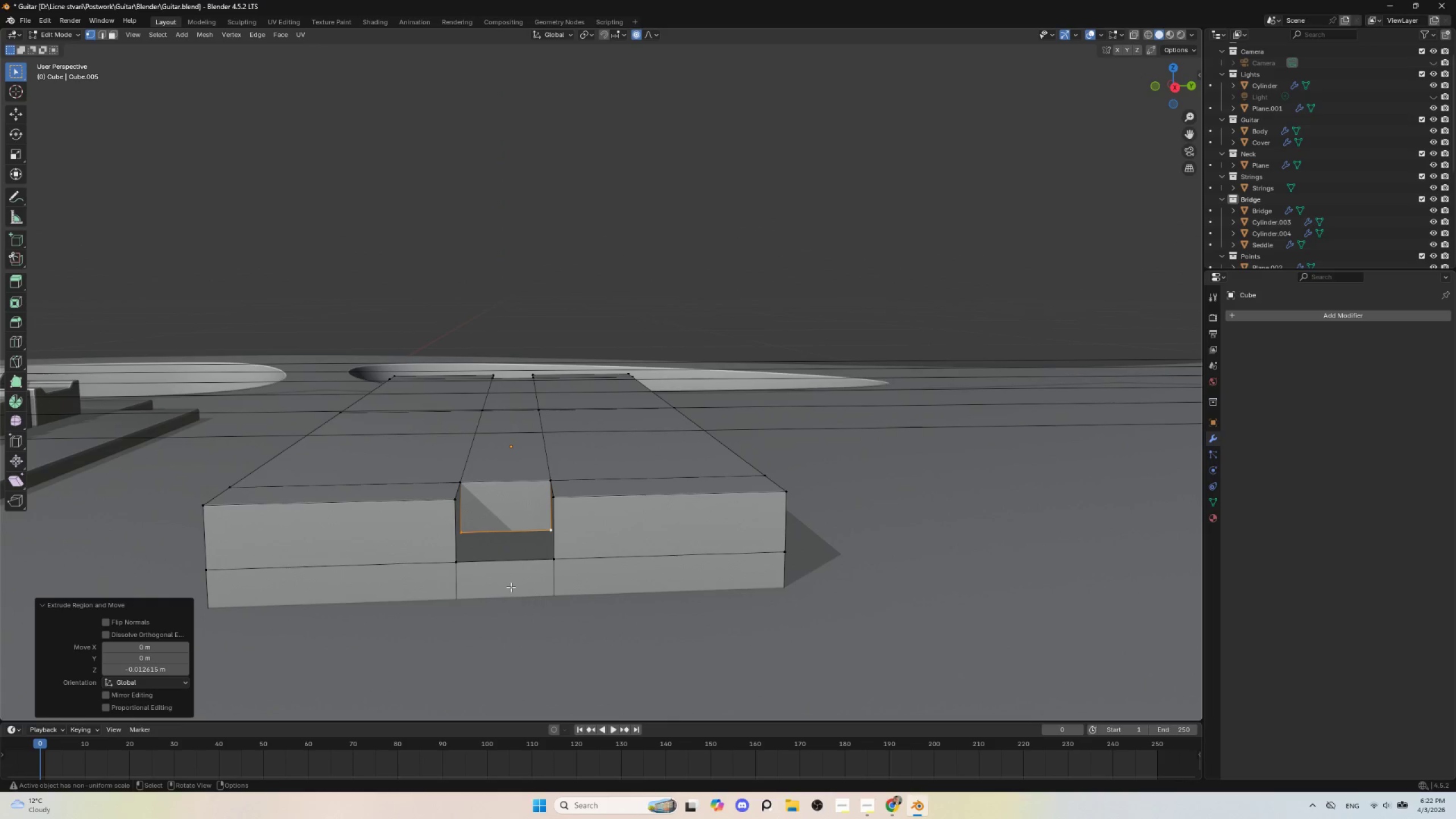 
hold_key(key=ShiftLeft, duration=1.2)
left_click([453, 564])
 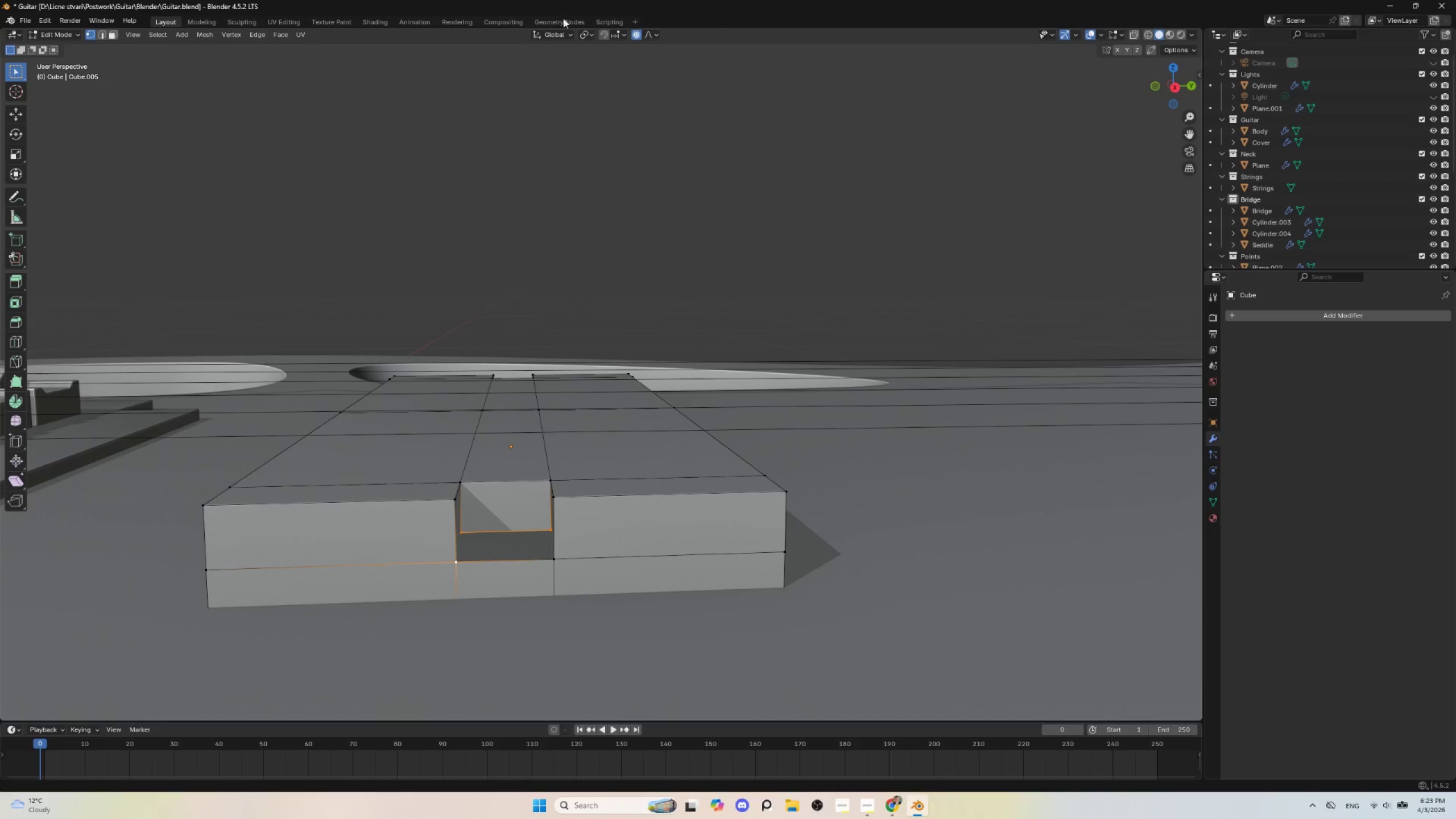 
left_click([571, 32])
 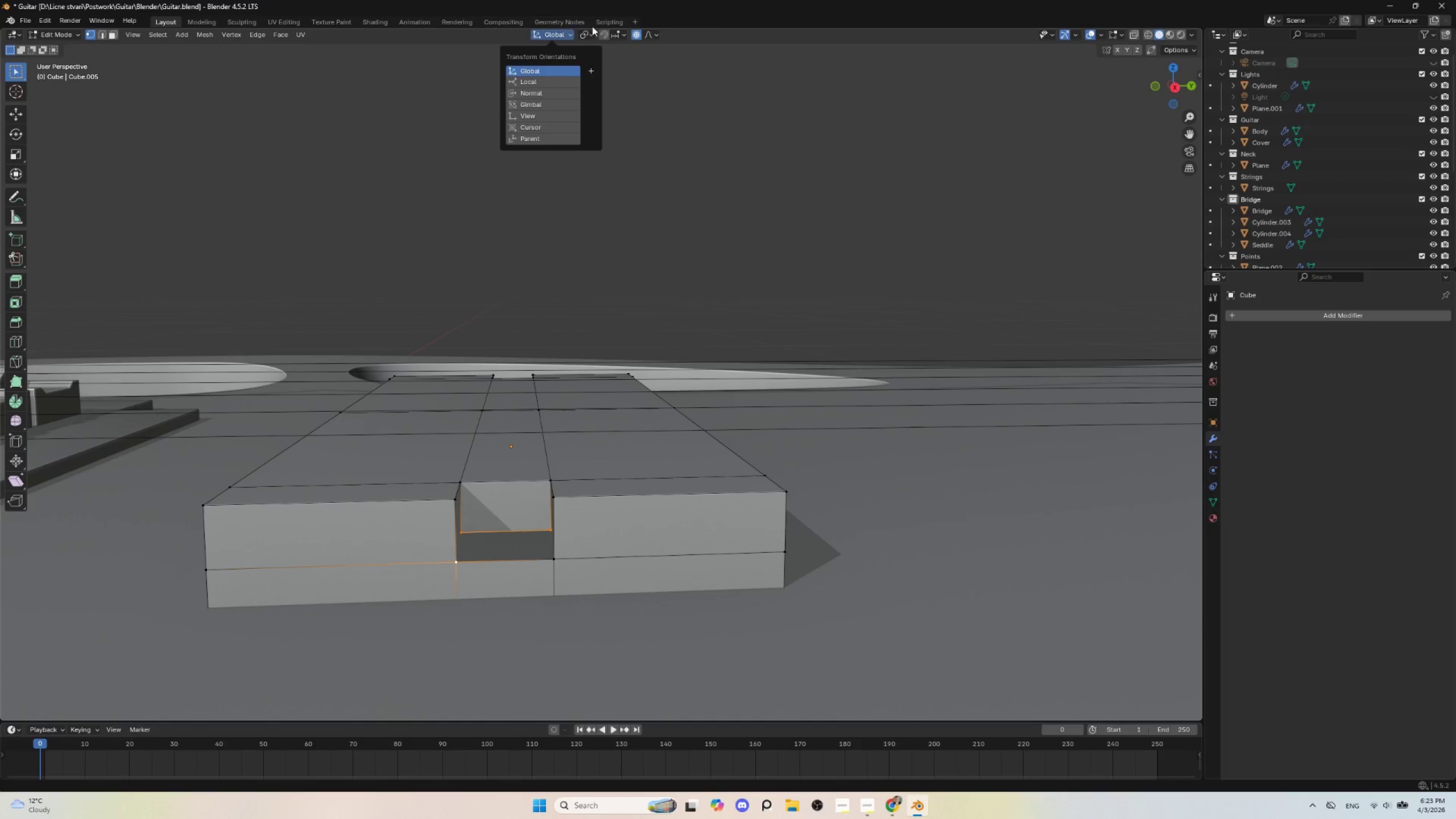 
double_click([592, 32])
 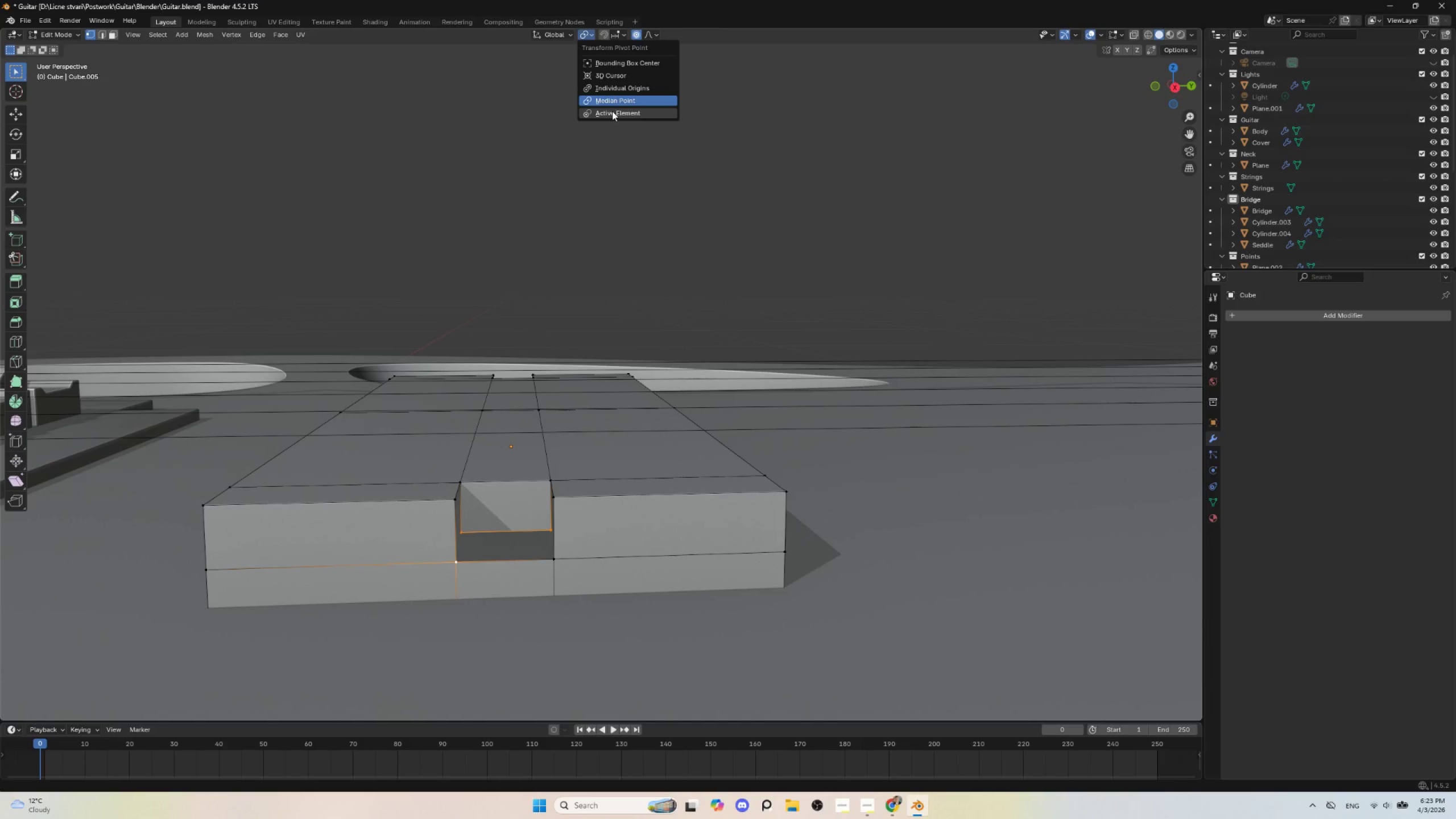 
left_click([613, 114])
 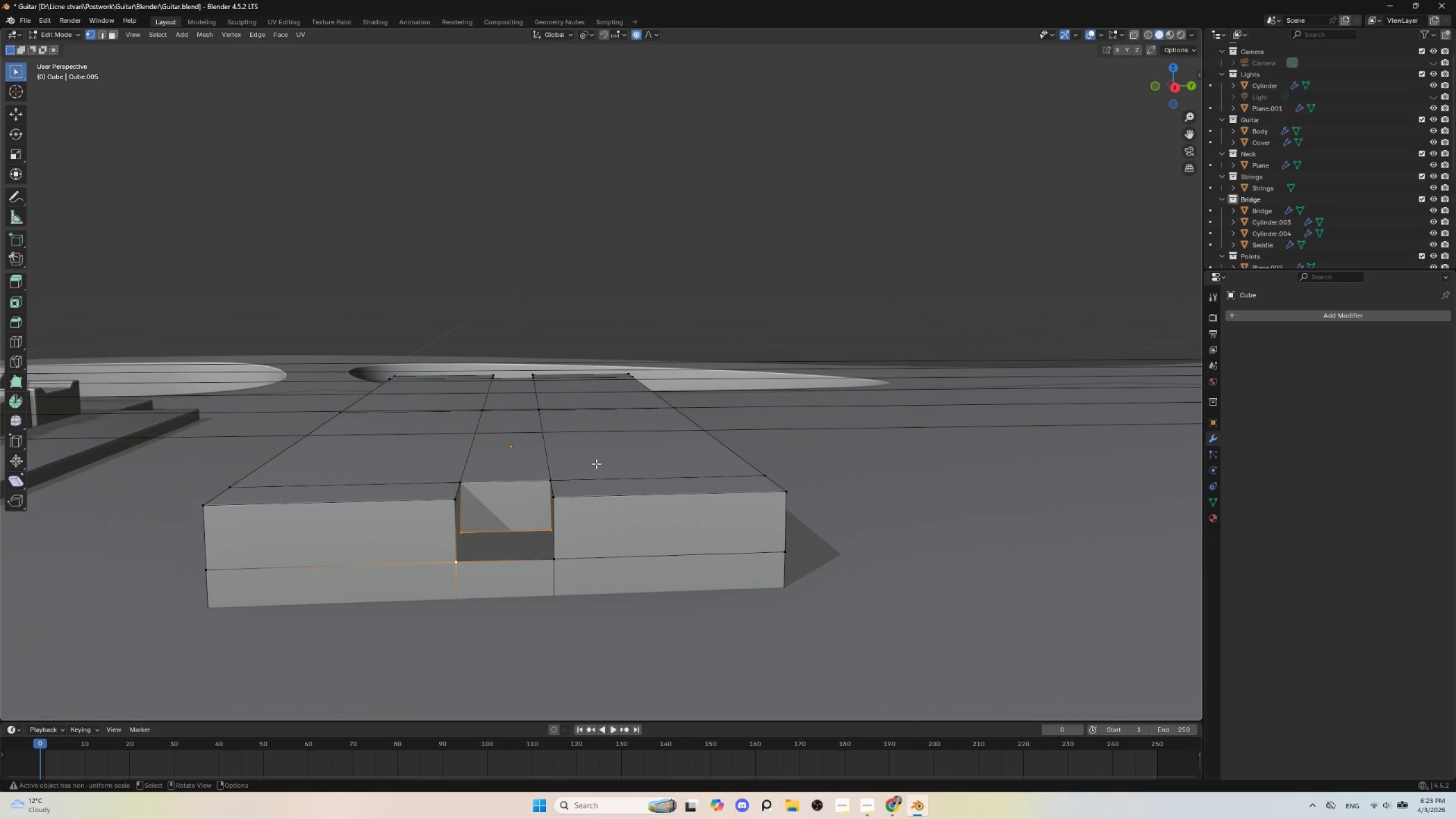 
type(sz0)
 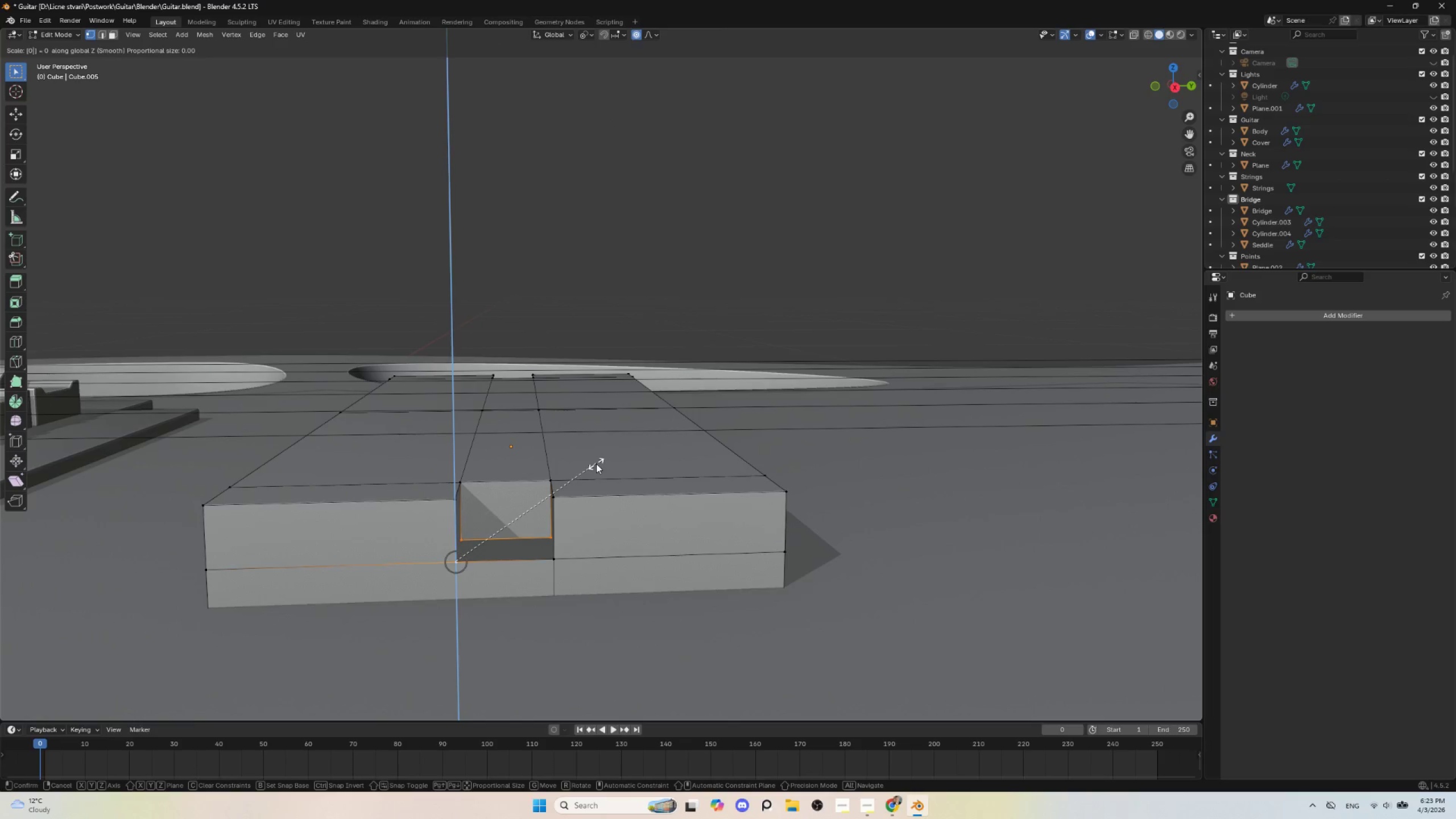 
left_click([596, 464])
 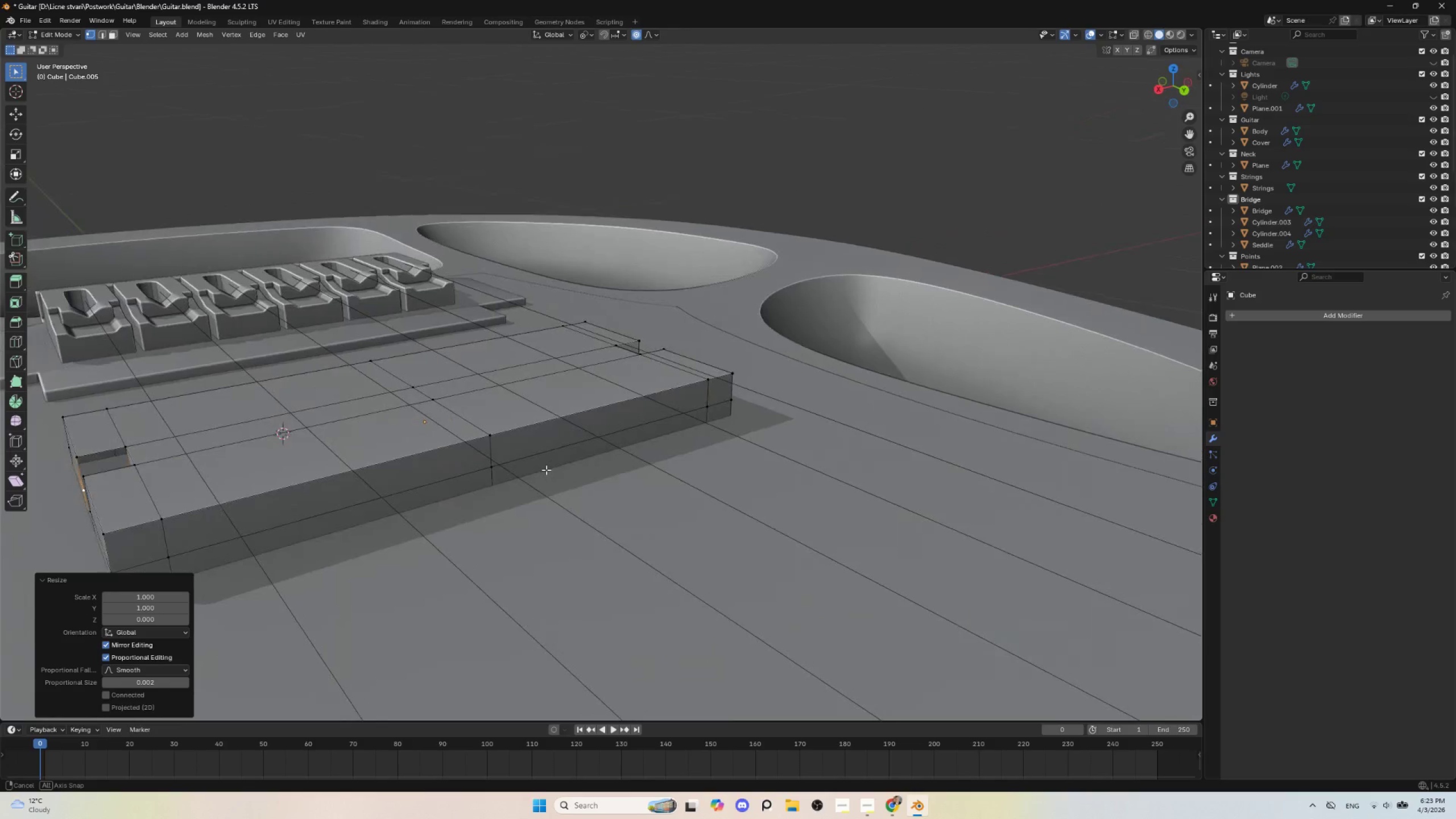 
hold_key(key=ShiftLeft, duration=0.55)
 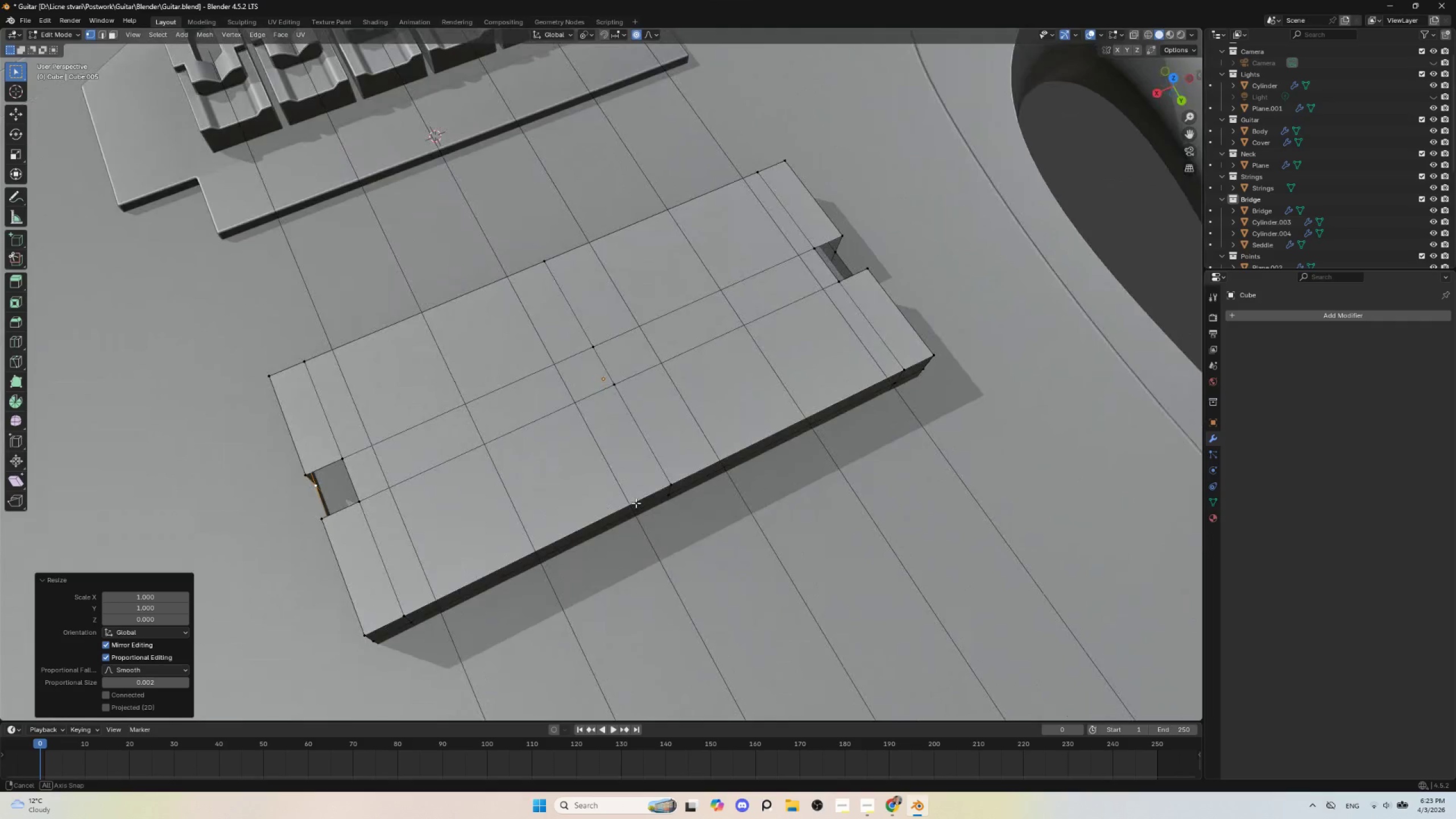 
hold_key(key=AltLeft, duration=1.06)
 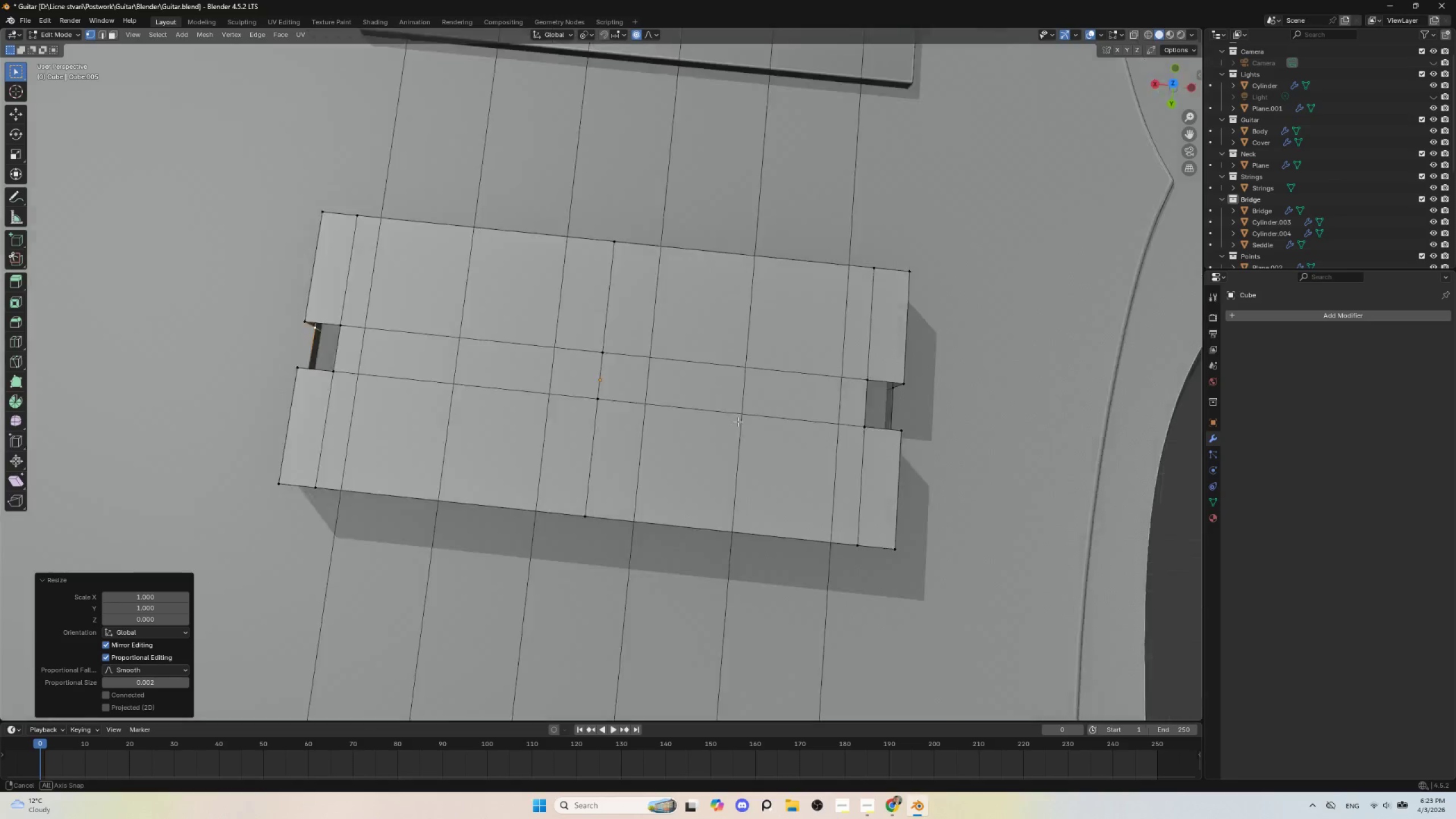 
hold_key(key=AltLeft, duration=23.91)
left_click([598, 449])
 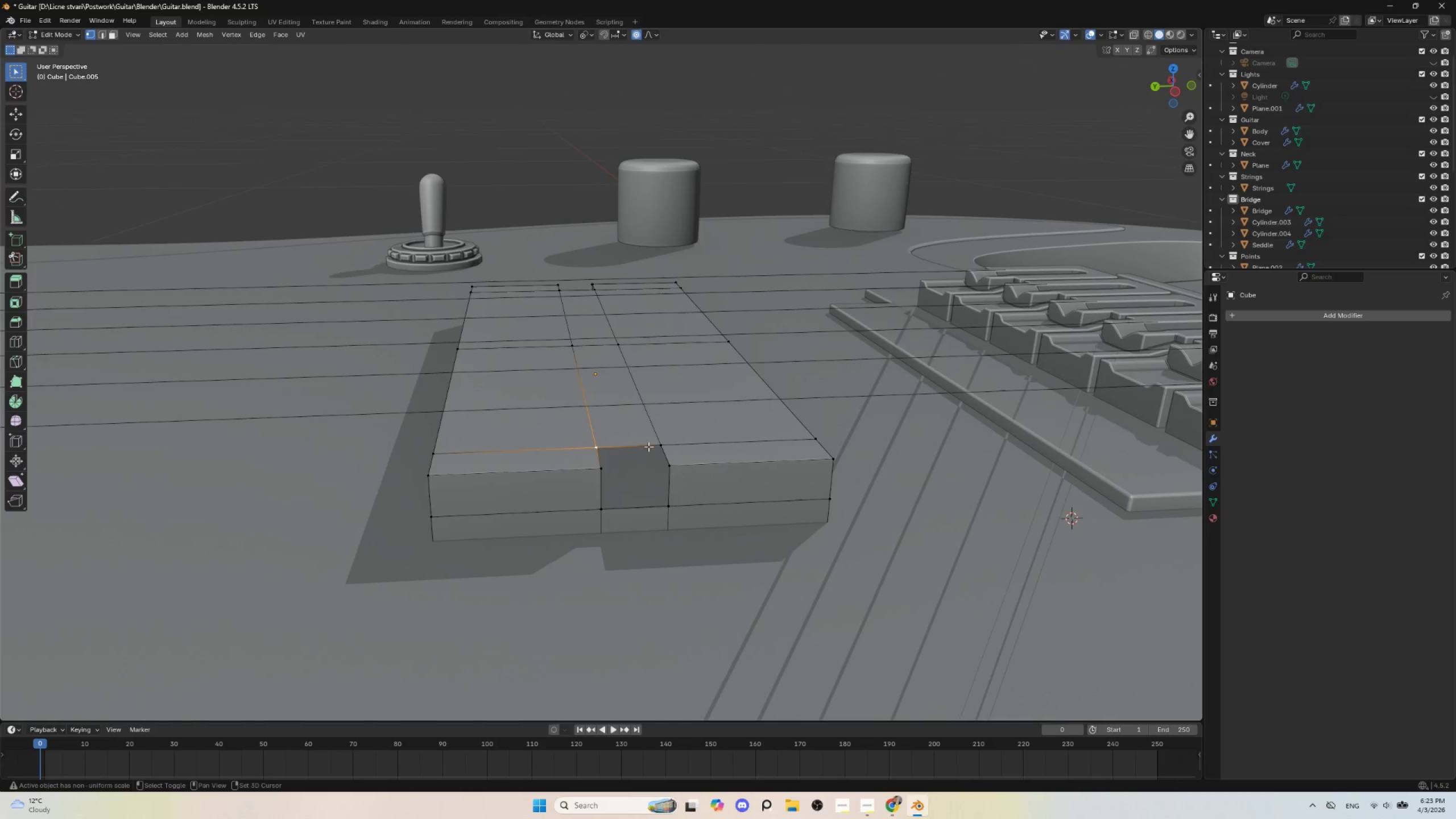 
hold_key(key=ShiftLeft, duration=0.53)
left_click([655, 444])
 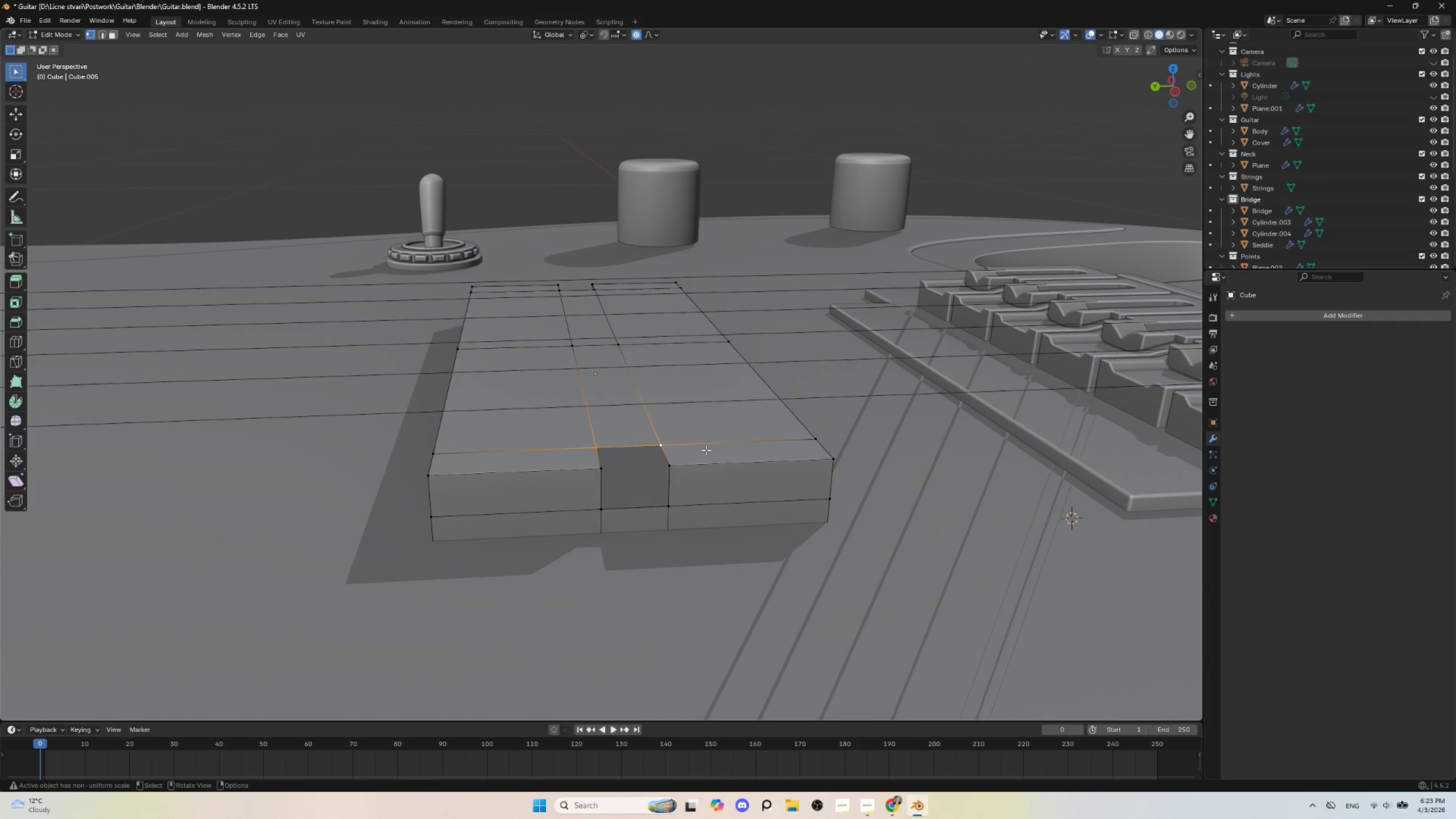 
type(ez)
 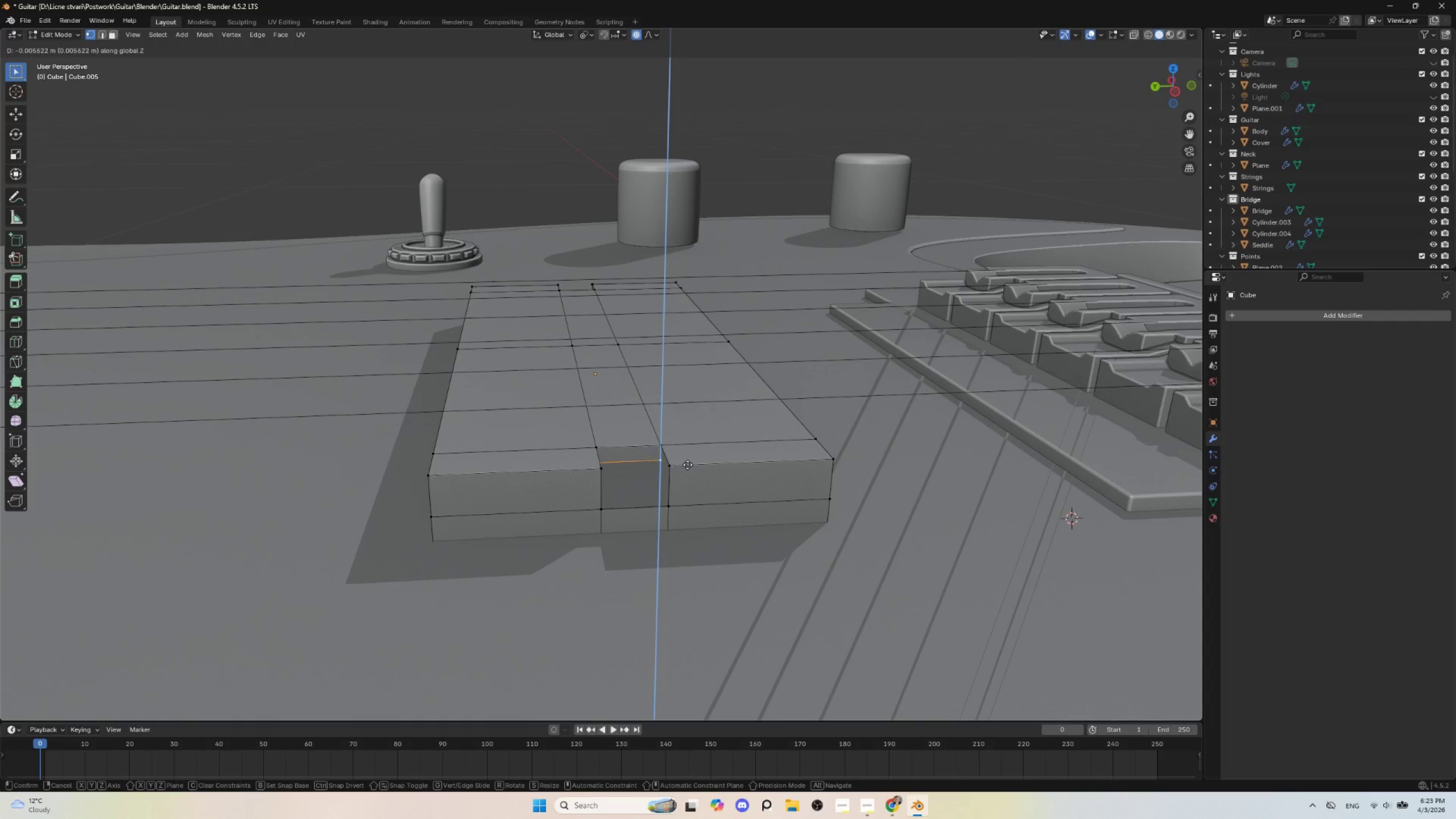 
left_click([691, 477])
 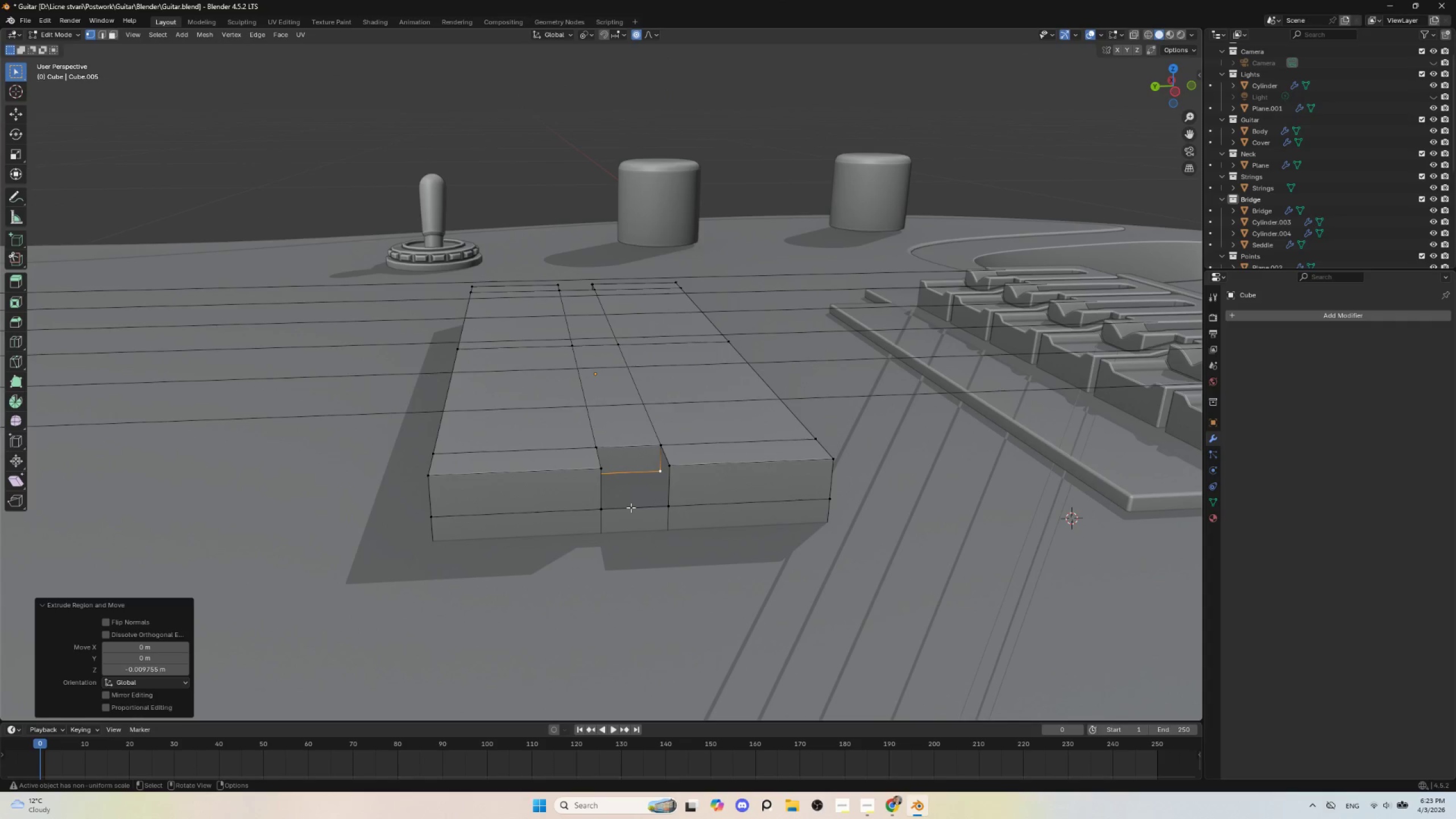 
hold_key(key=ShiftLeft, duration=0.83)
left_click([604, 508])
 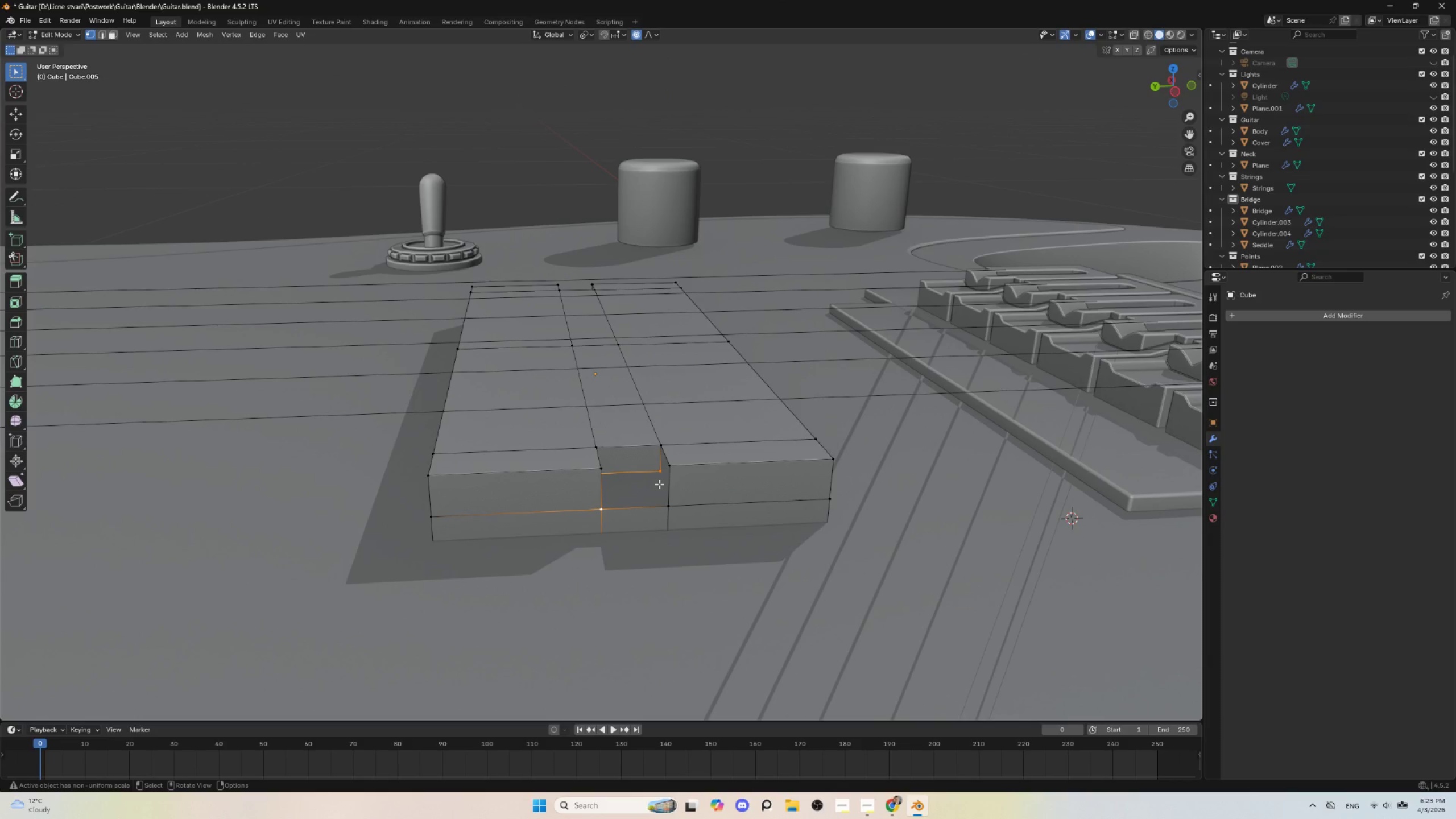 
type(sz0)
 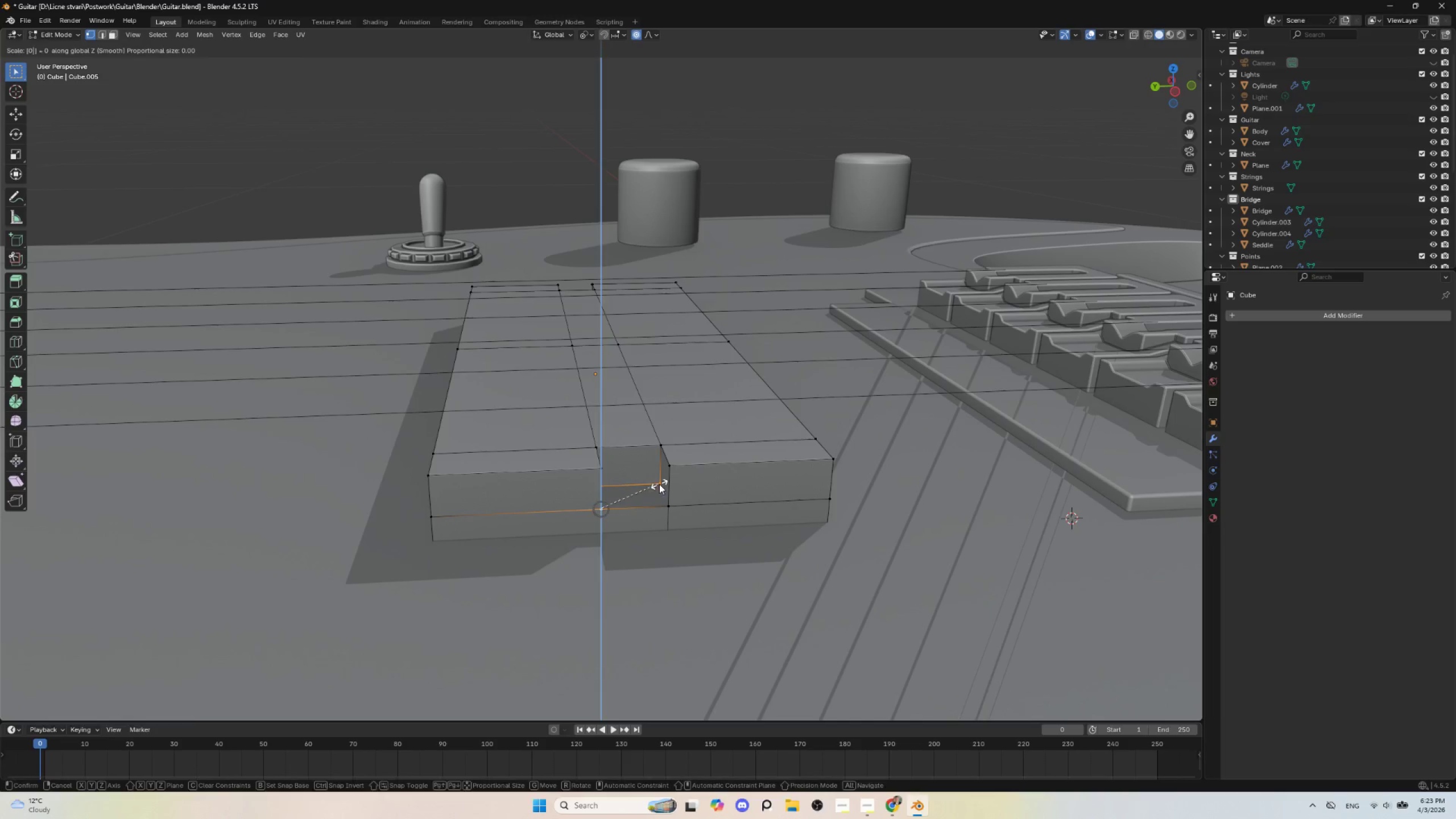 
left_click([659, 484])
 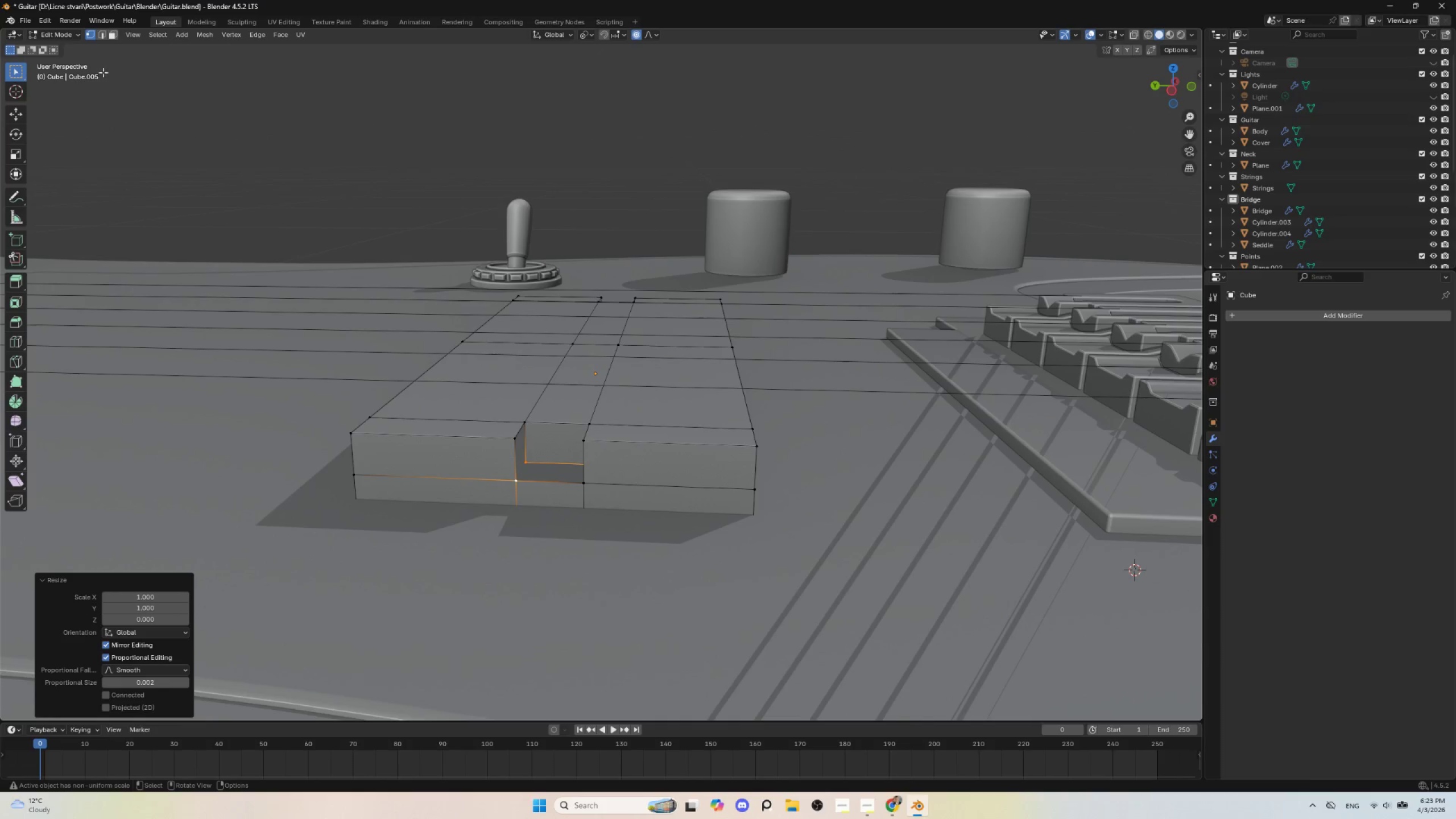 
left_click([103, 38])
 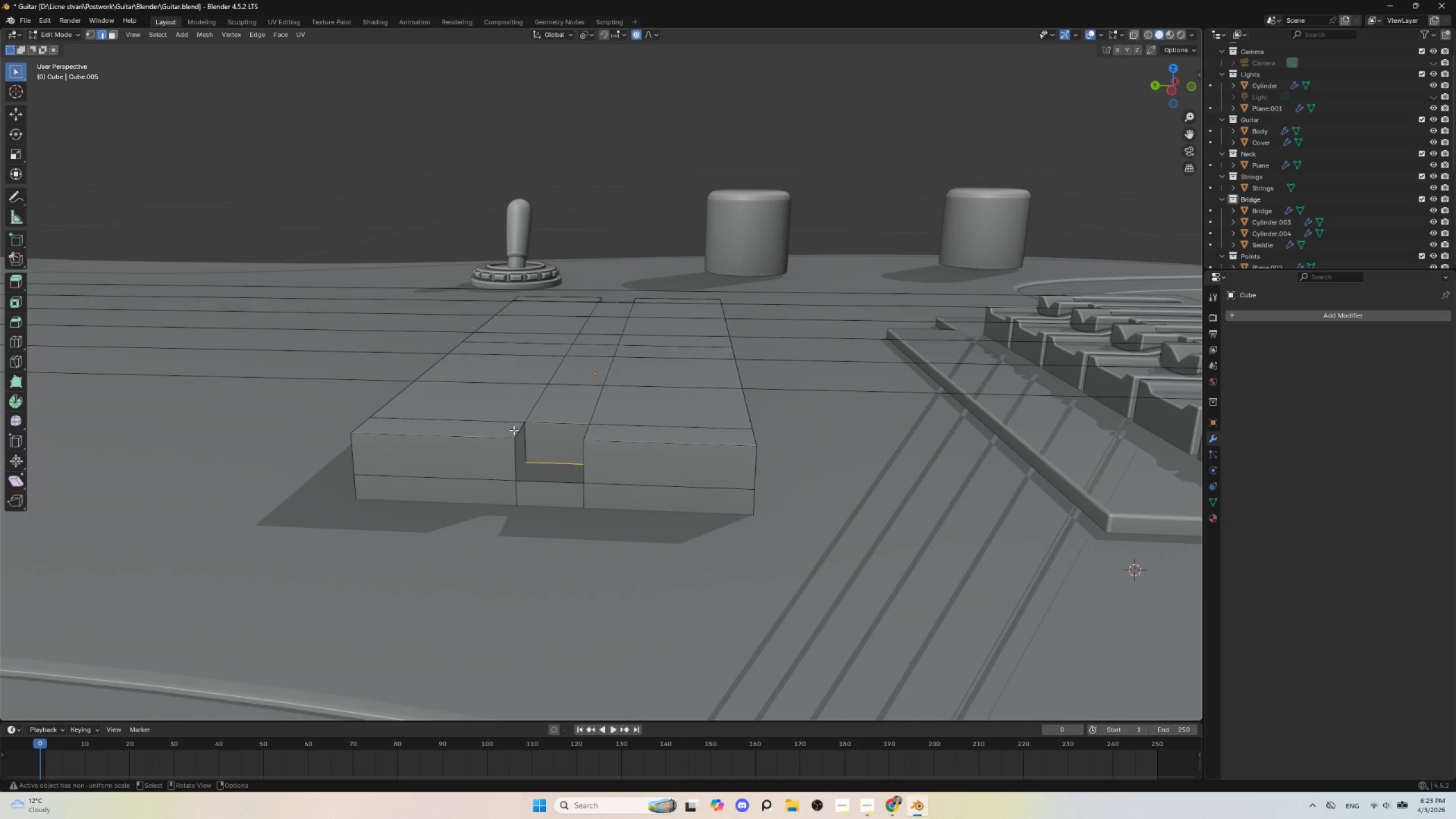 
left_click([514, 430])
 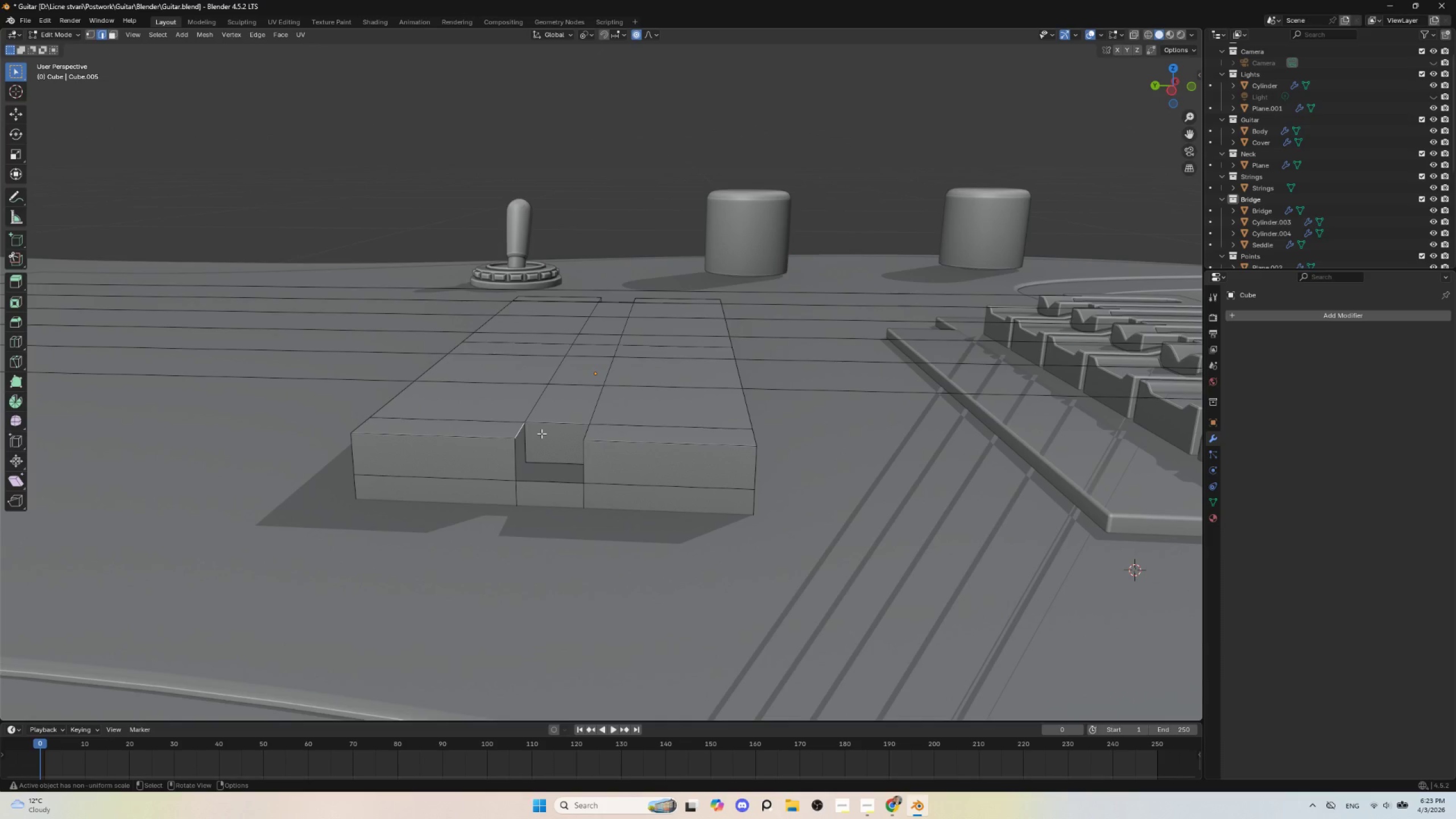 
type(fff)
 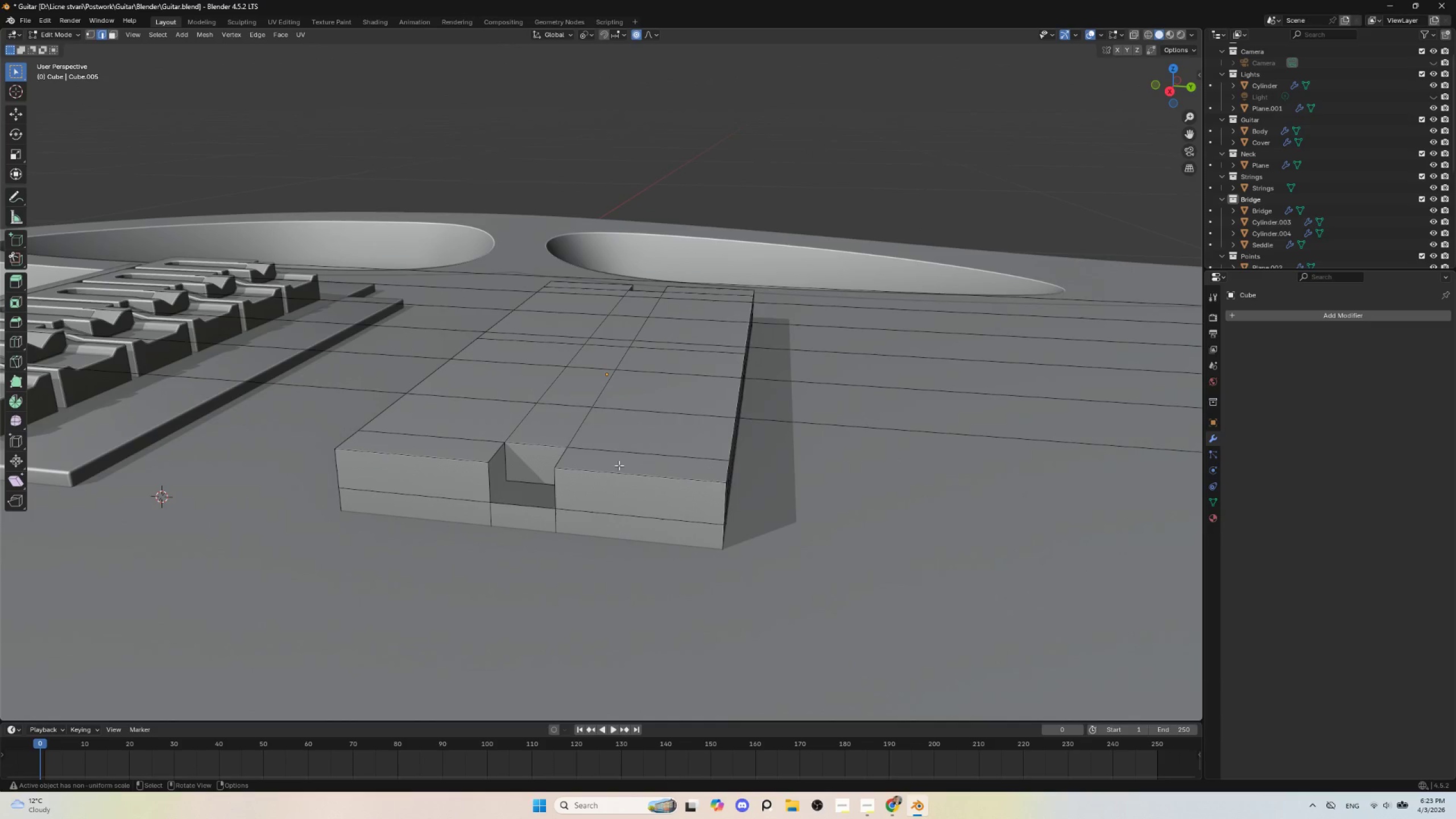 
left_click([502, 453])
 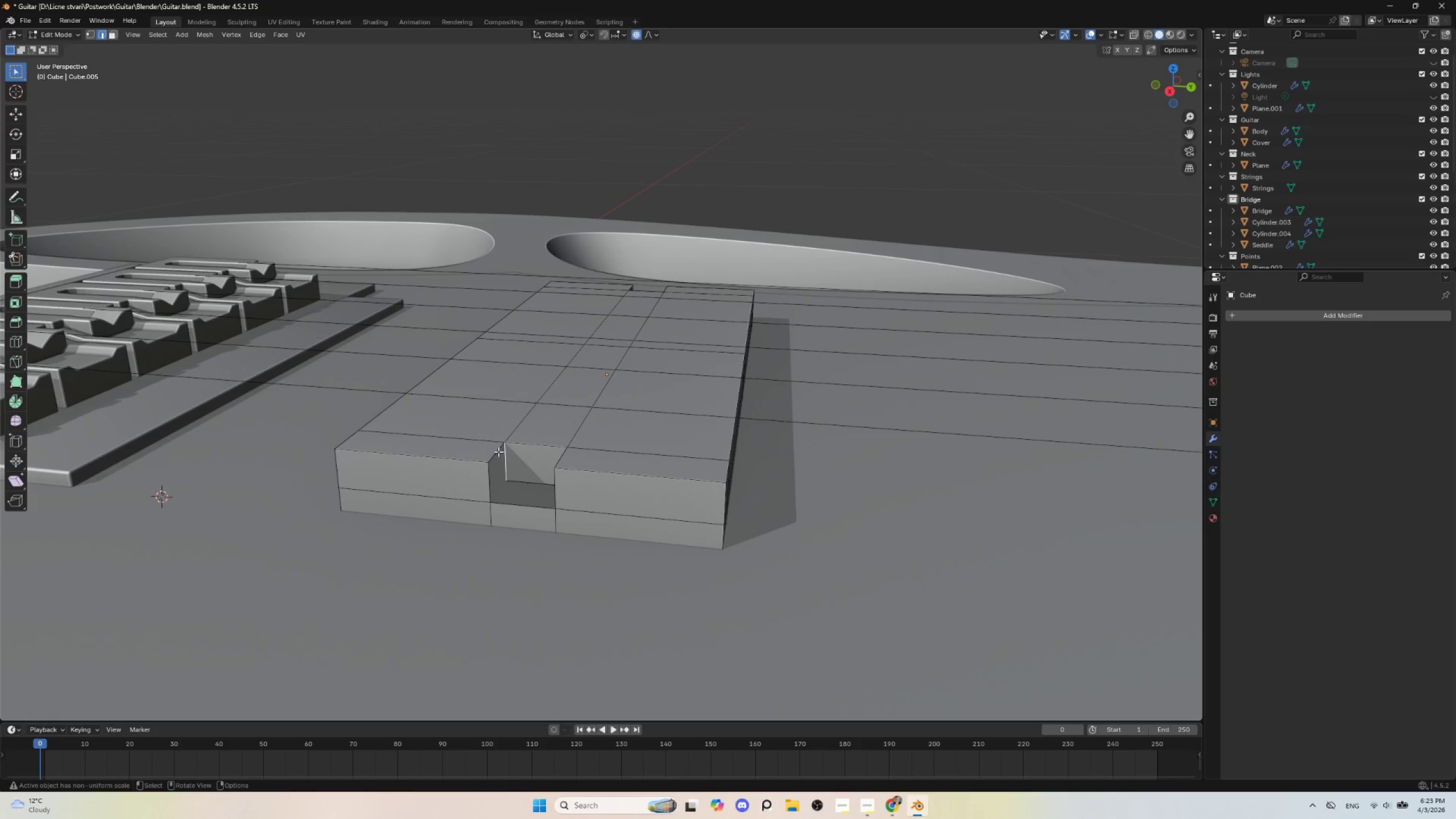 
left_click([496, 451])
 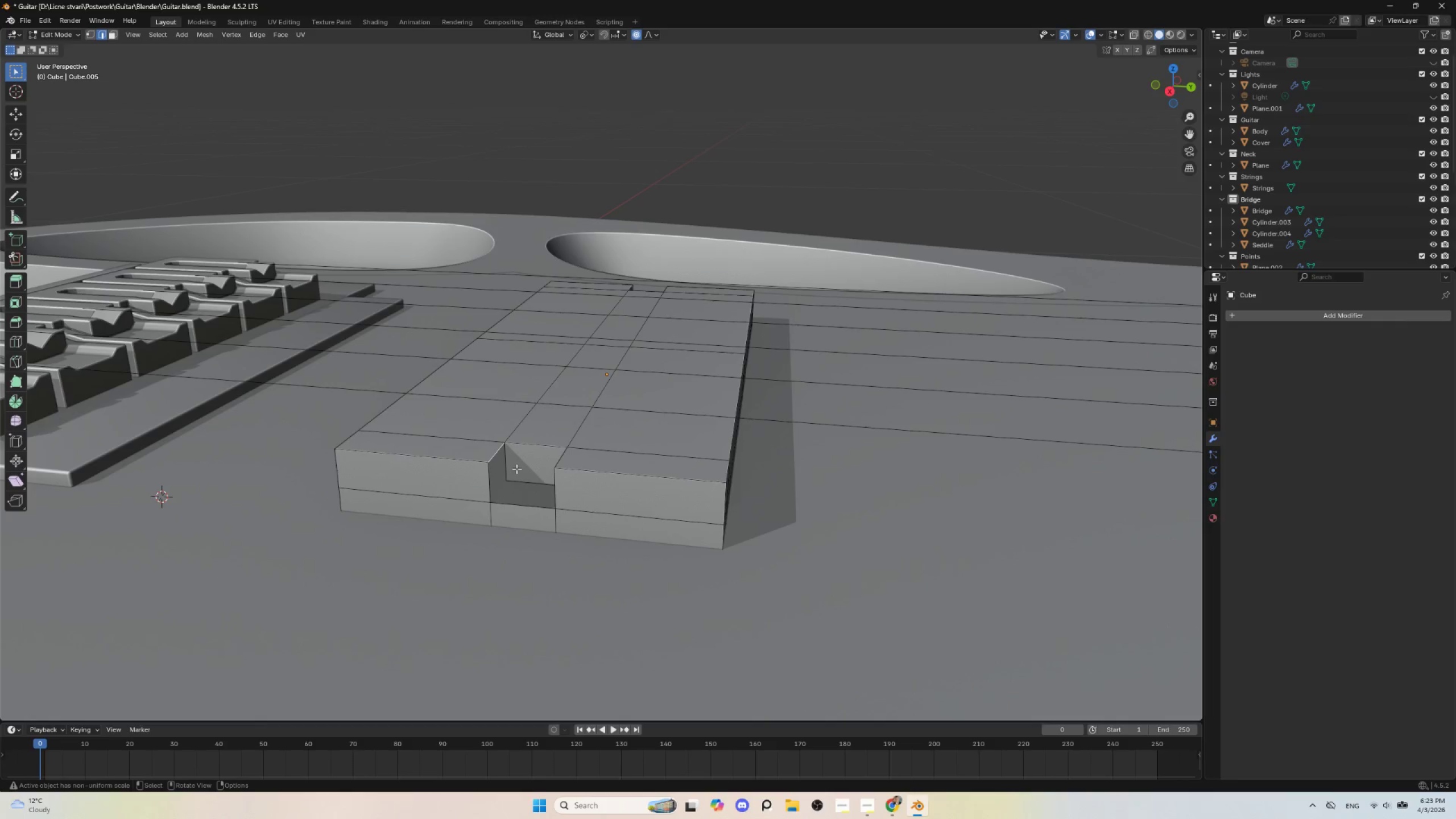 
type(fff)
 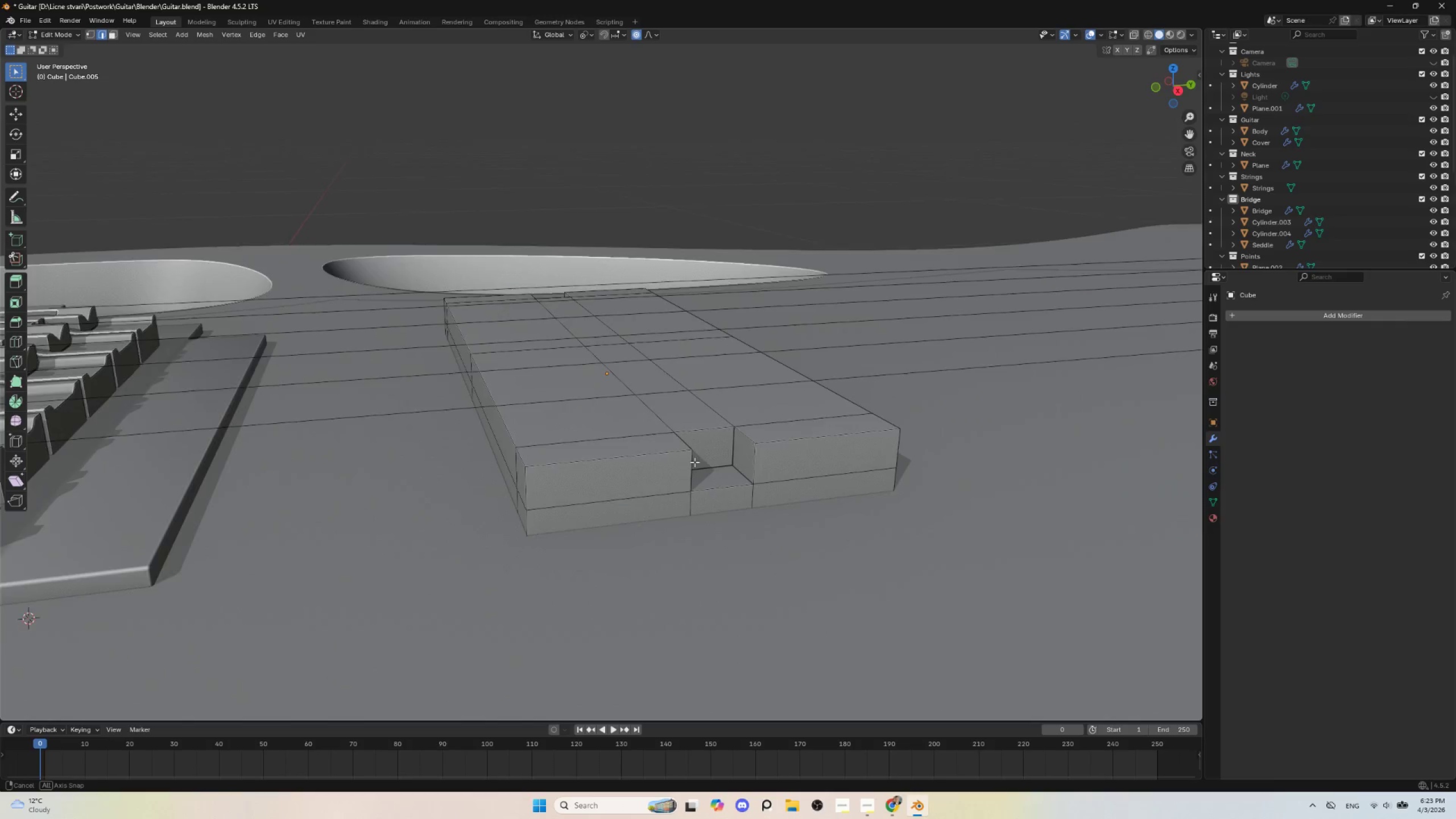 
key(Tab)
 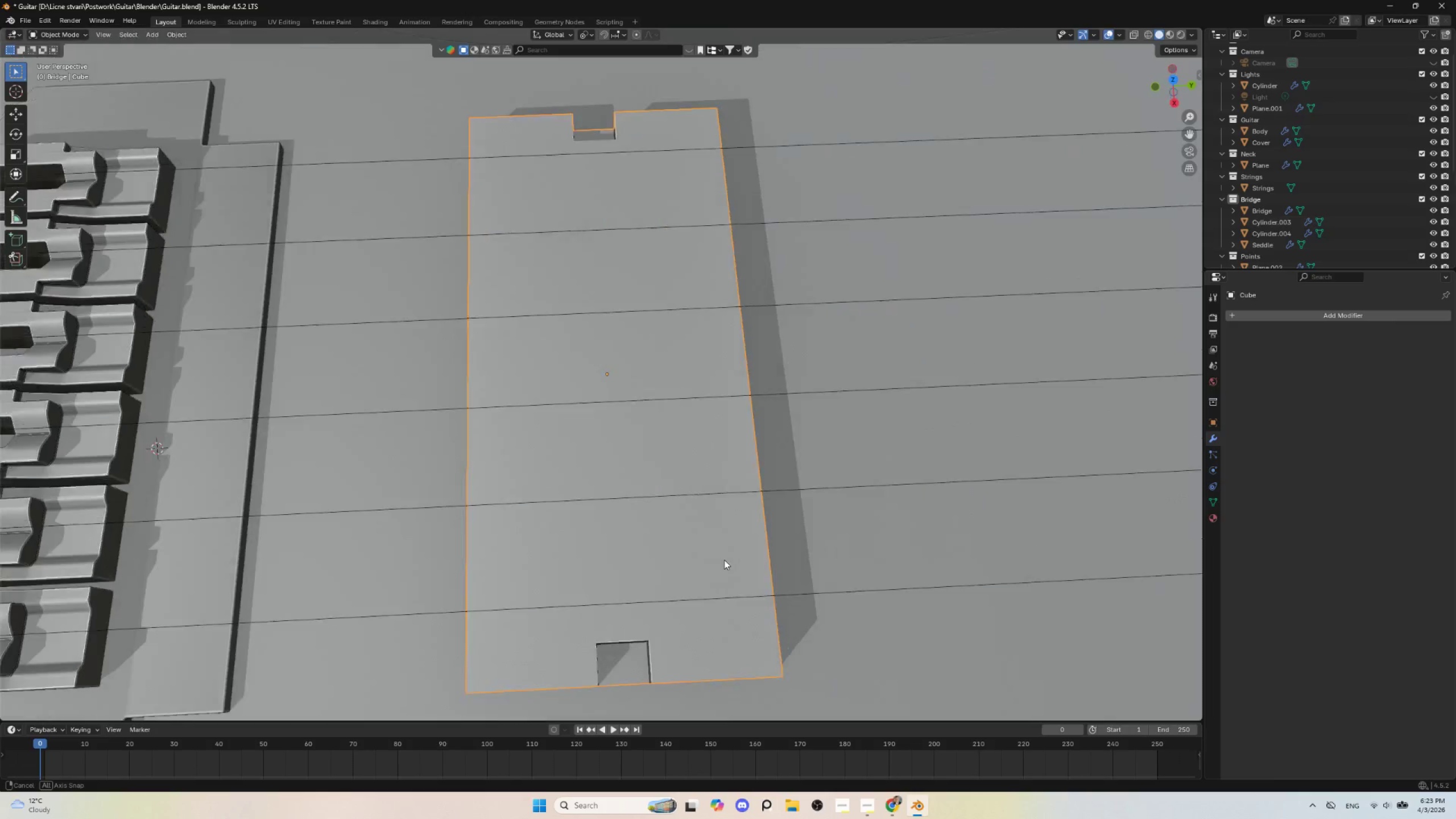 
scroll: coordinate [722, 566], scroll_direction: down, amount: 4.0
 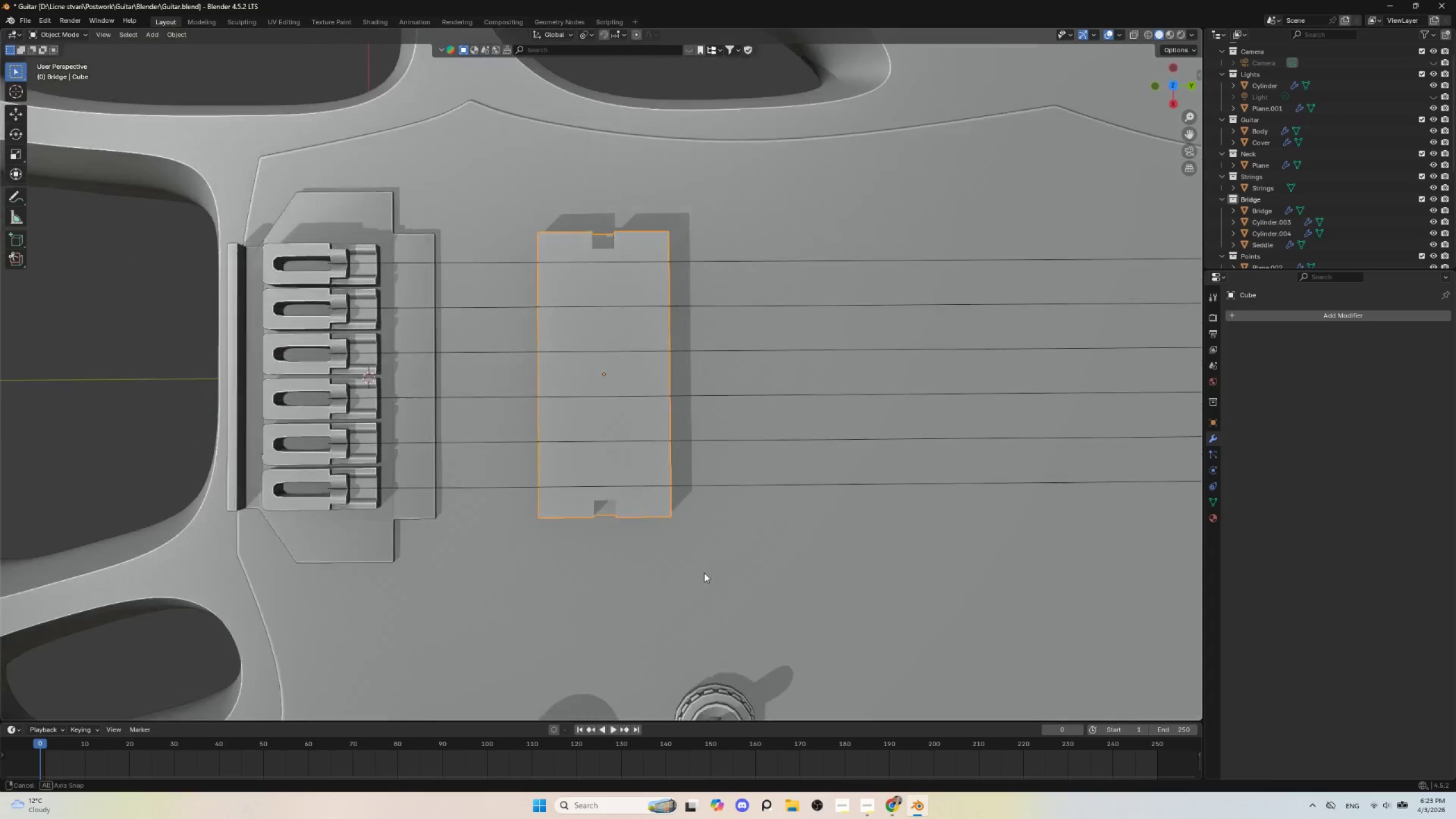 
hold_key(key=AltLeft, duration=0.34)
 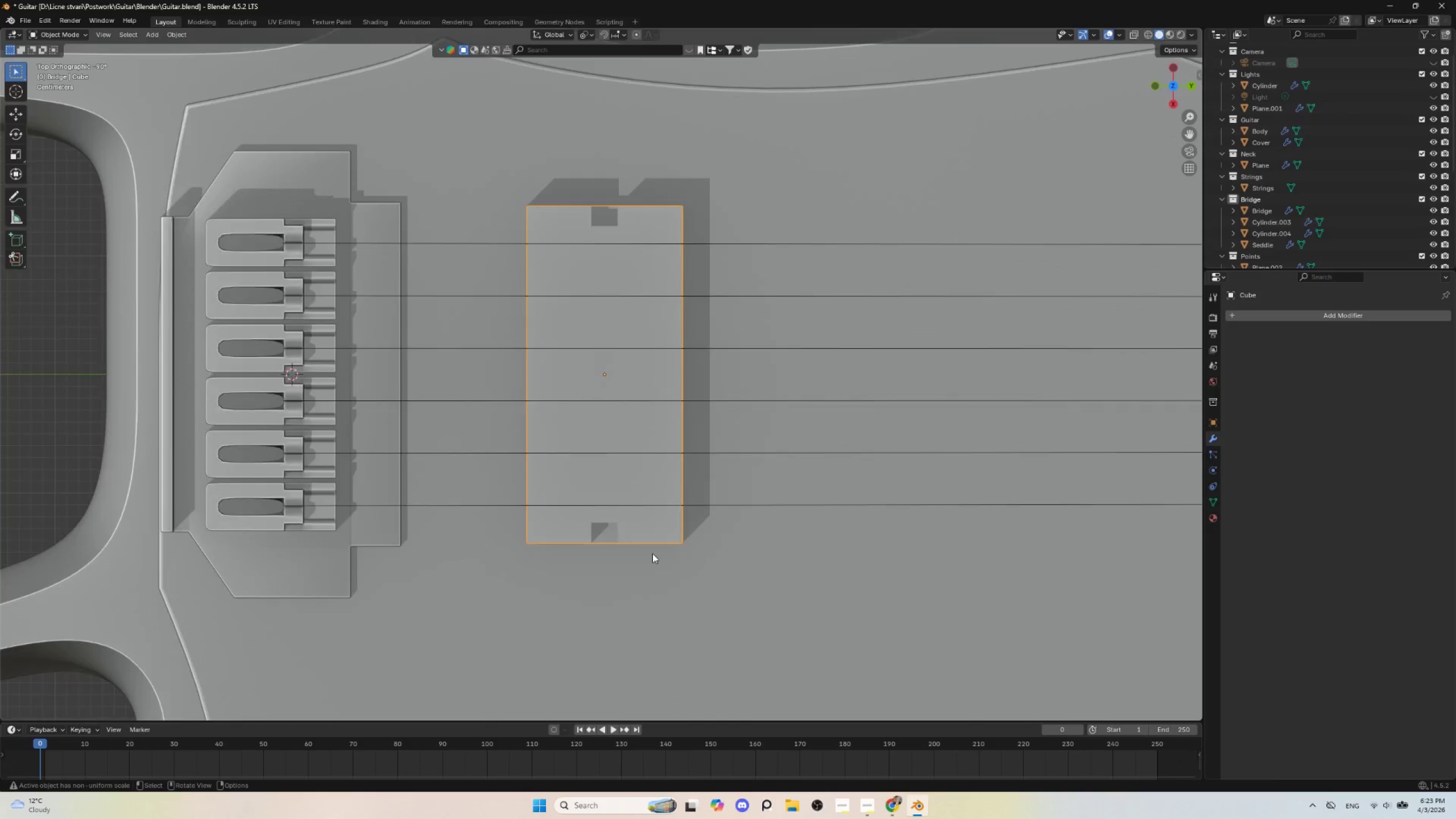 
scroll: coordinate [650, 553], scroll_direction: up, amount: 3.0
 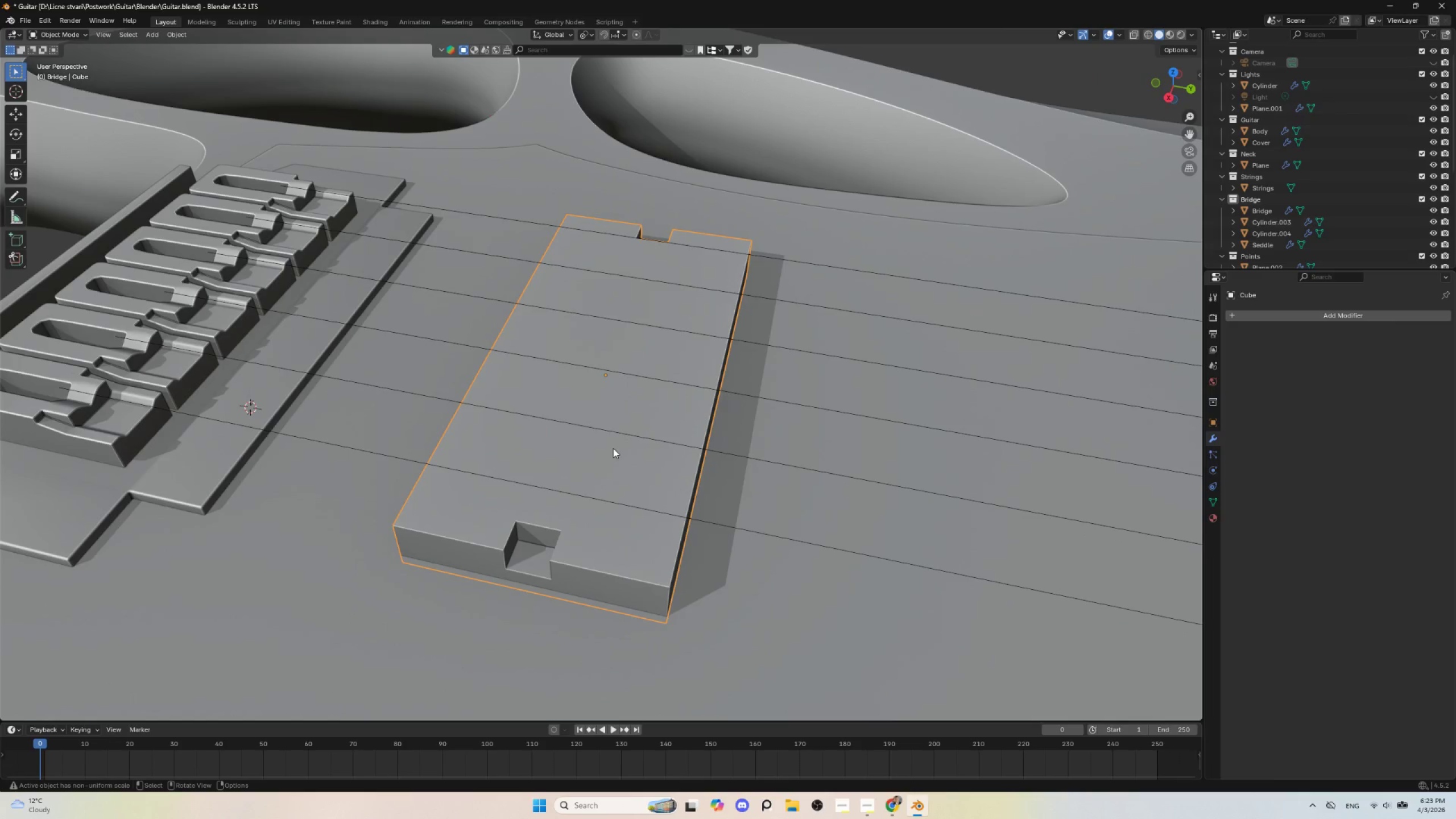 
wait(6.76)
 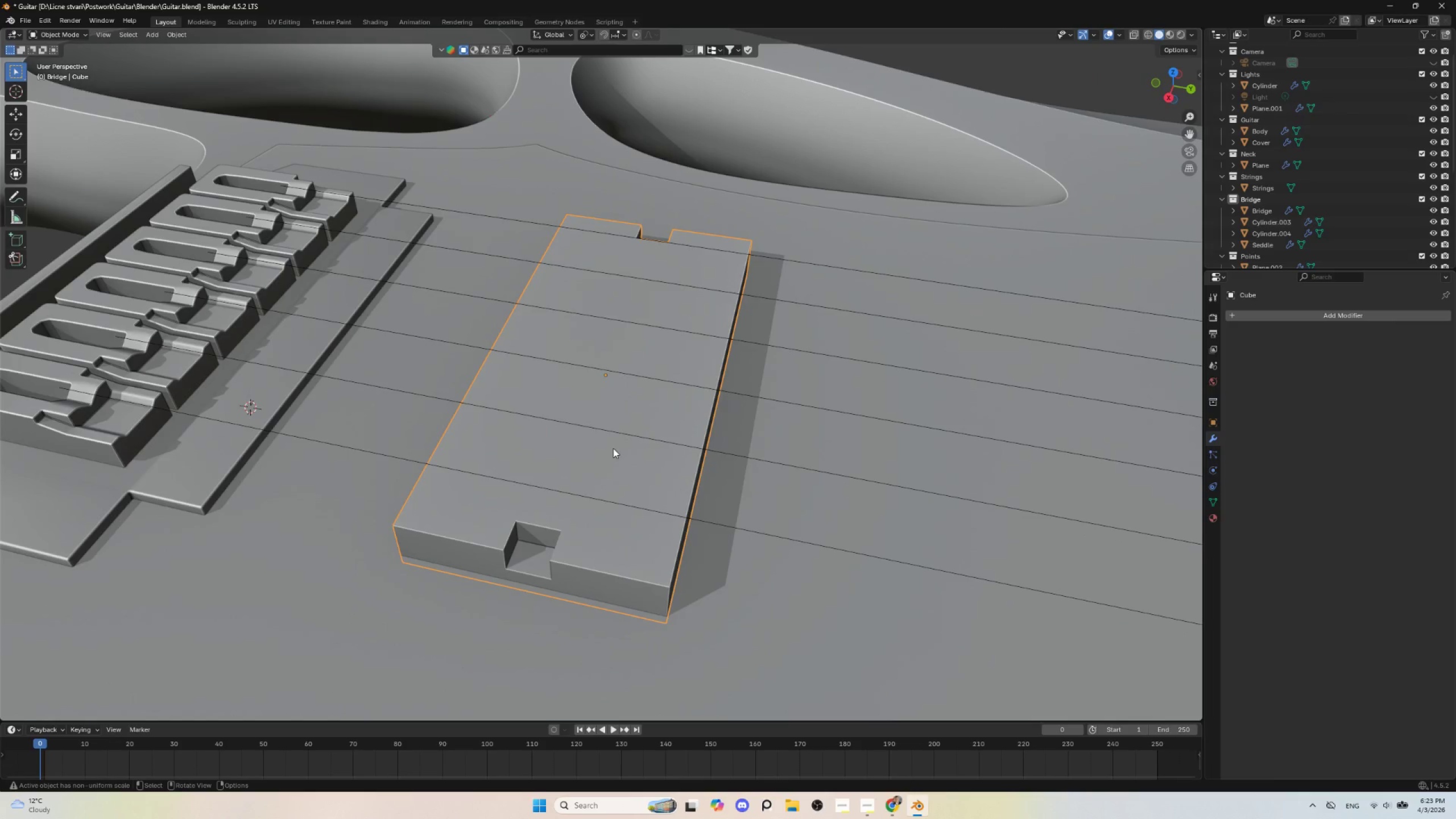 
left_click([1298, 317])
 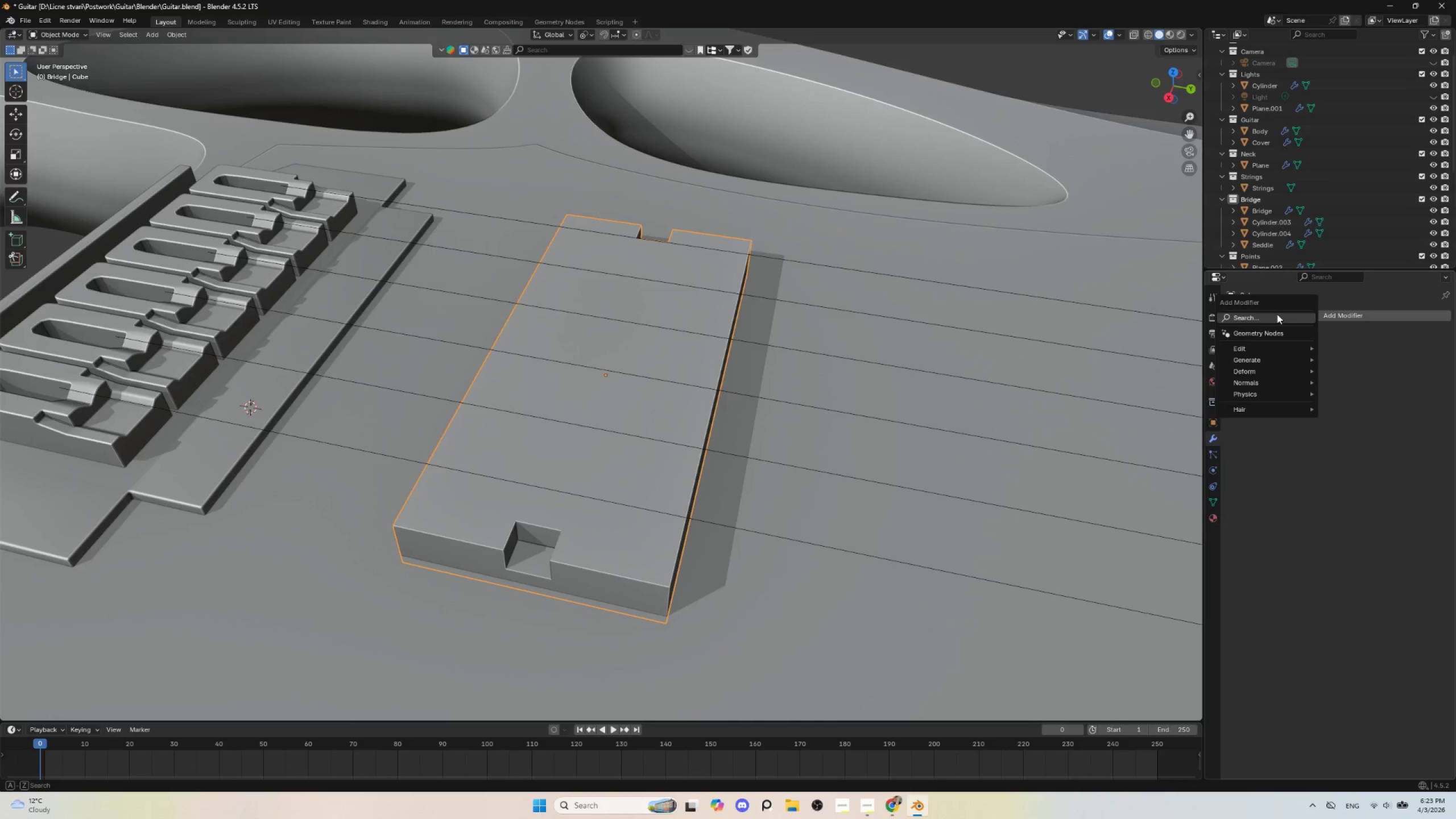 
left_click([1277, 314])
 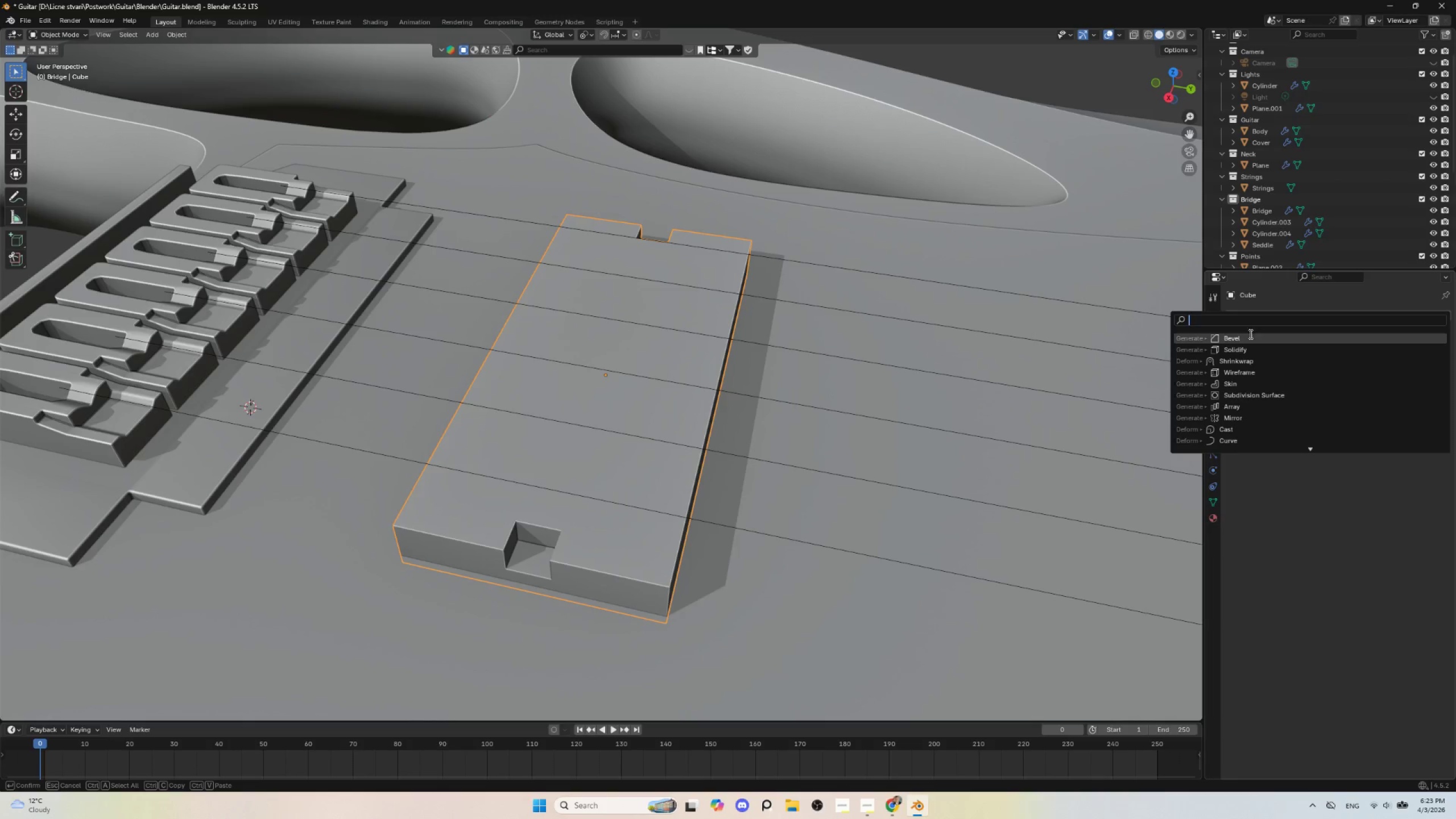 
left_click([1249, 336])
 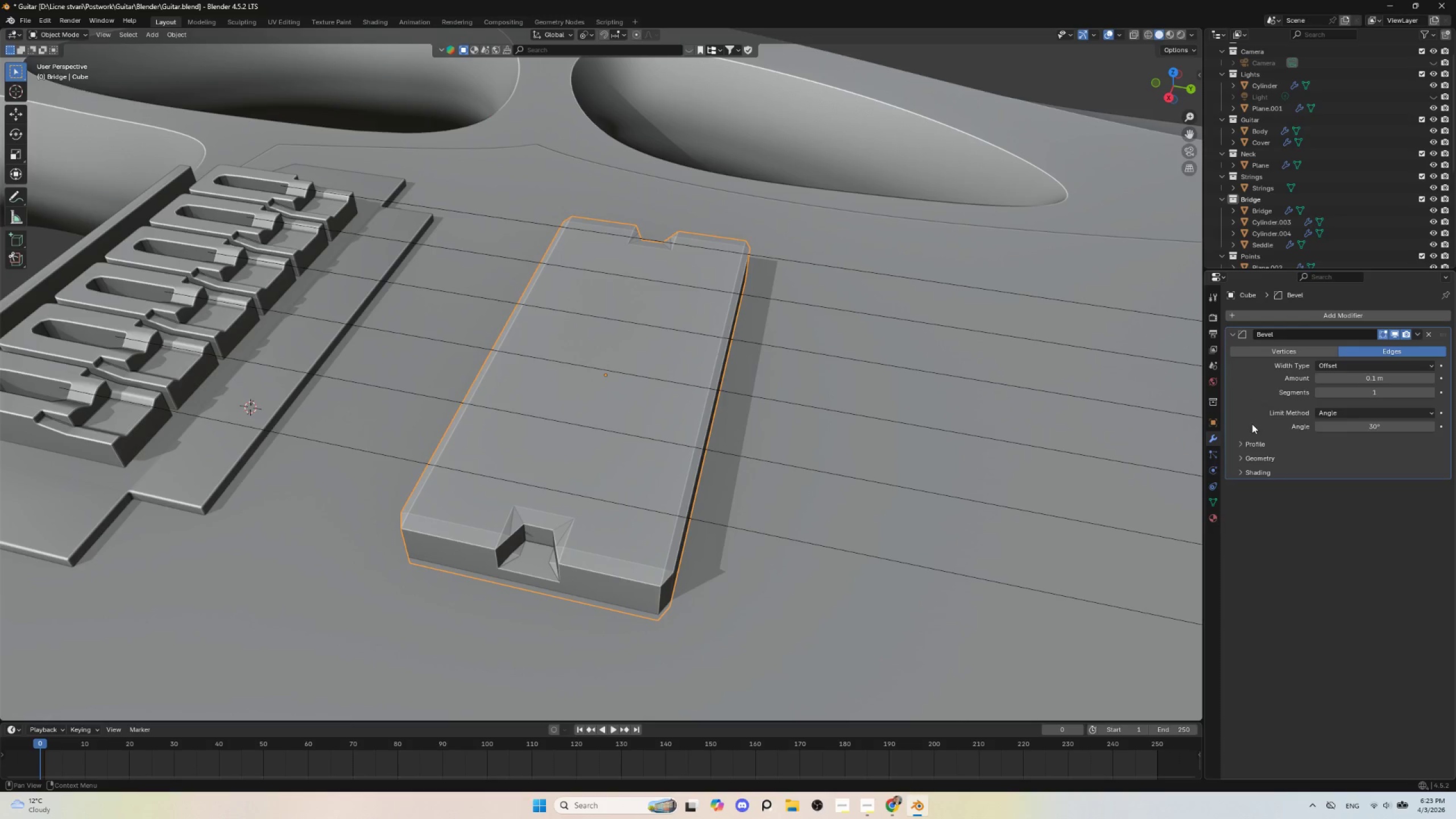 
left_click([1238, 443])
 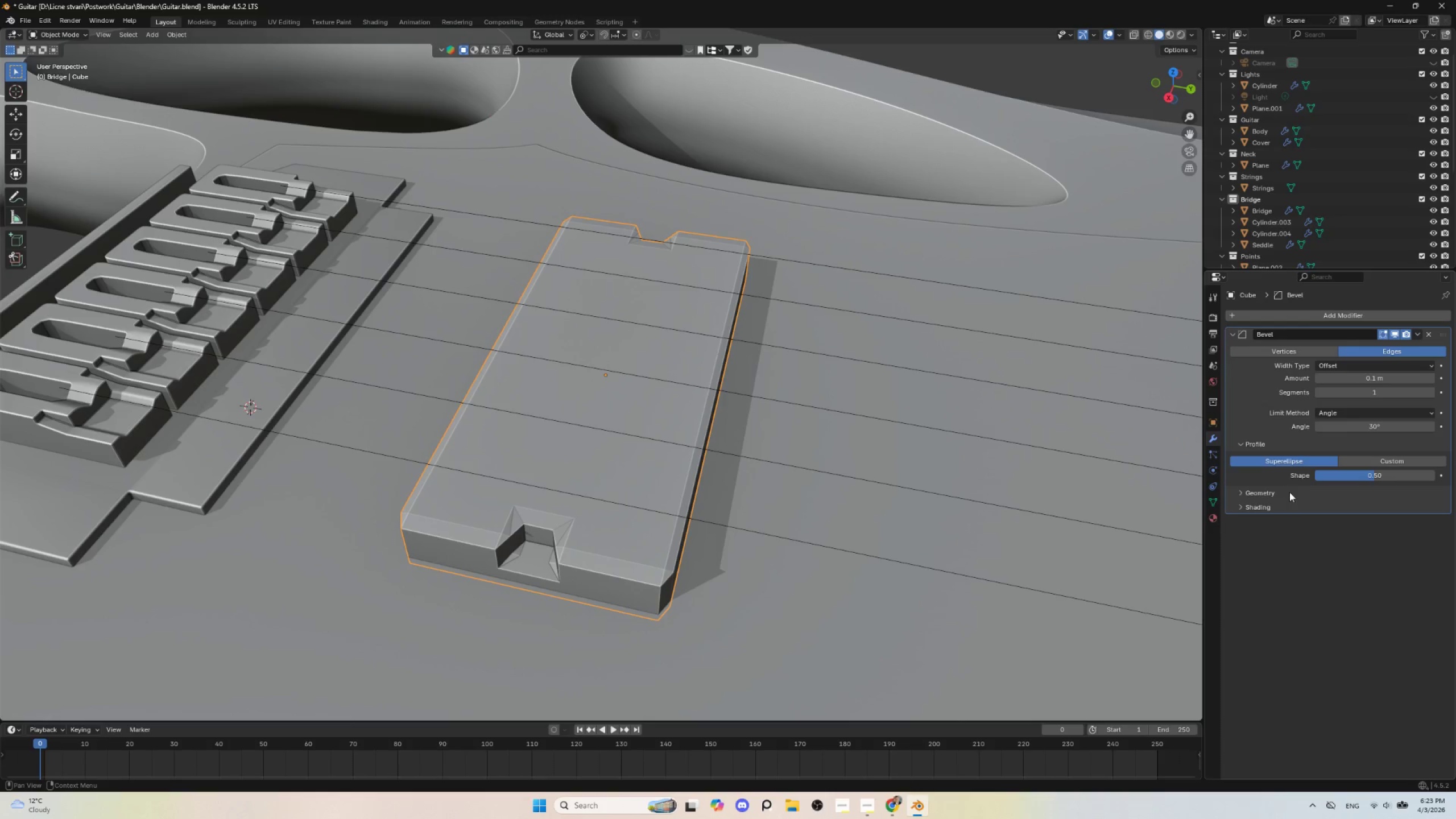 
left_click([1260, 492])
 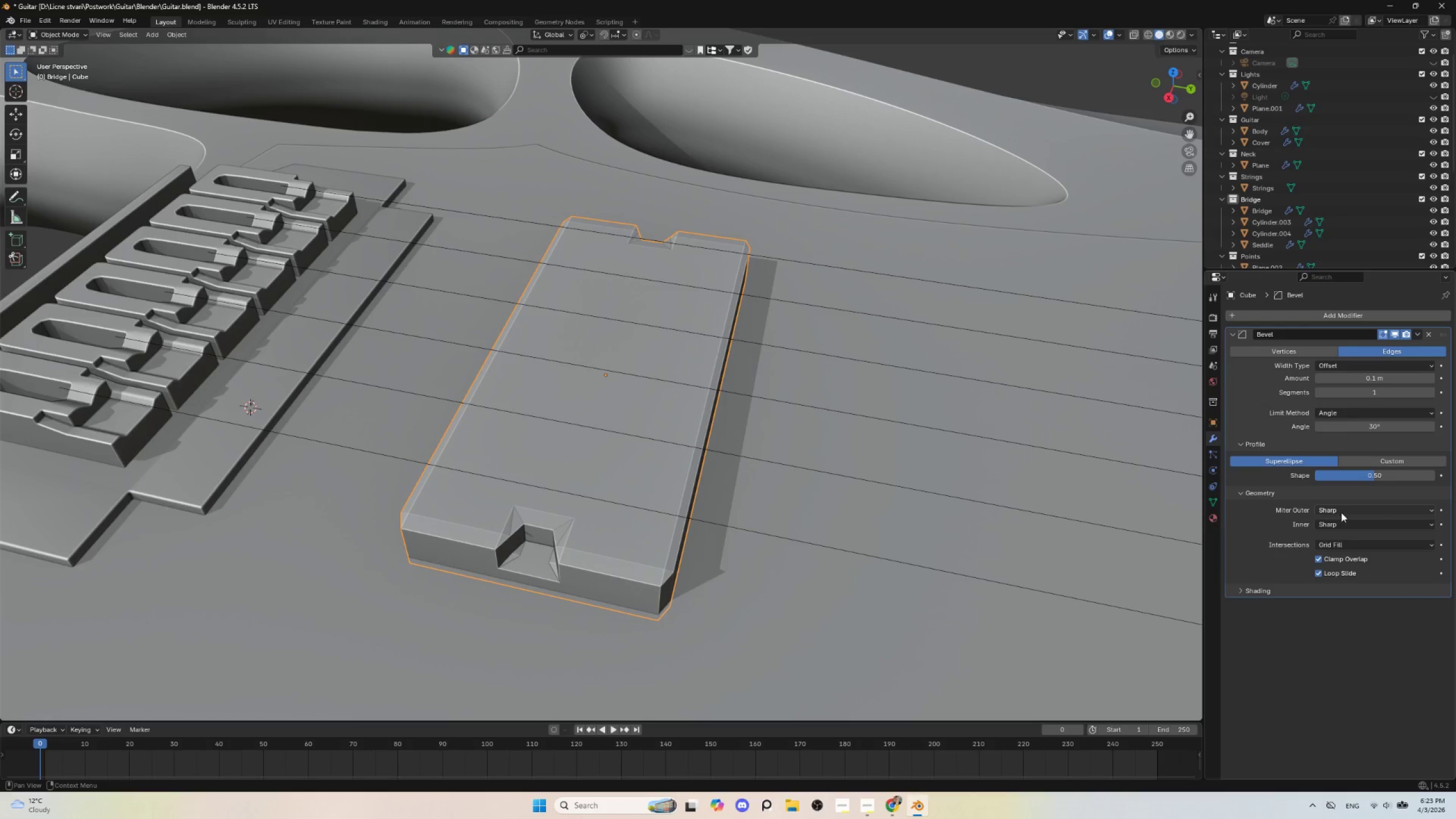 
left_click([1342, 512])
 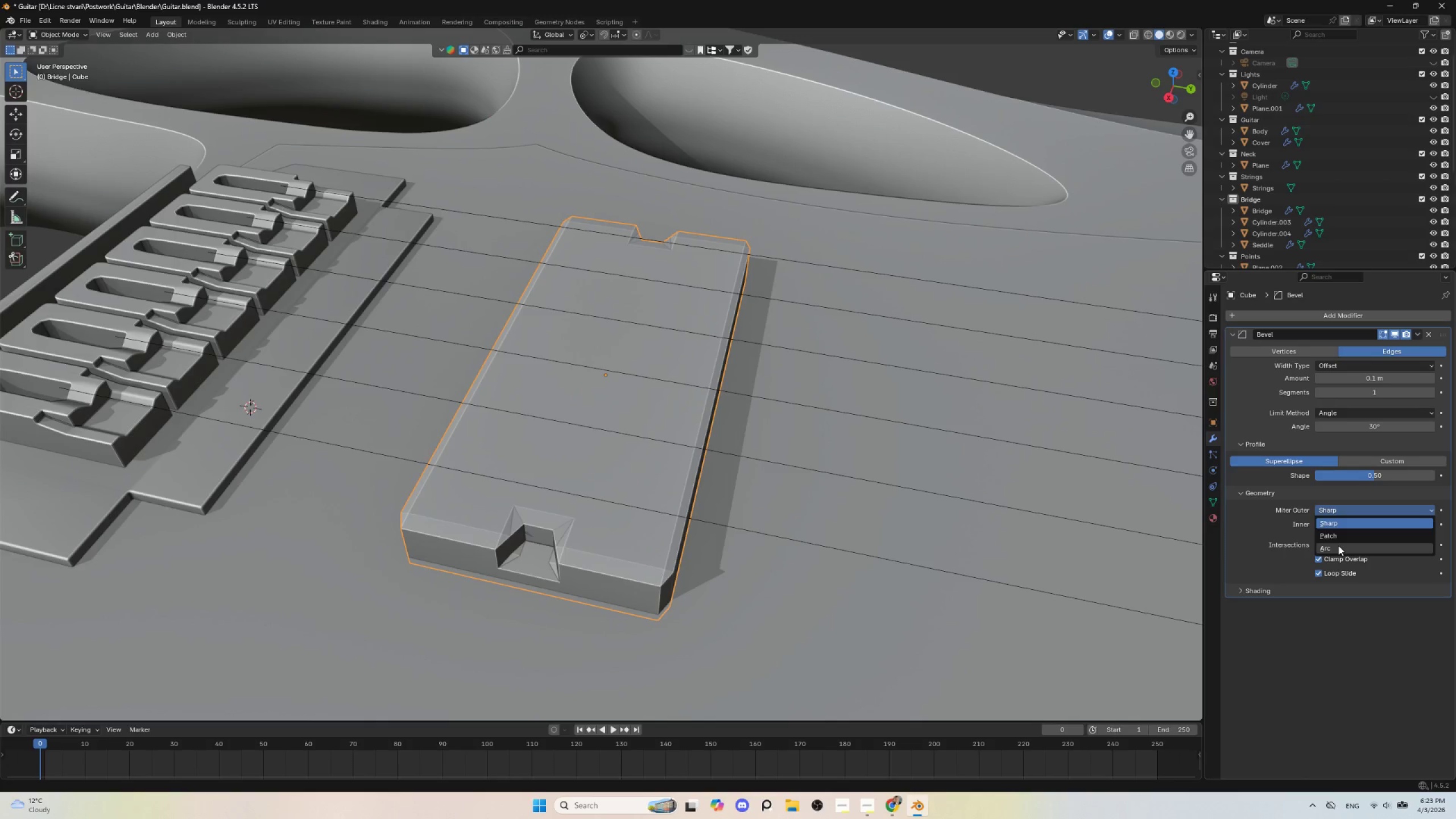 
left_click([1338, 545])
 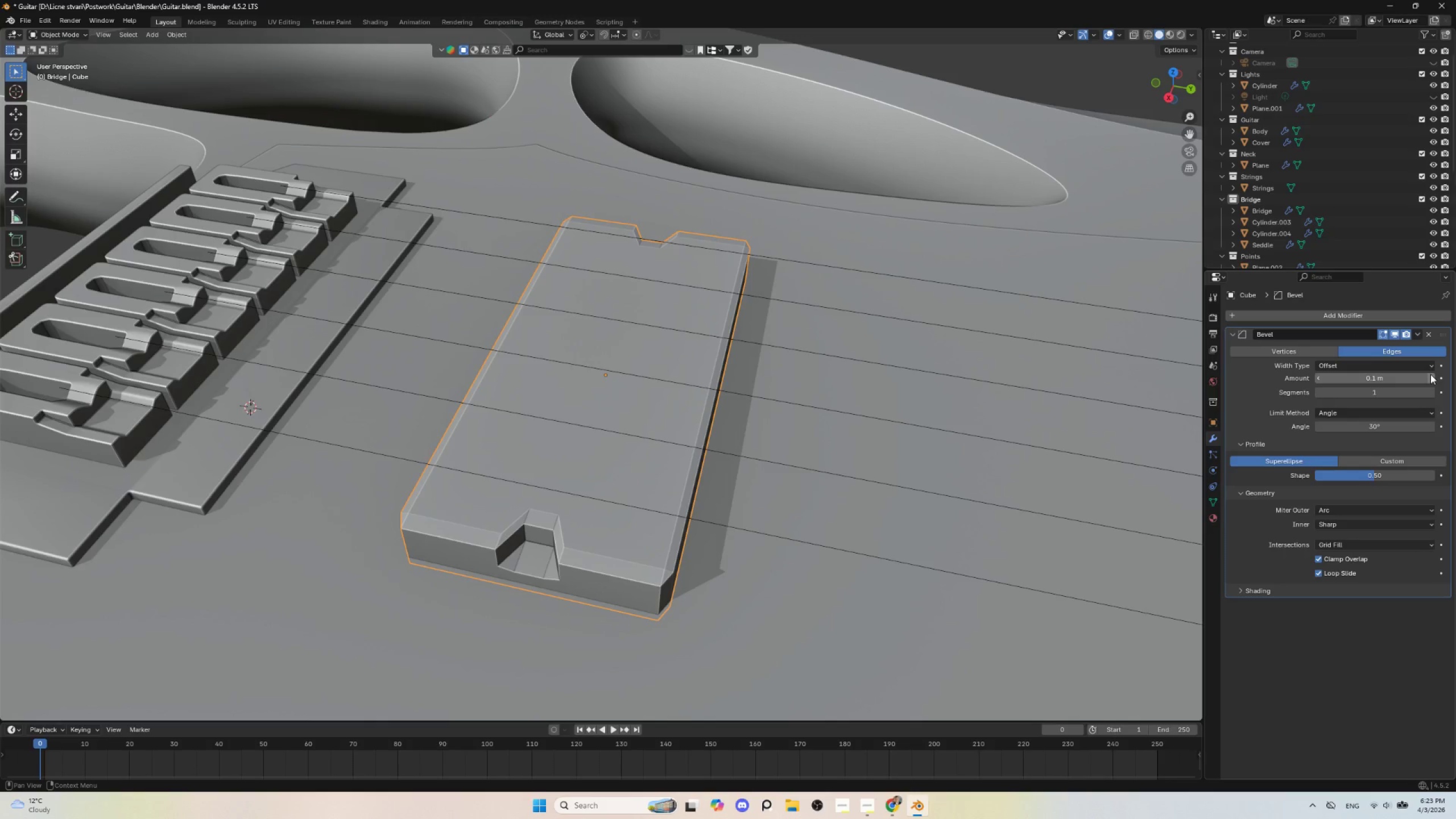 
left_click([1430, 390])
 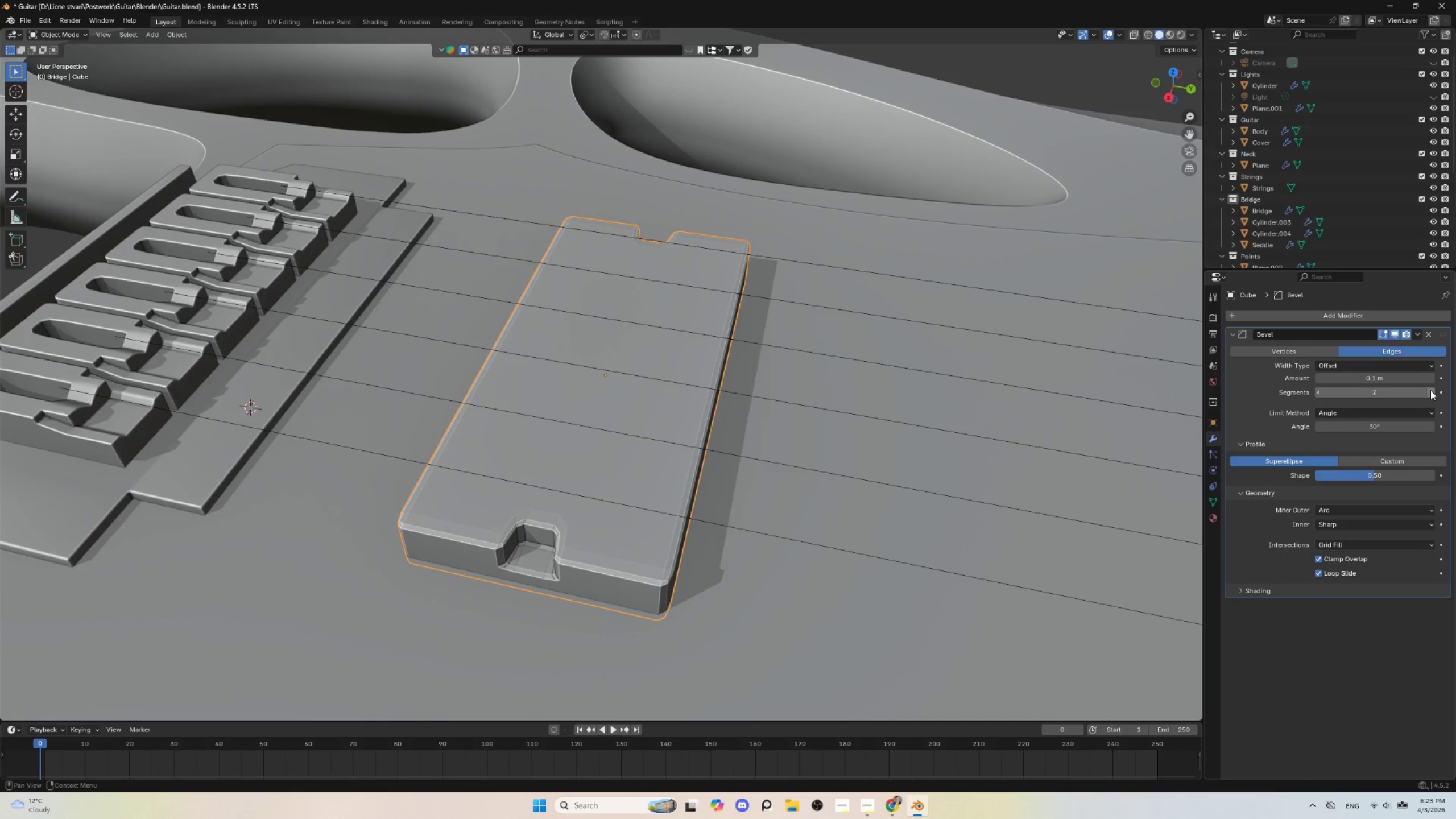 
left_click([1430, 390])
 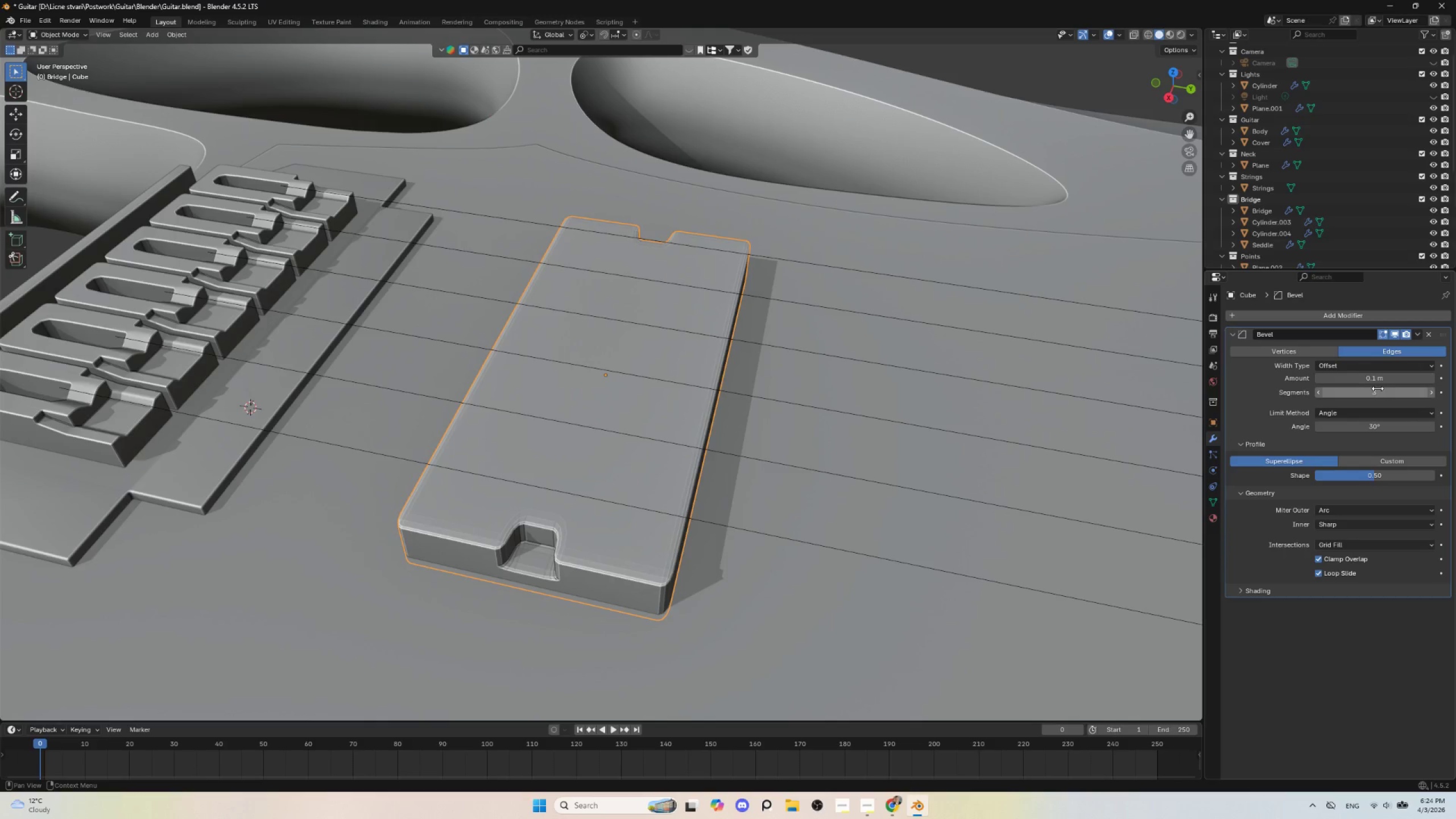 
wait(5.84)
 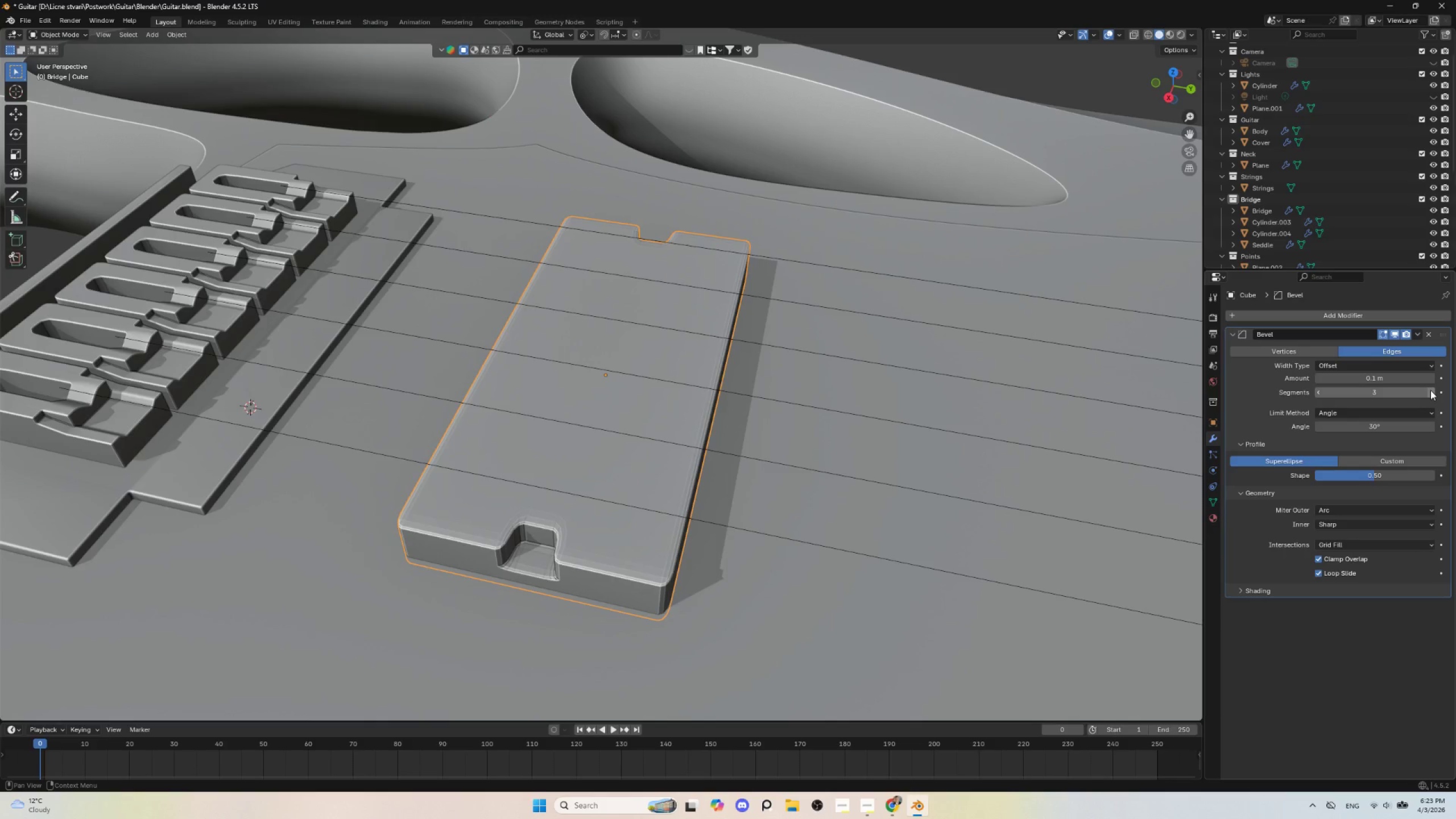 
key(Control+A)
 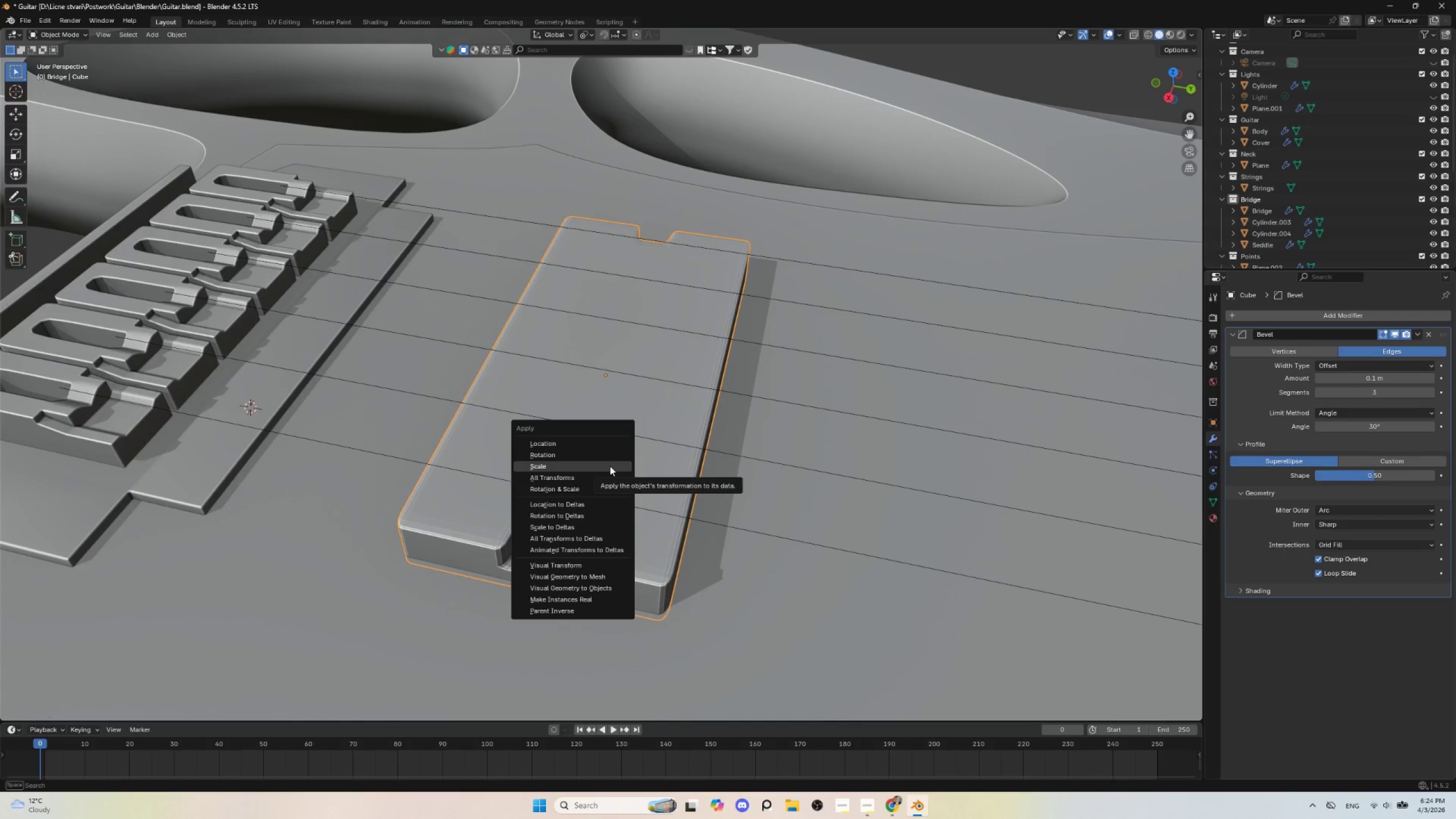 
left_click([610, 466])
 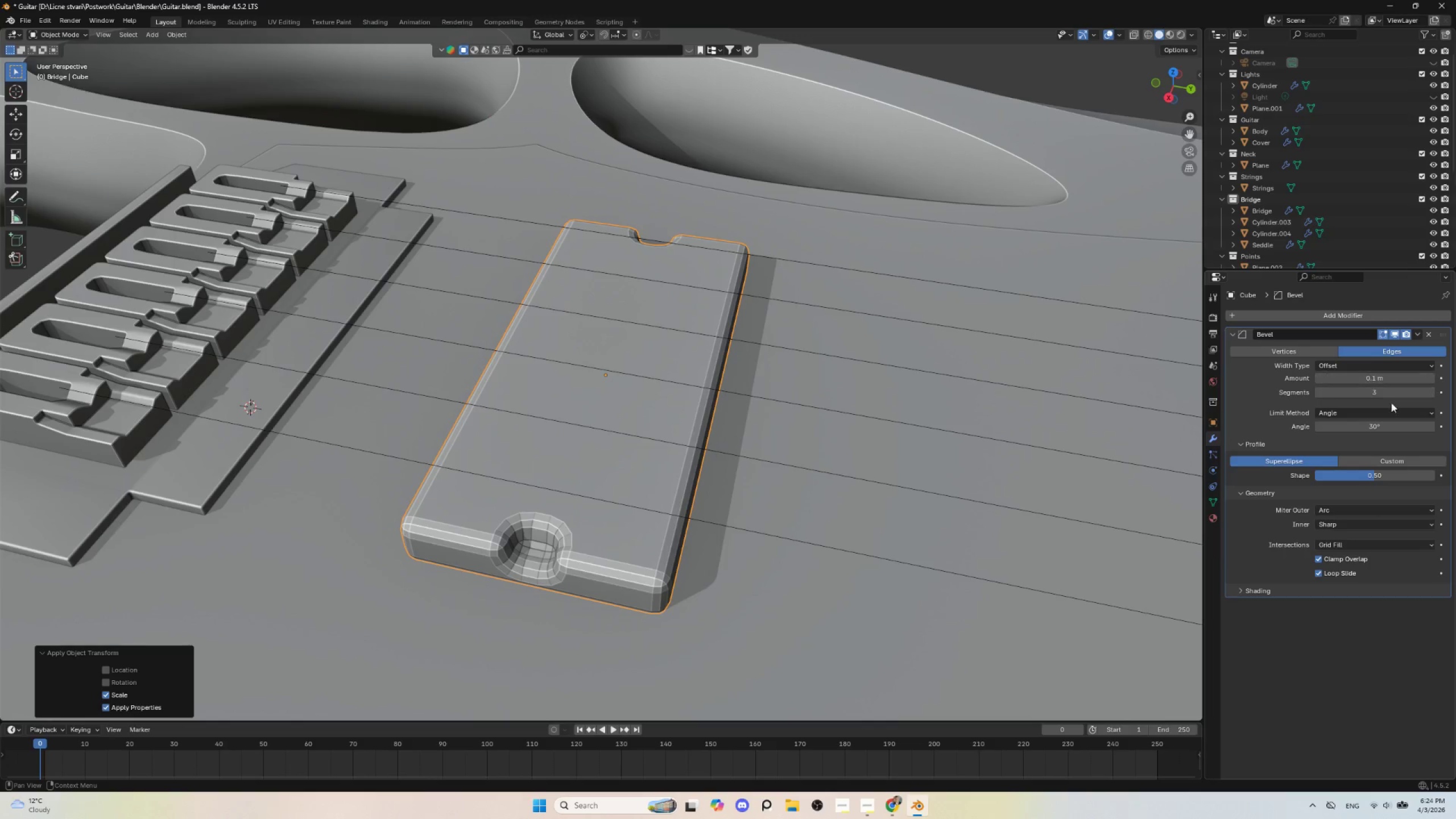 
hold_key(key=ShiftLeft, duration=1.53)
left_click_drag(start_coordinate=[1393, 379], to_coordinate=[1290, 374])
 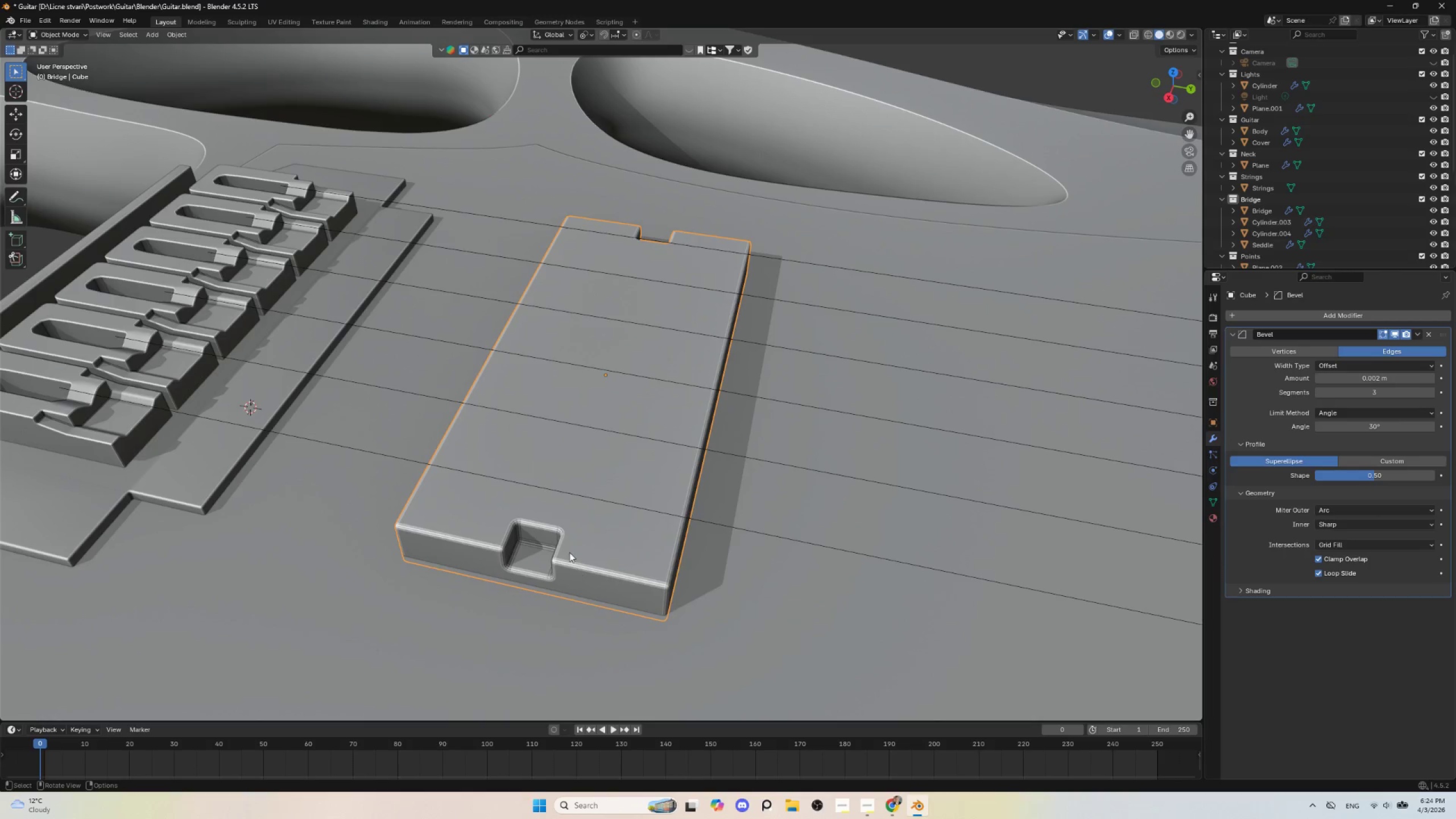 
hold_key(key=ShiftLeft, duration=1.5)
 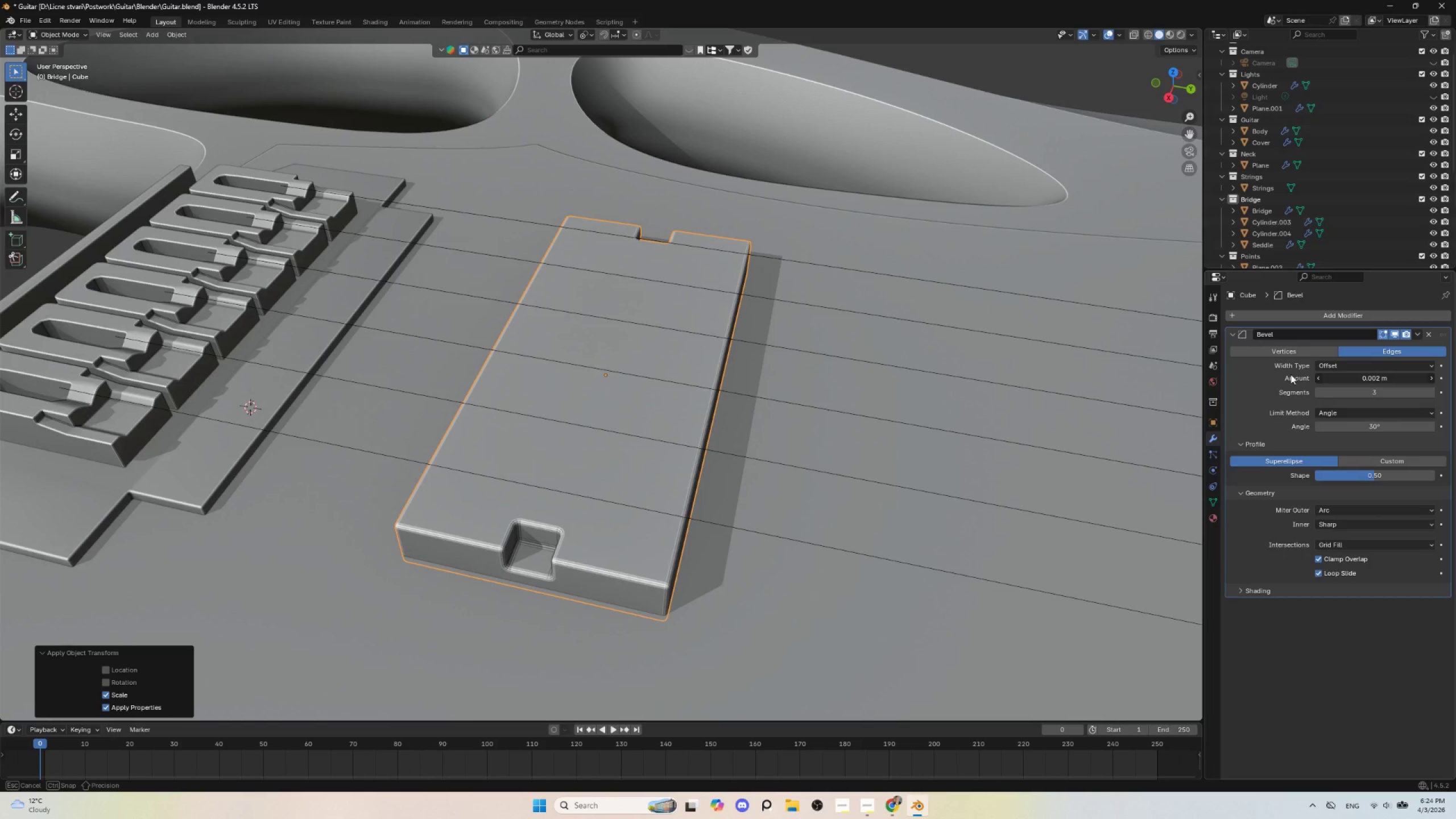 
hold_key(key=ShiftLeft, duration=1.3)
 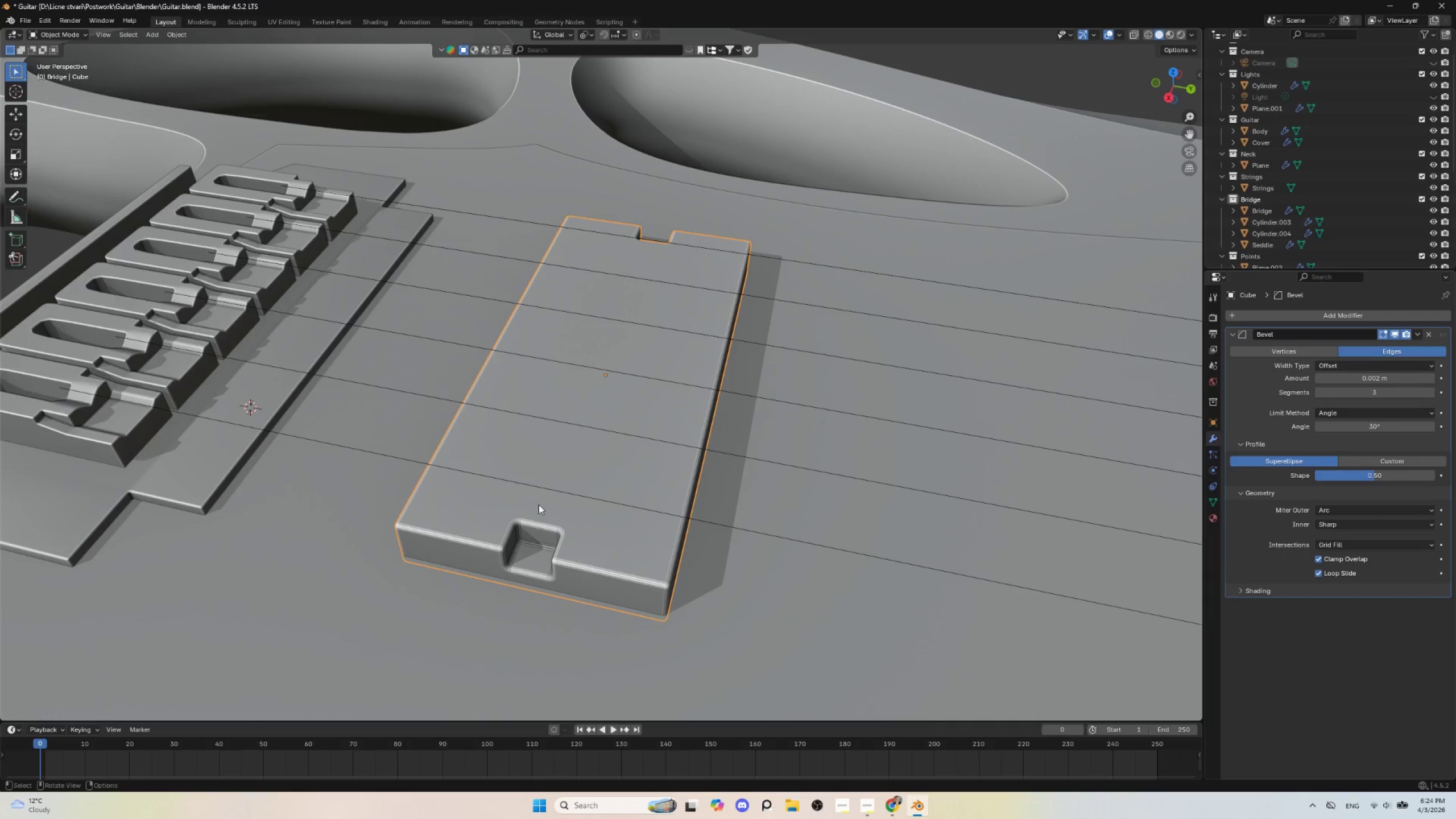 
left_click([548, 501])
 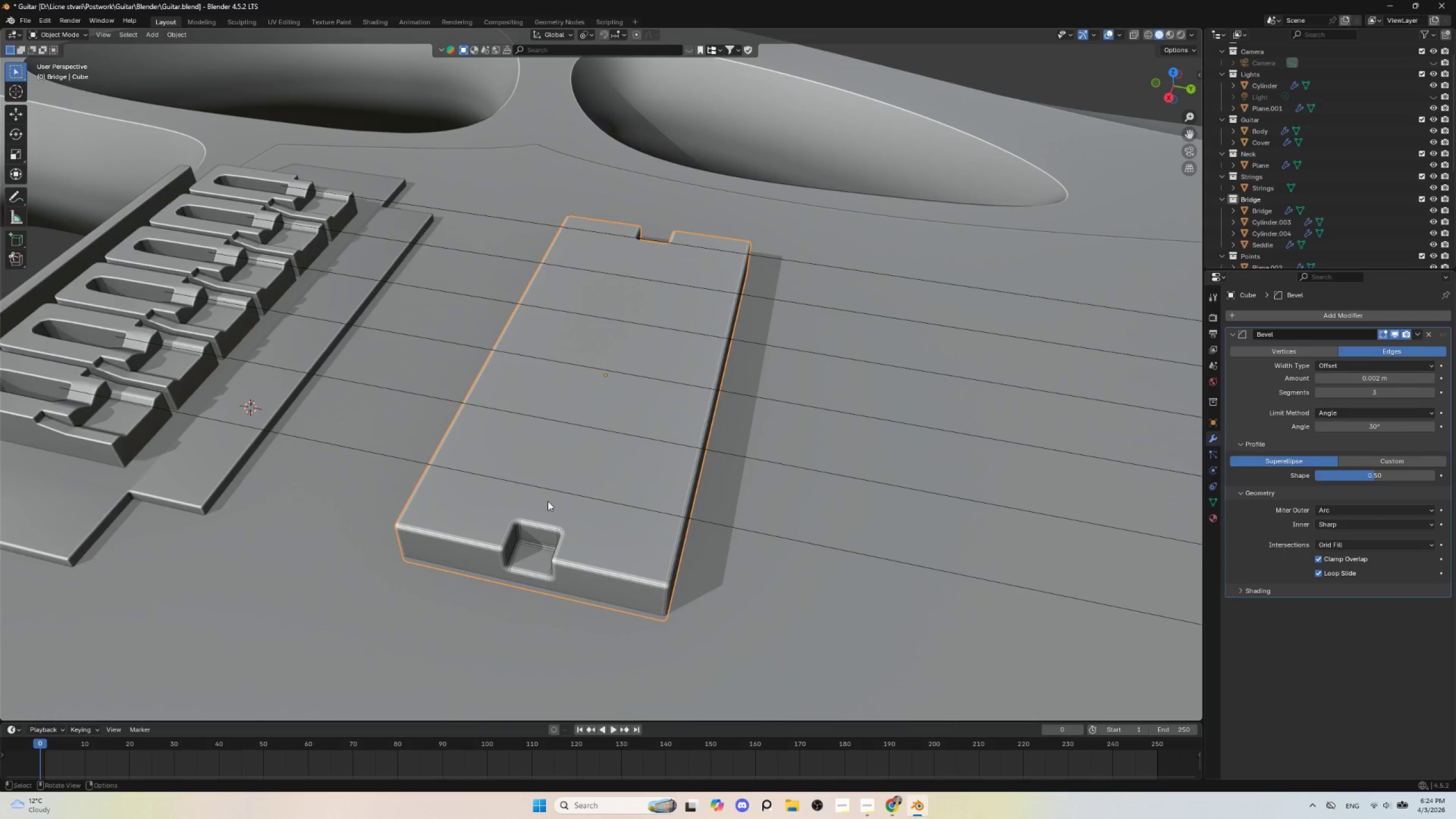 
right_click([548, 501])
 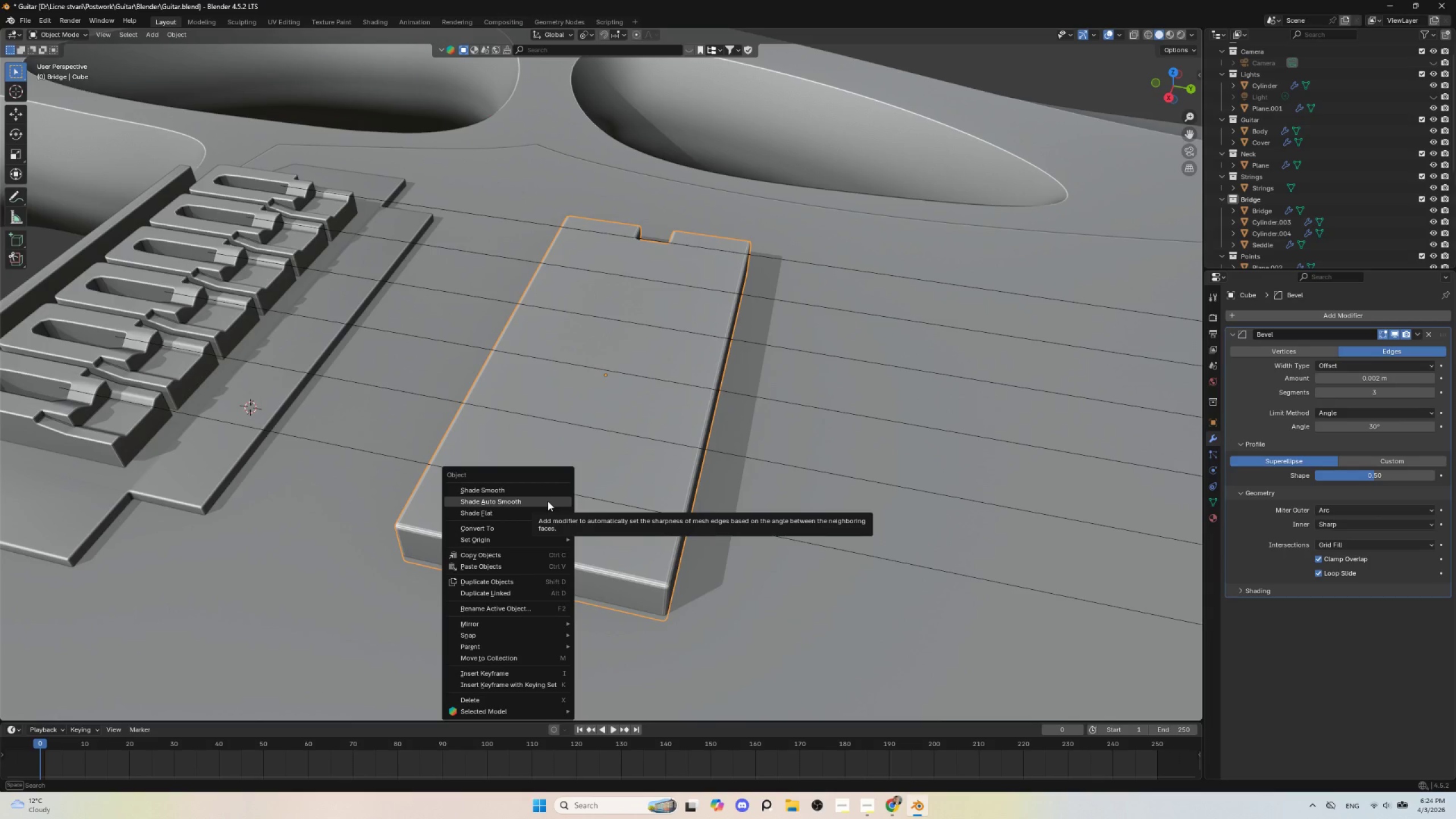 
left_click([548, 501])
 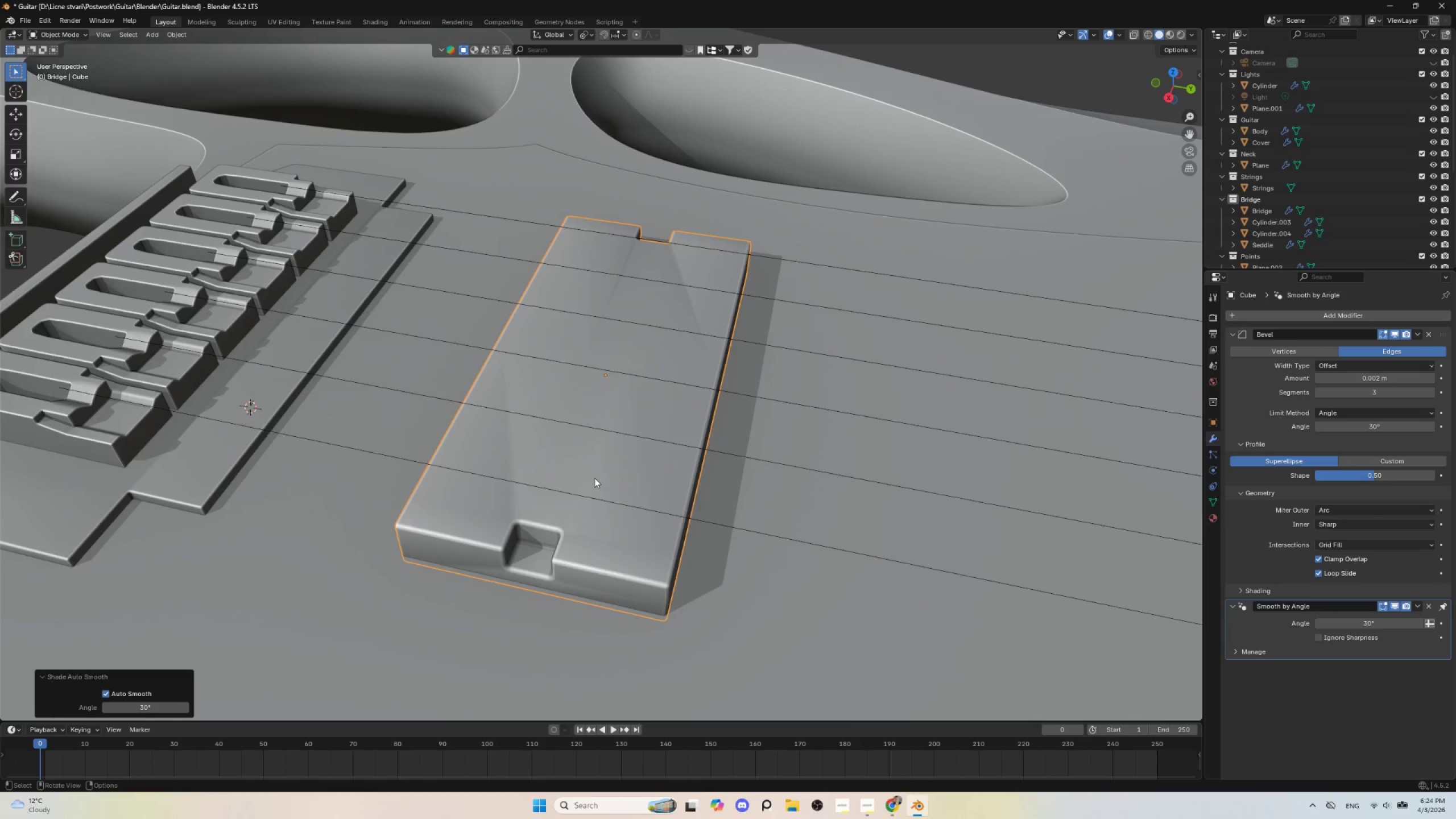 
right_click([578, 454])
 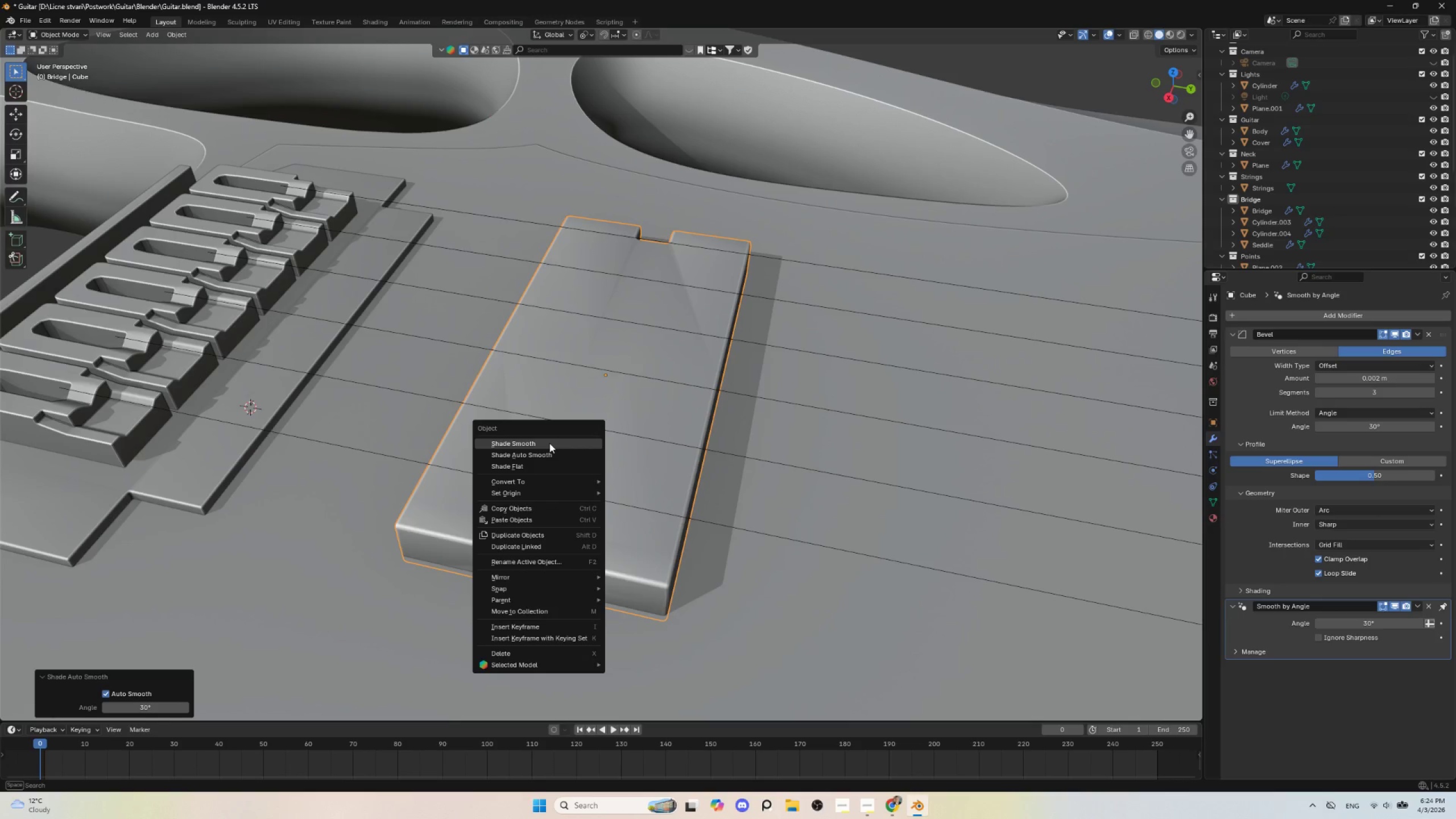 
left_click([549, 443])
 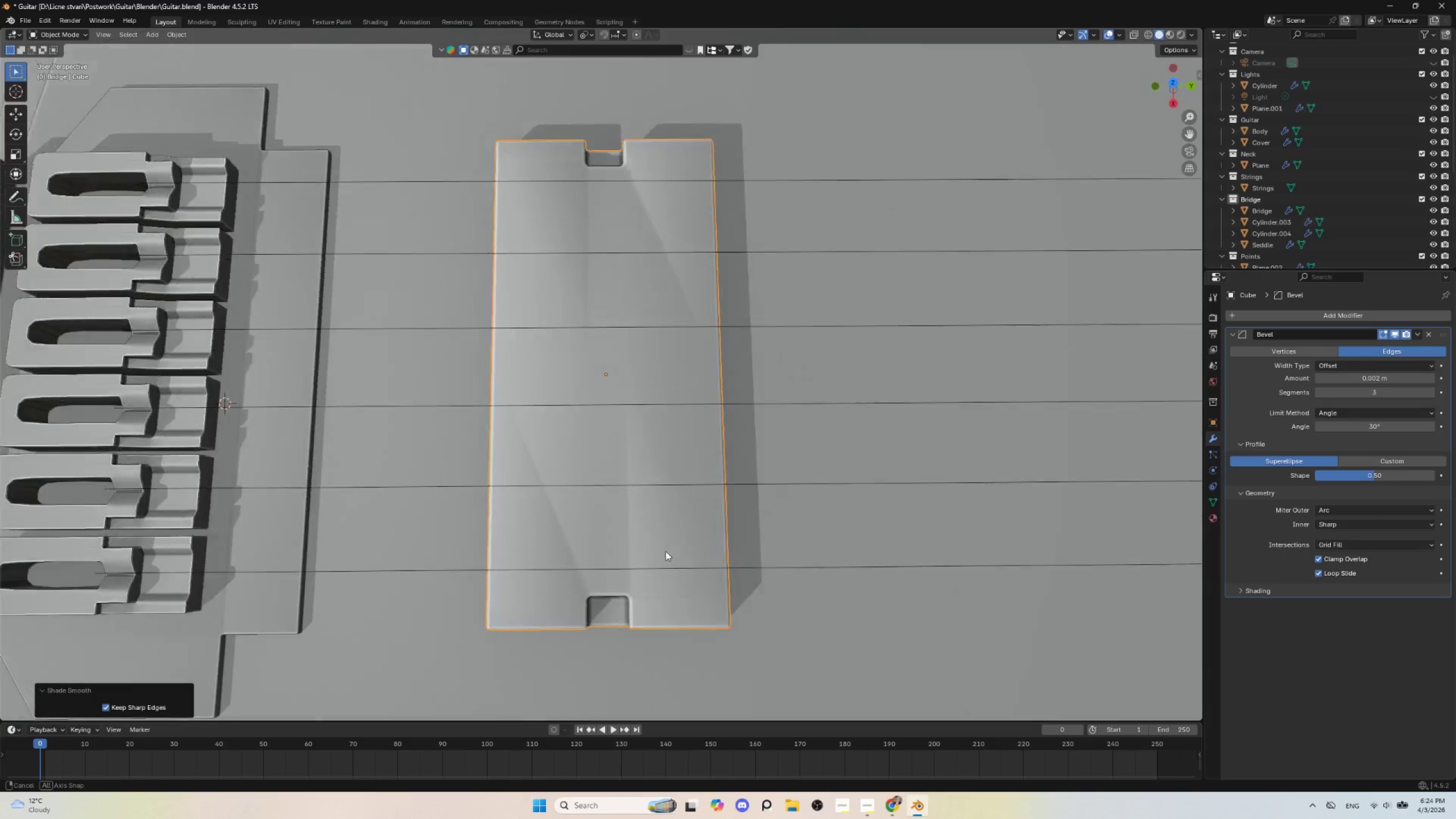 
key(Tab)
 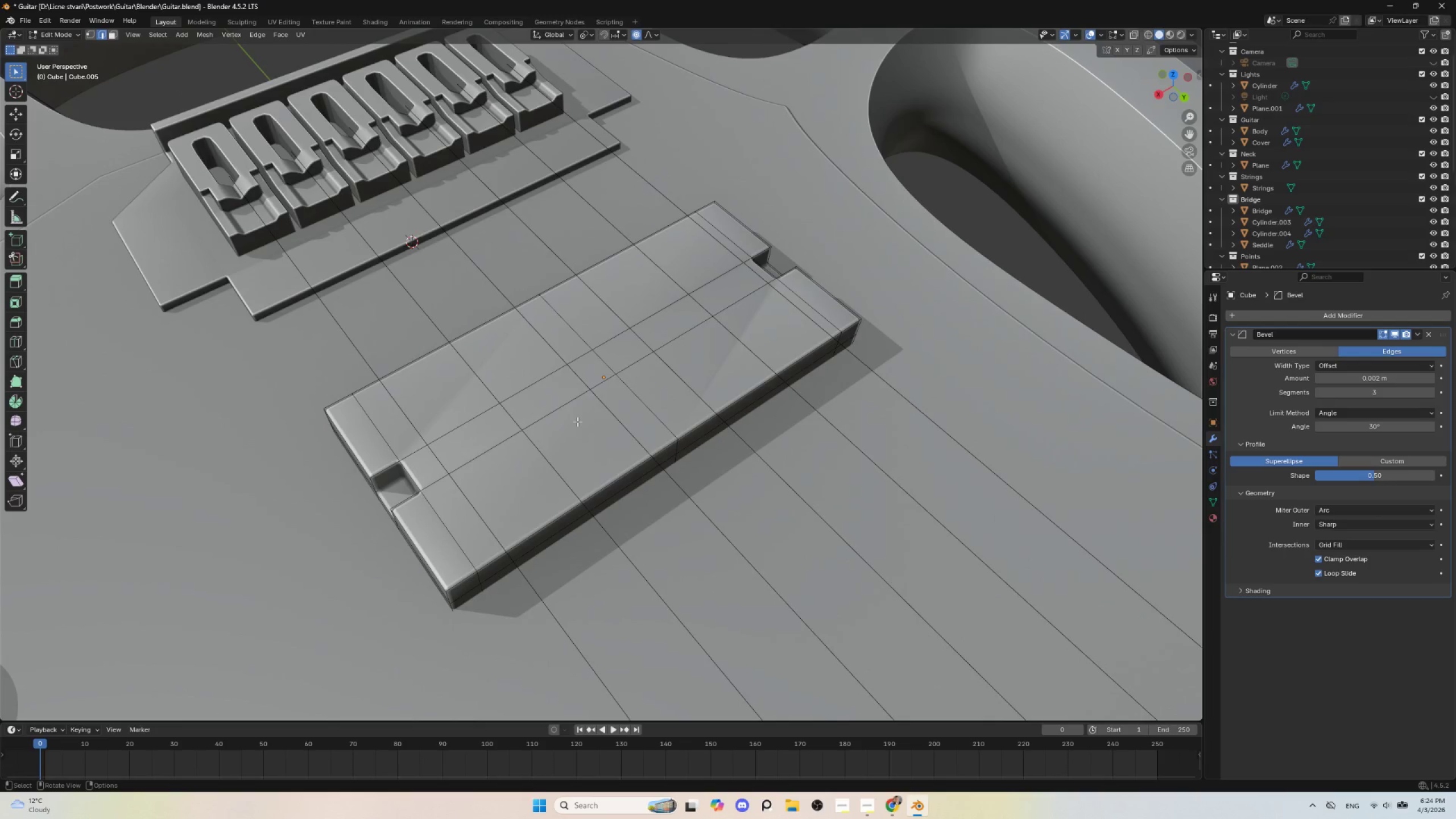 
key(Tab)
 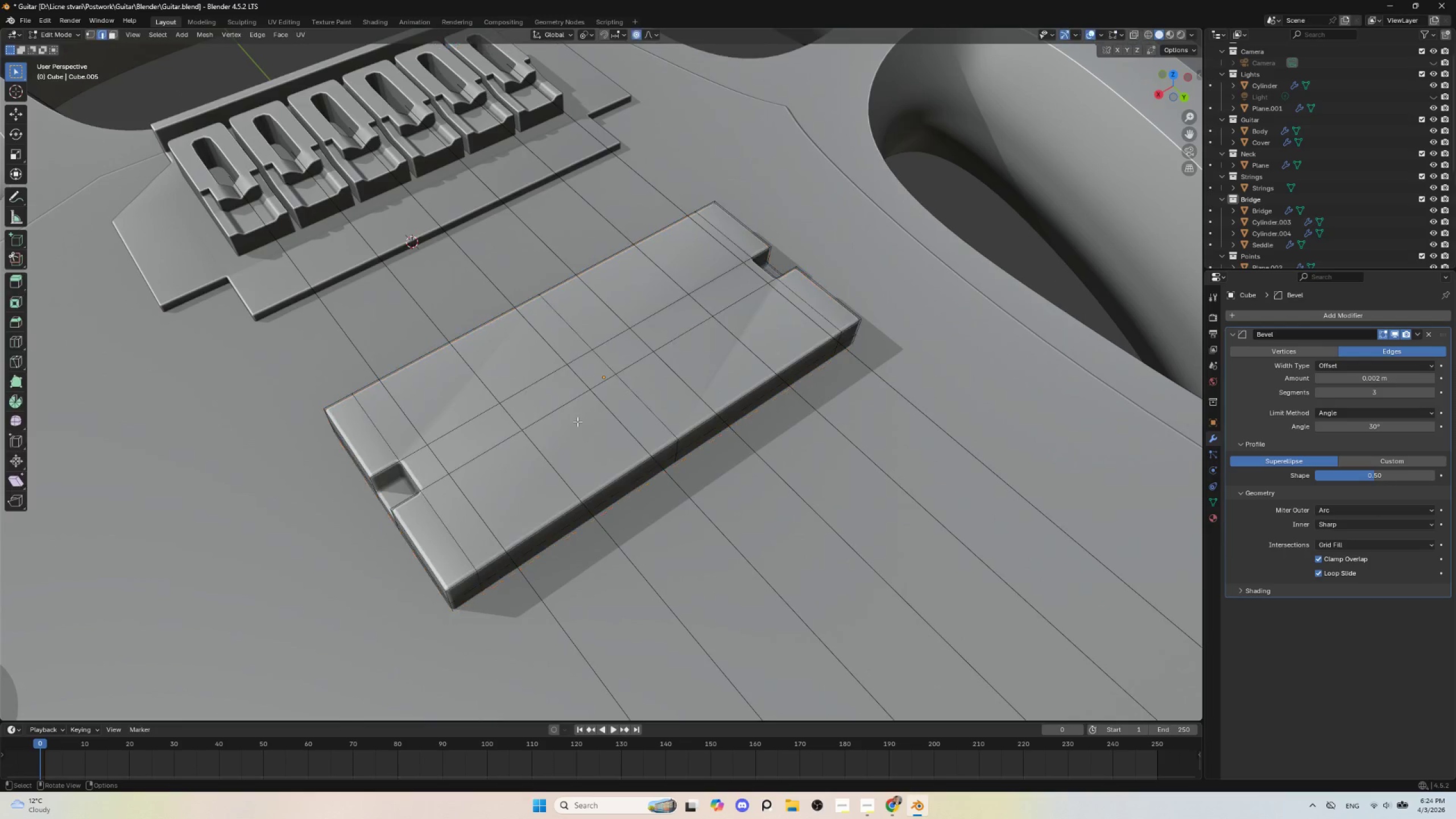 
key(Tab)
 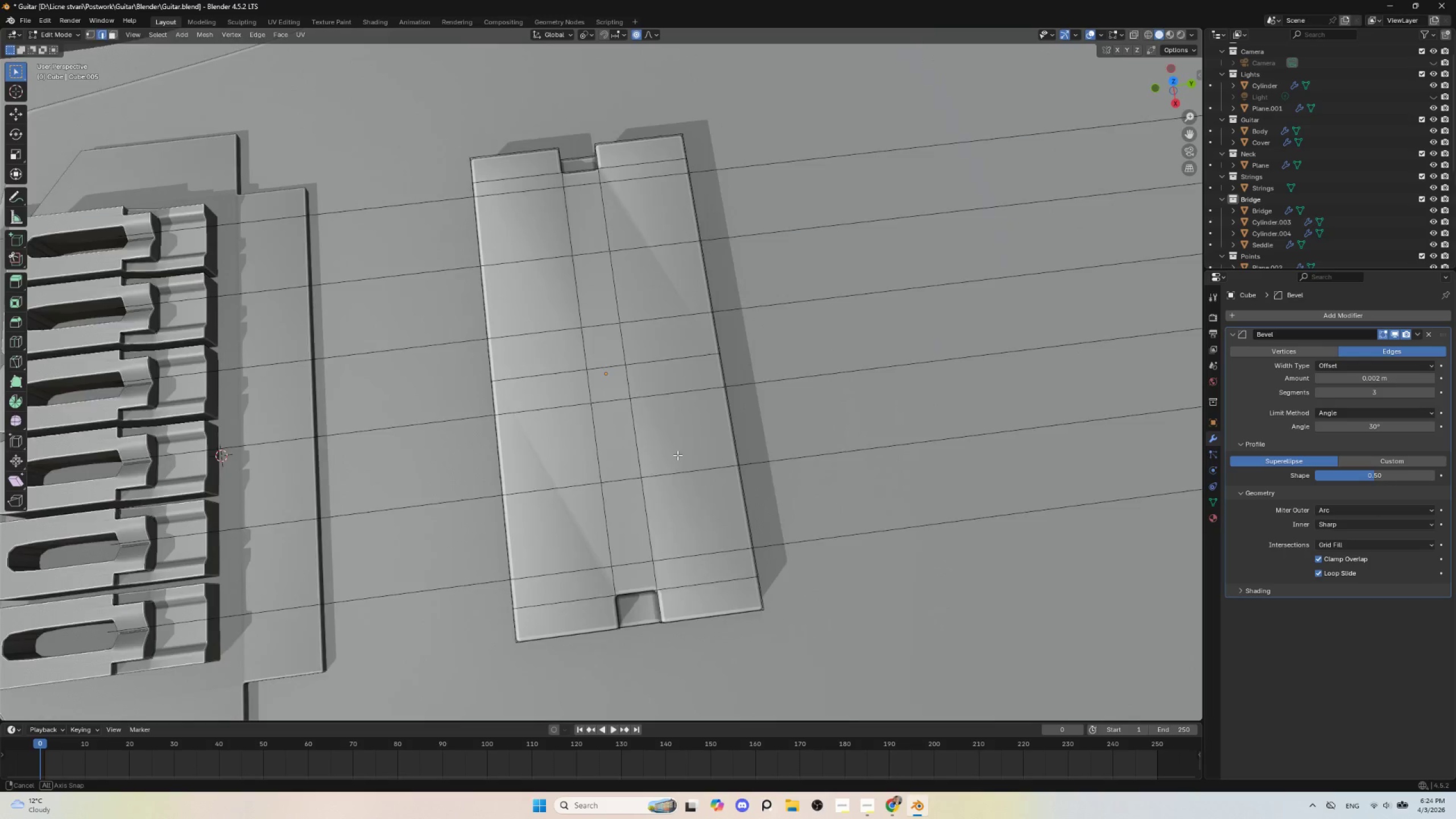 
hold_key(key=AltLeft, duration=0.36)
 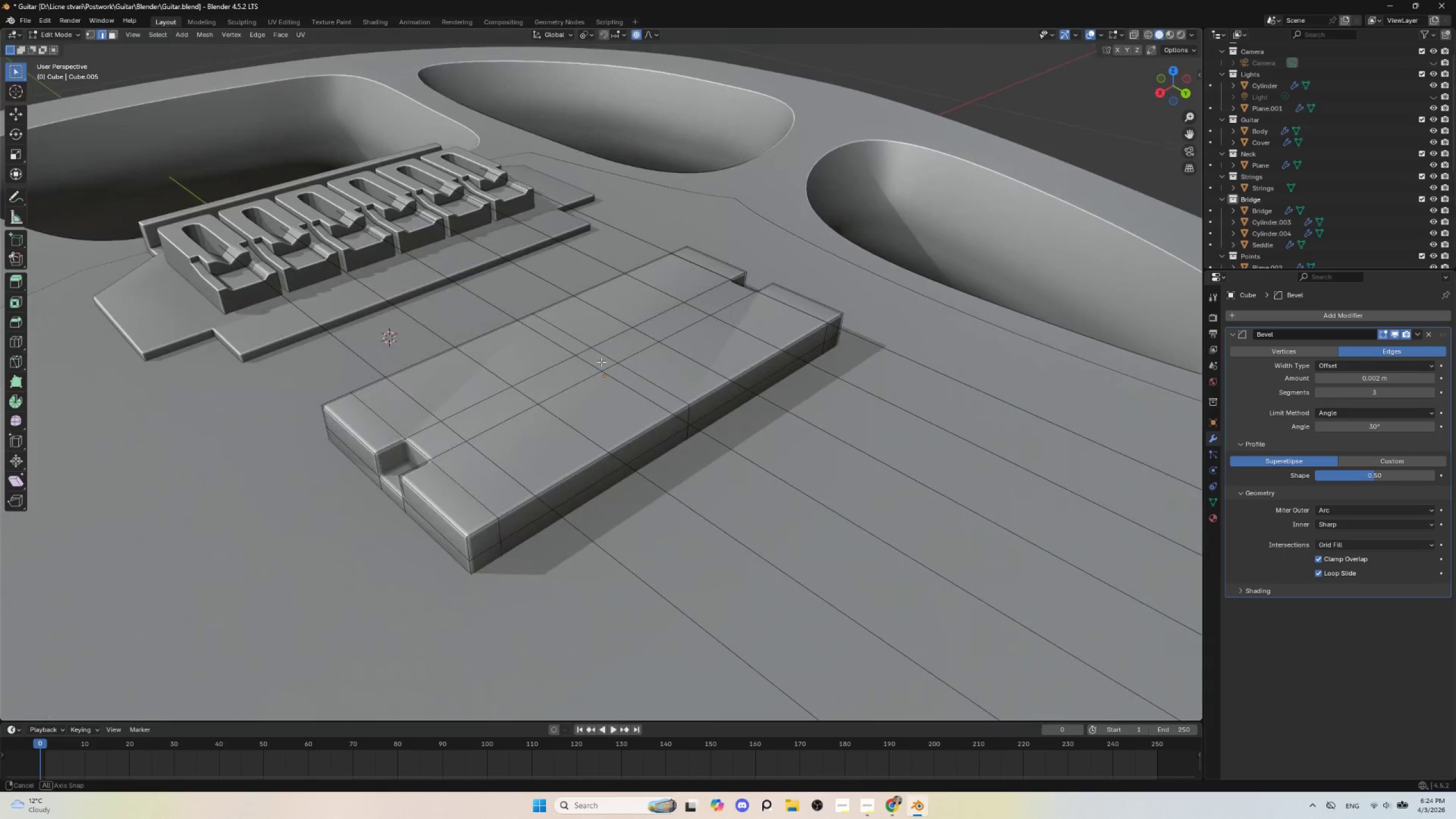 
key(Tab)
 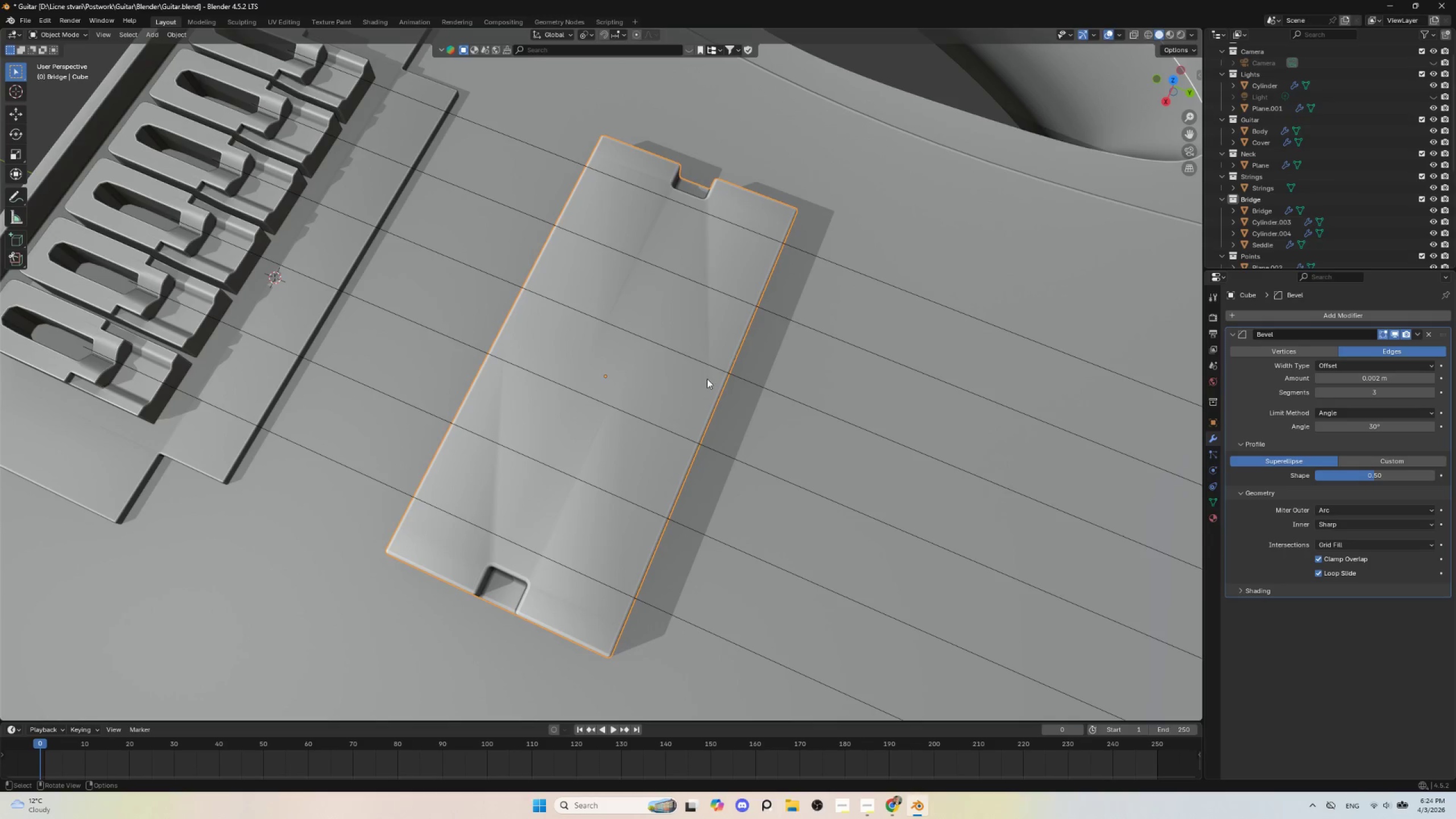 
key(NumpadDivide)
 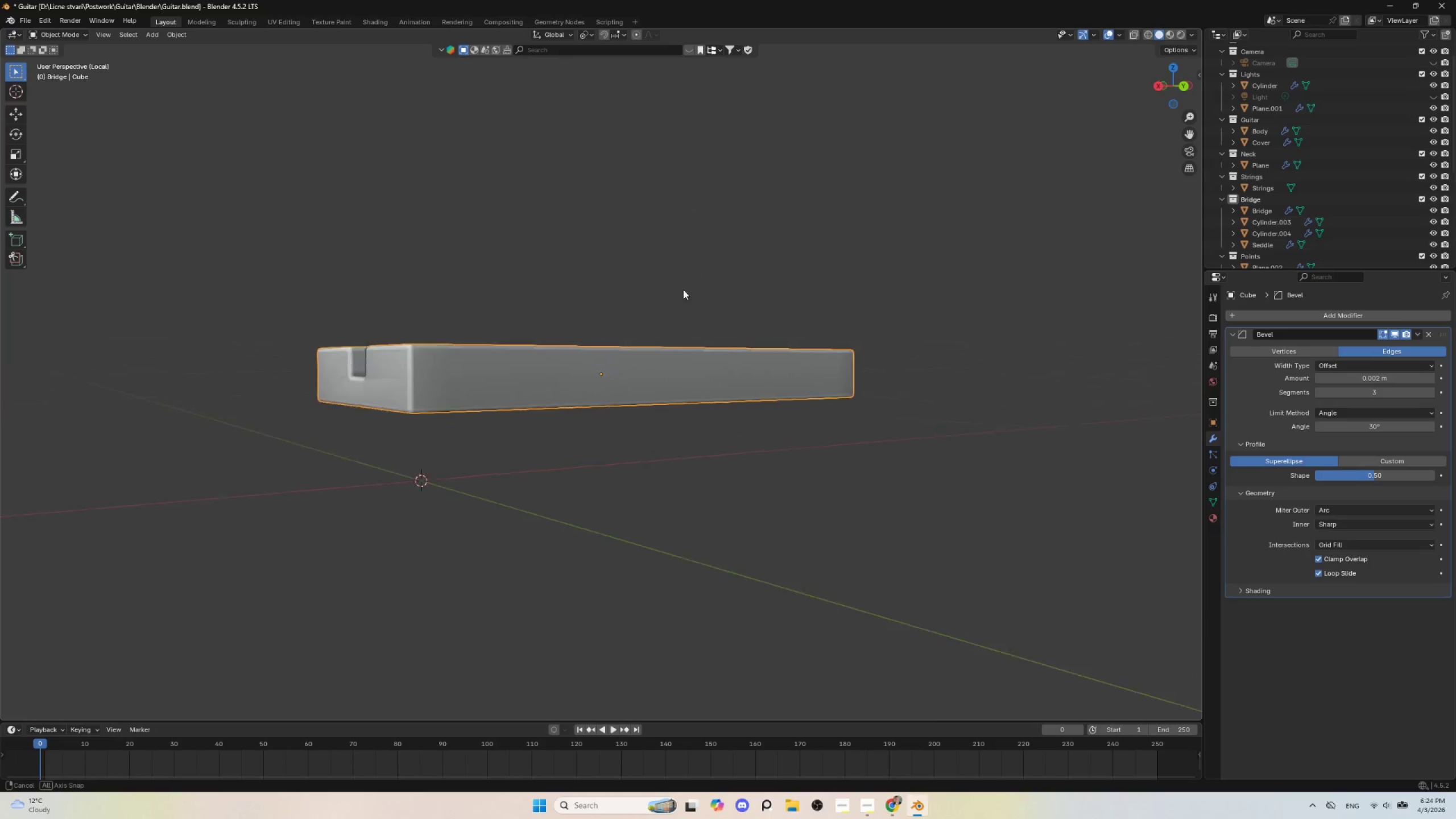 
key(Tab)
 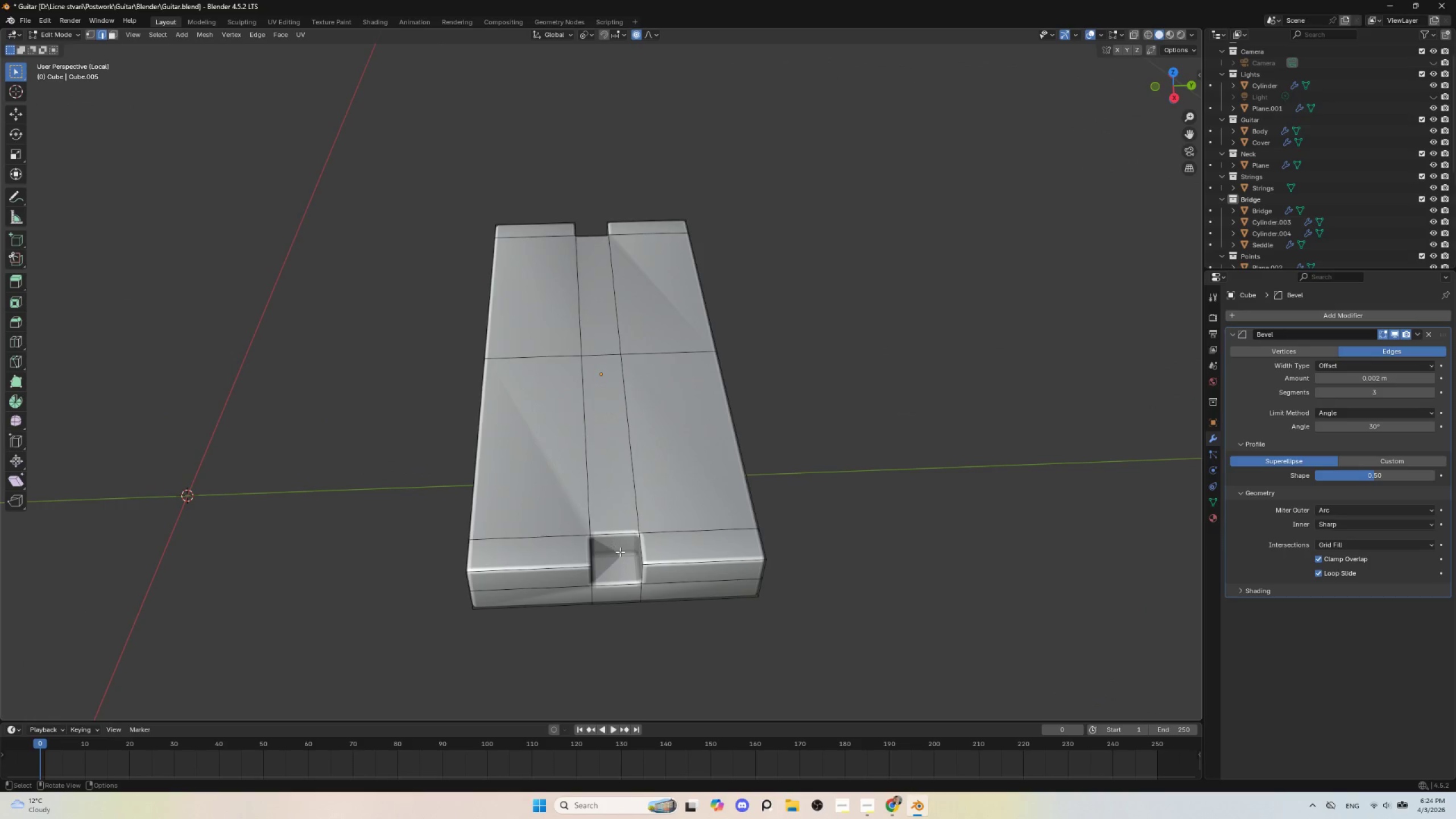 
wait(10.36)
 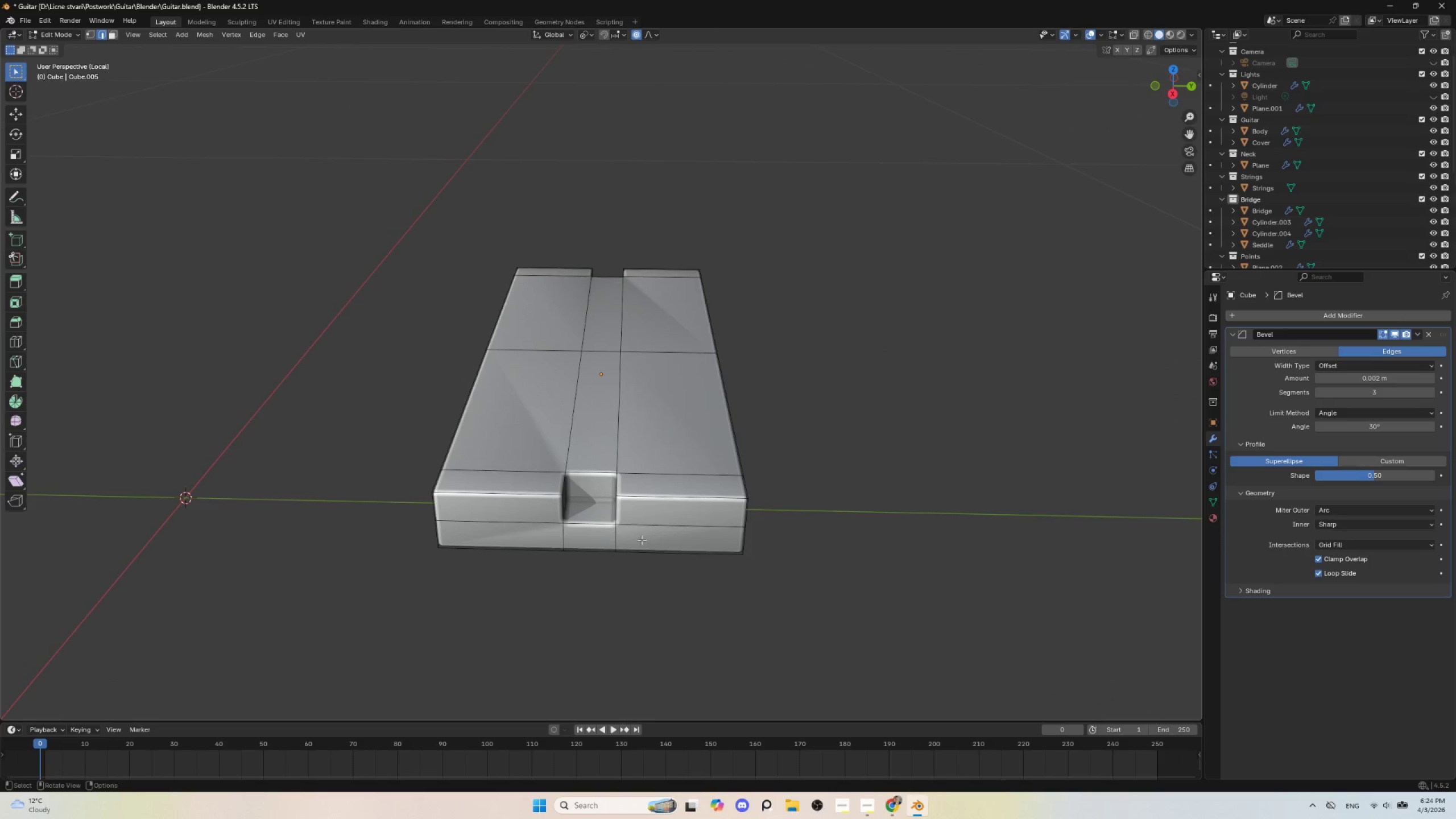 
key(Control+R)
 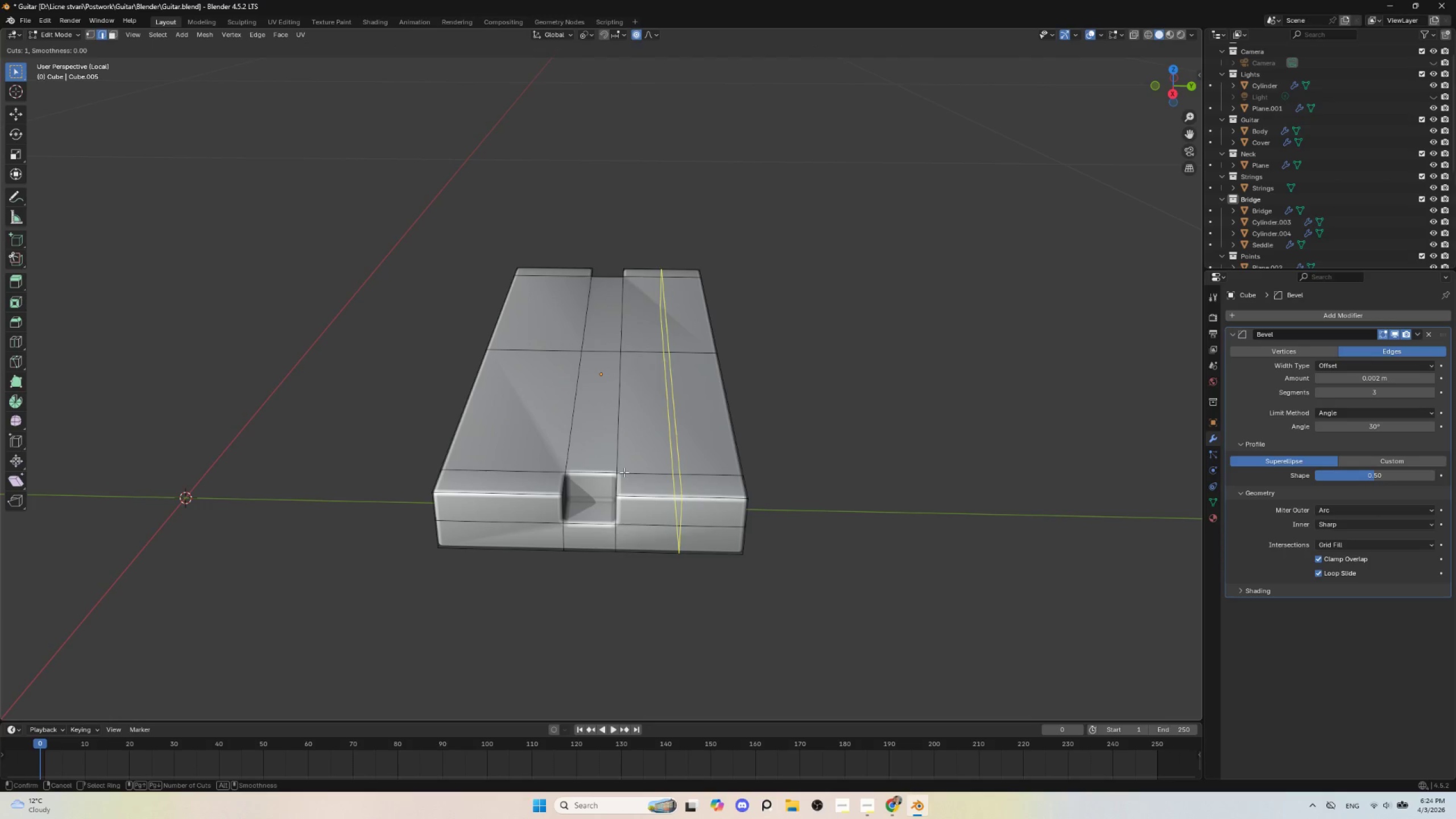 
left_click([624, 472])
 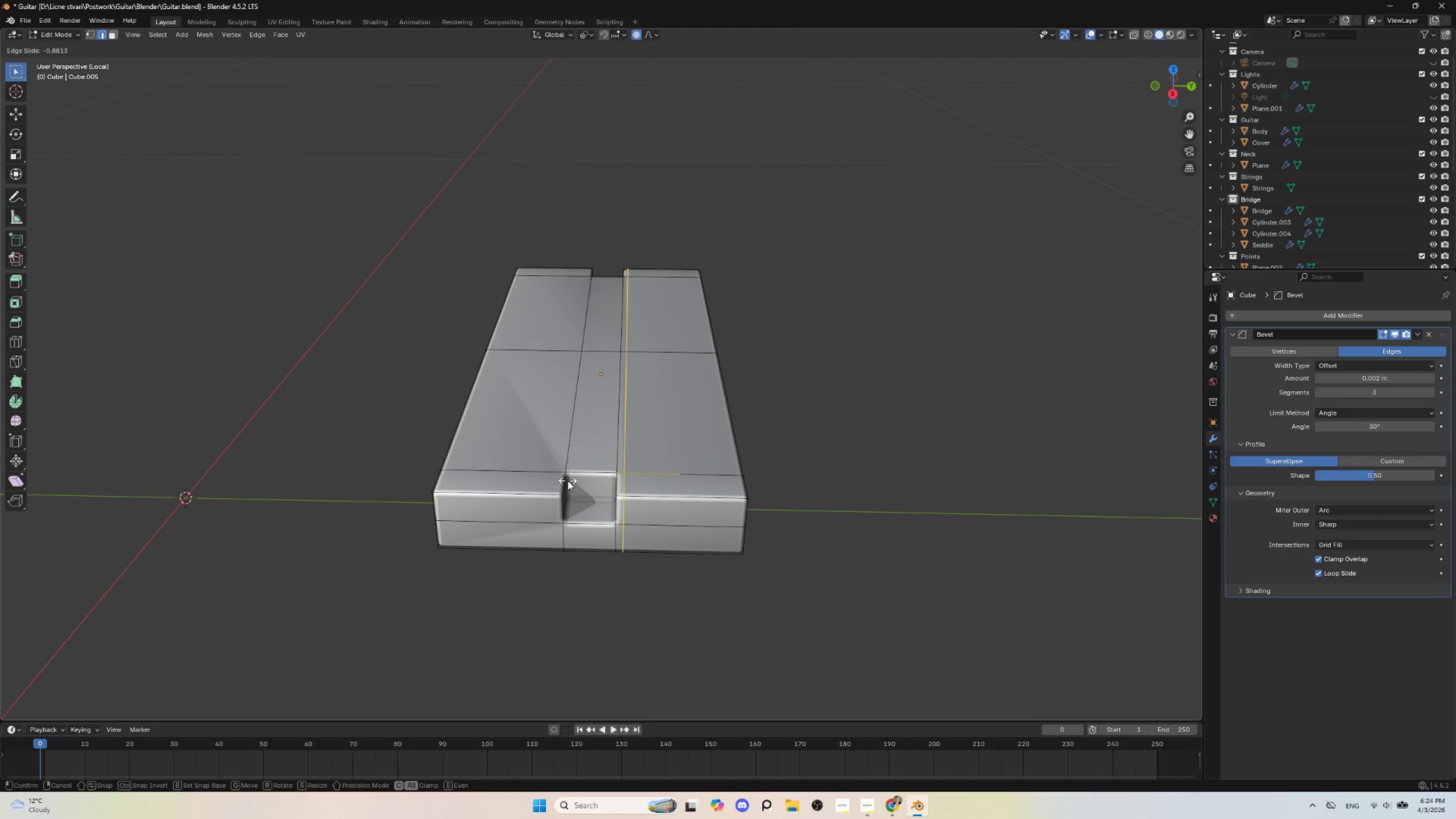 
left_click([569, 481])
 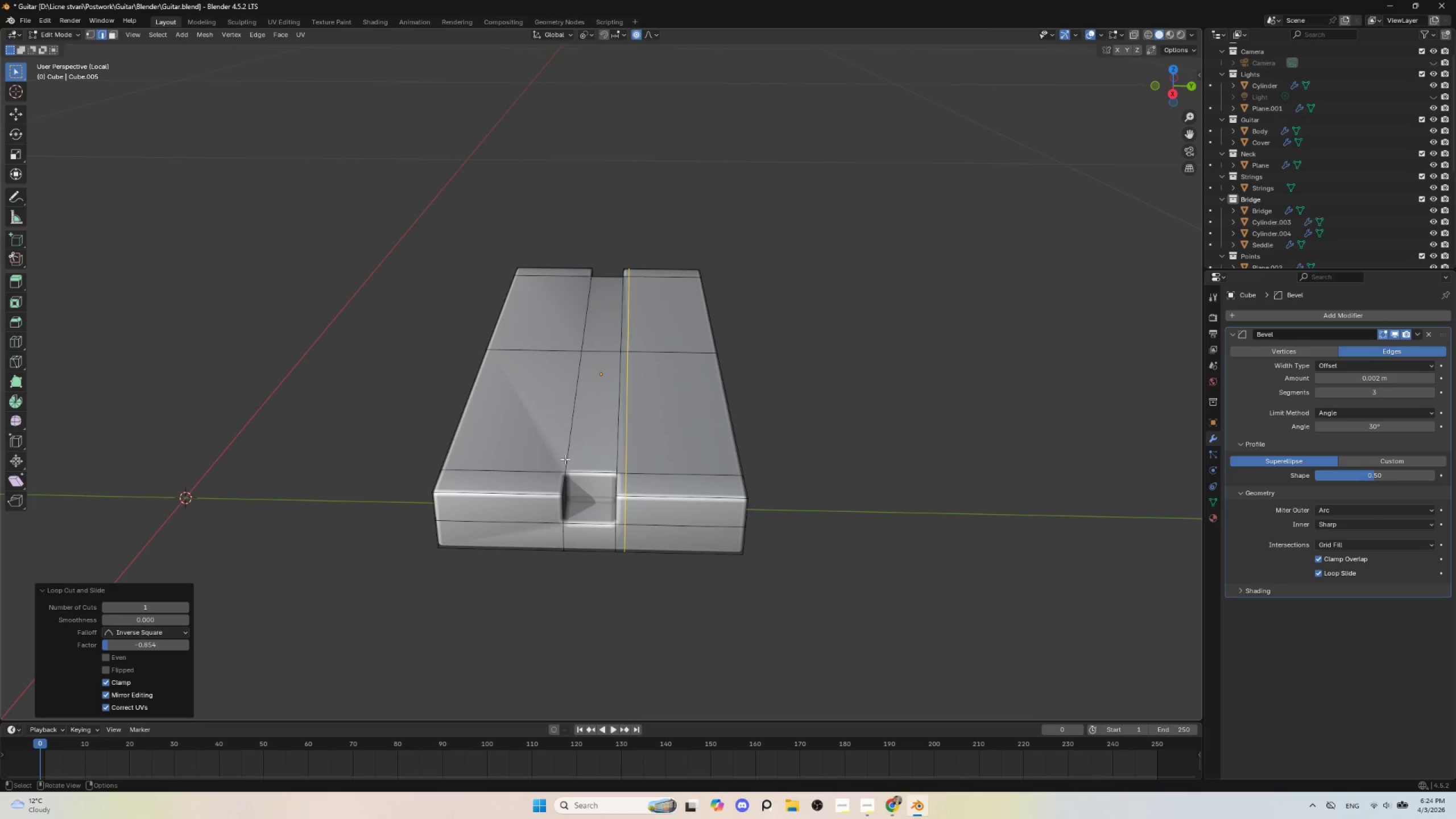 
key(Control+R)
 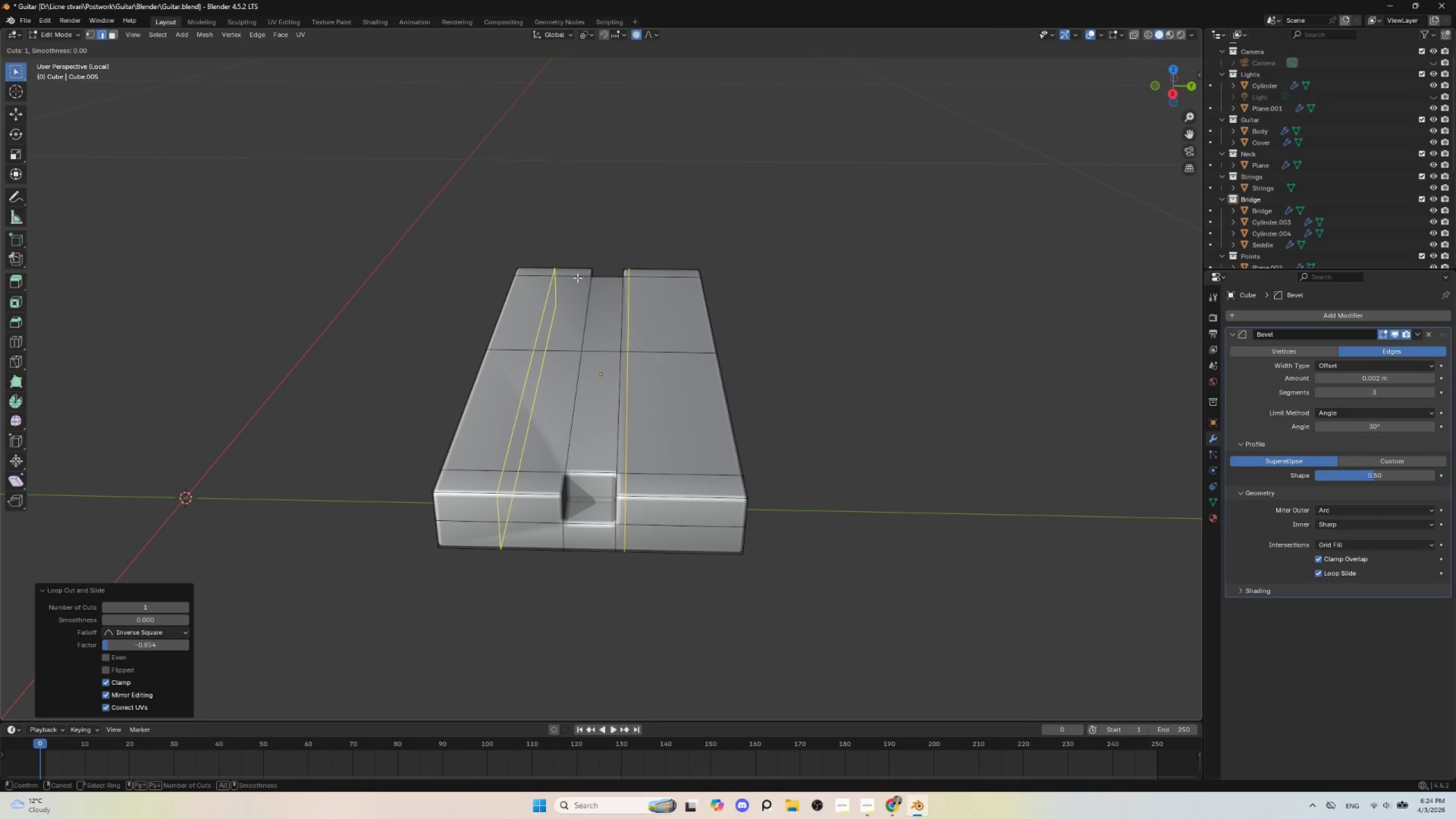 
left_click([577, 279])
 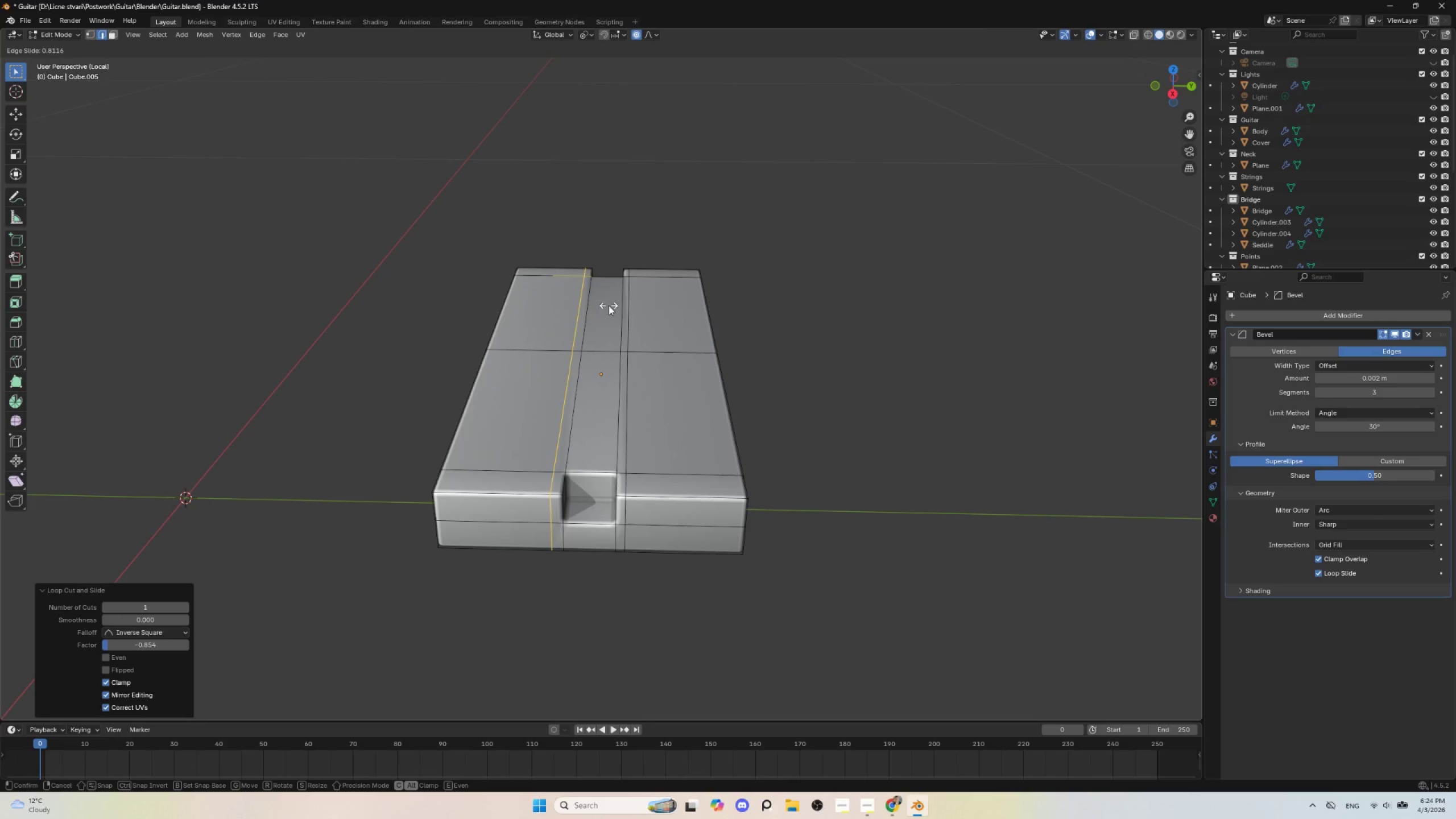 
left_click([610, 305])
 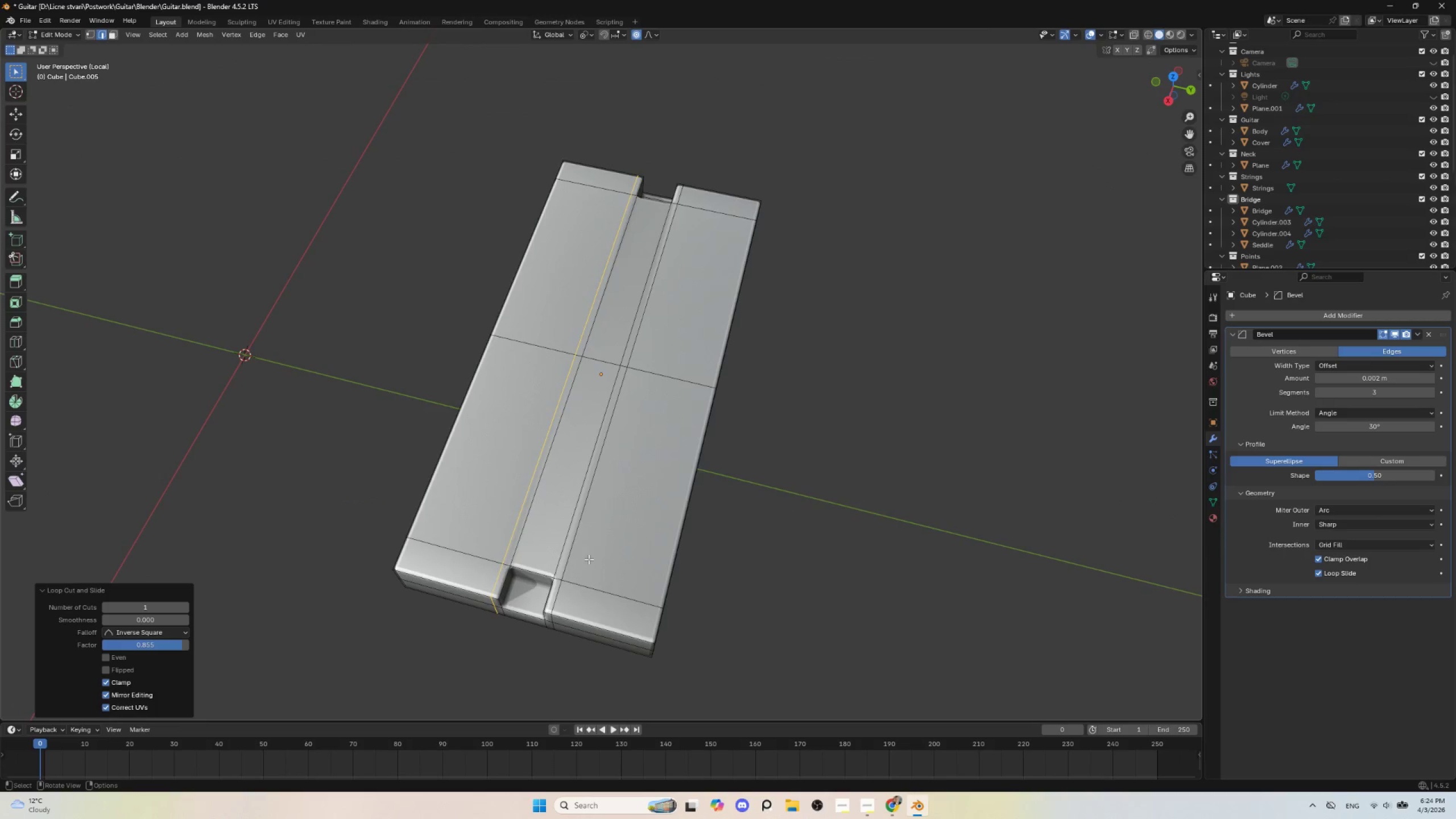 
hold_key(key=ShiftLeft, duration=0.66)
 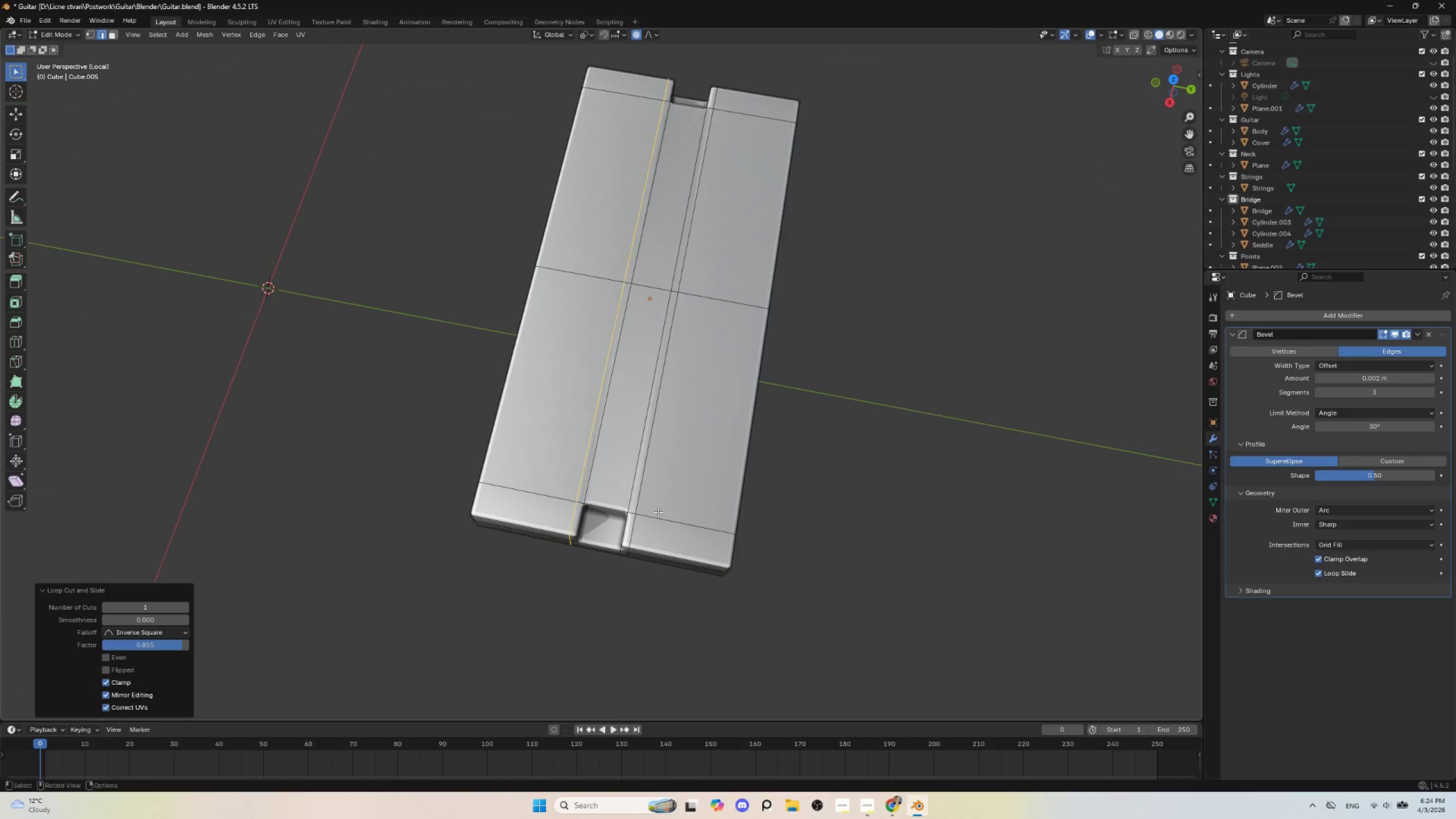 
key(Control+R)
 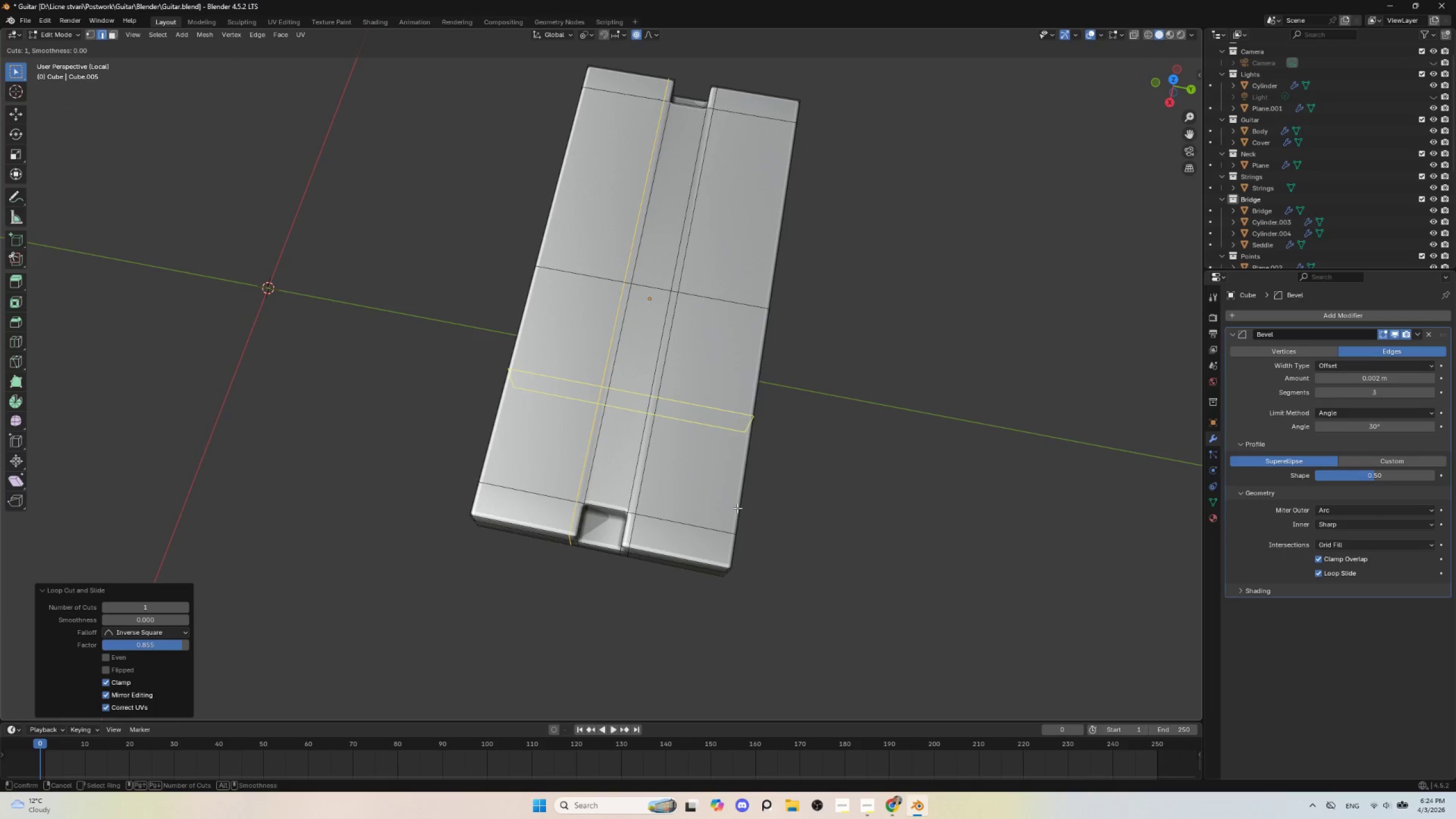 
left_click([737, 508])
 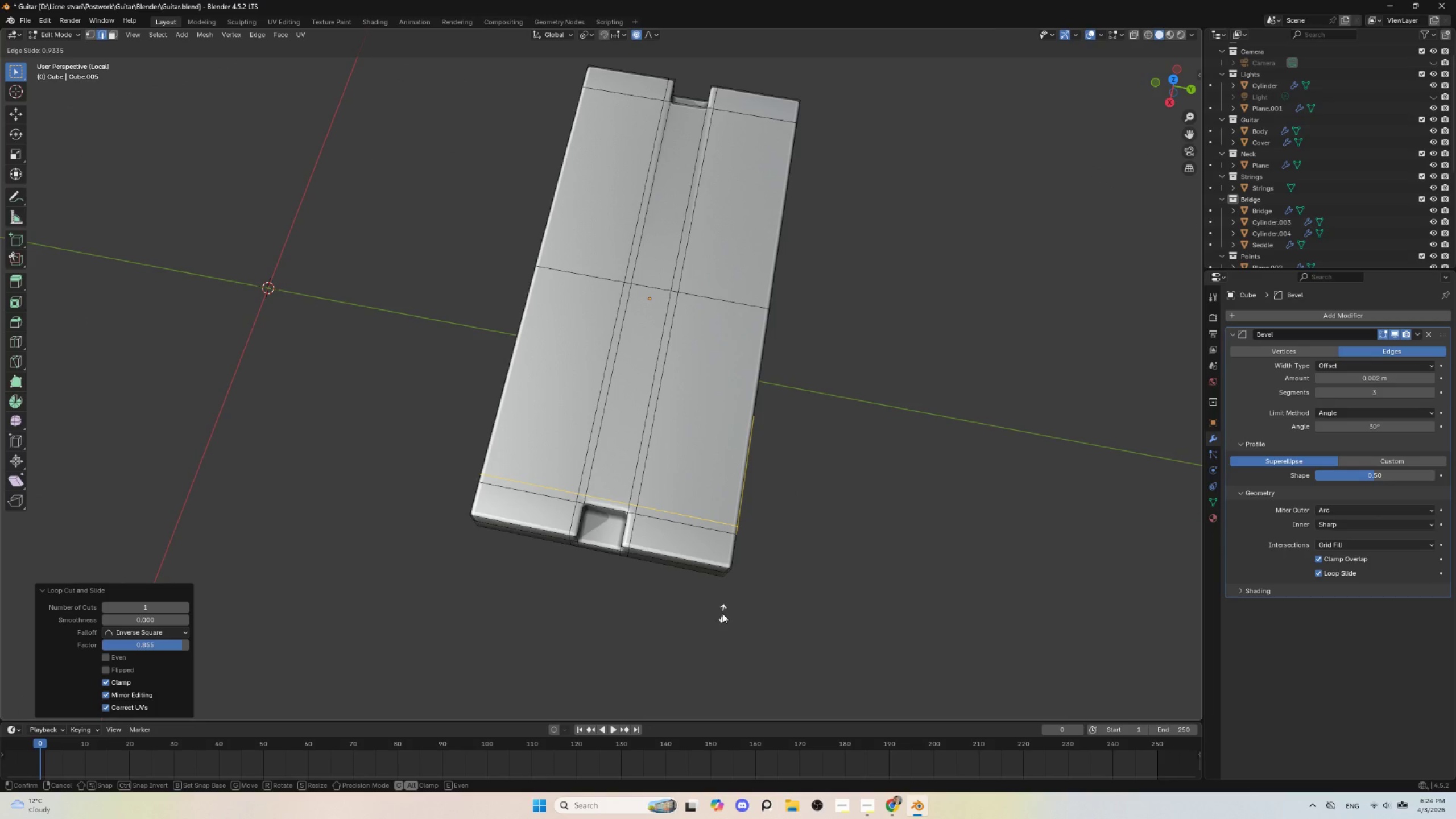 
left_click([721, 614])
 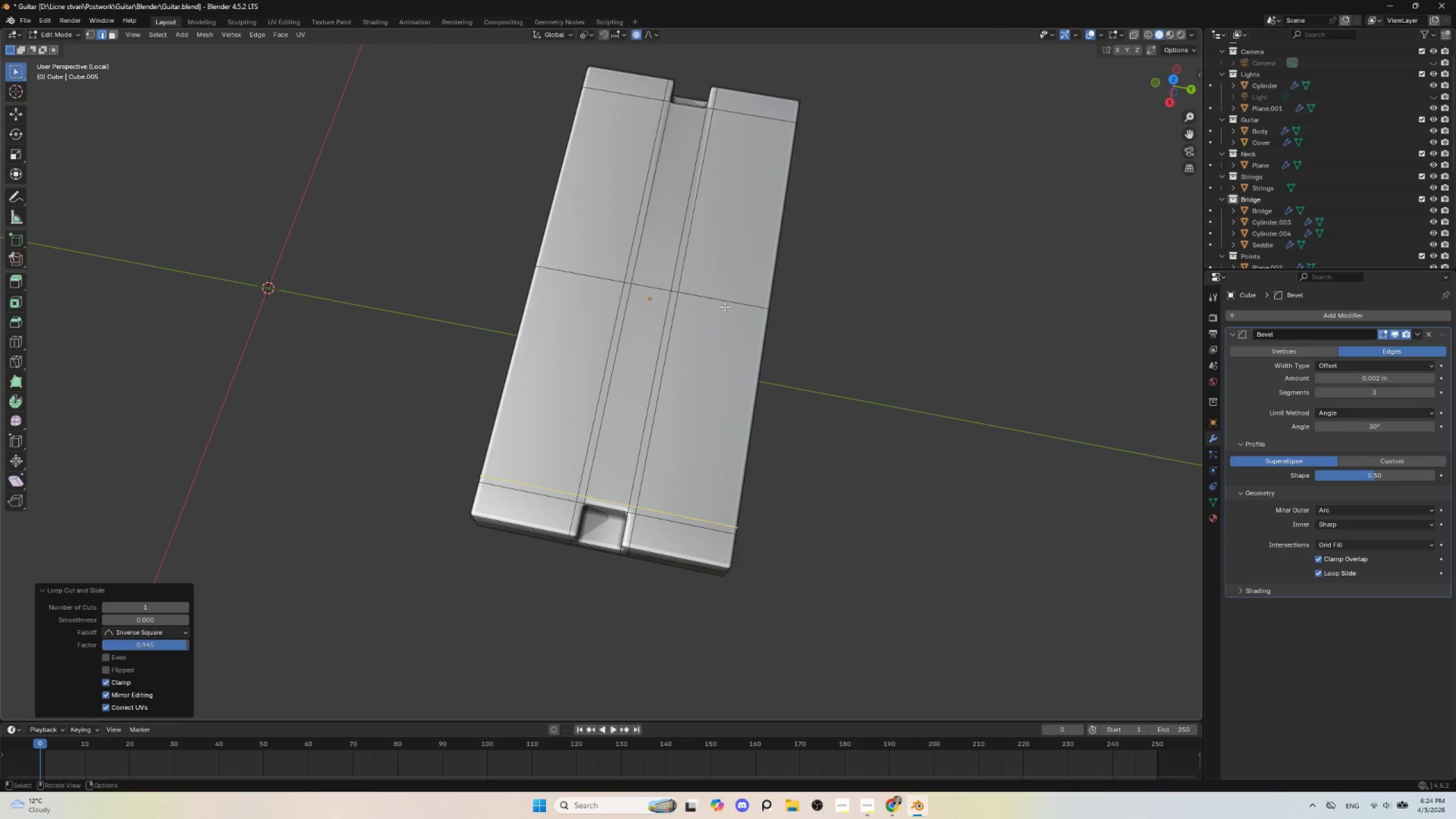 
hold_key(key=ShiftLeft, duration=0.55)
 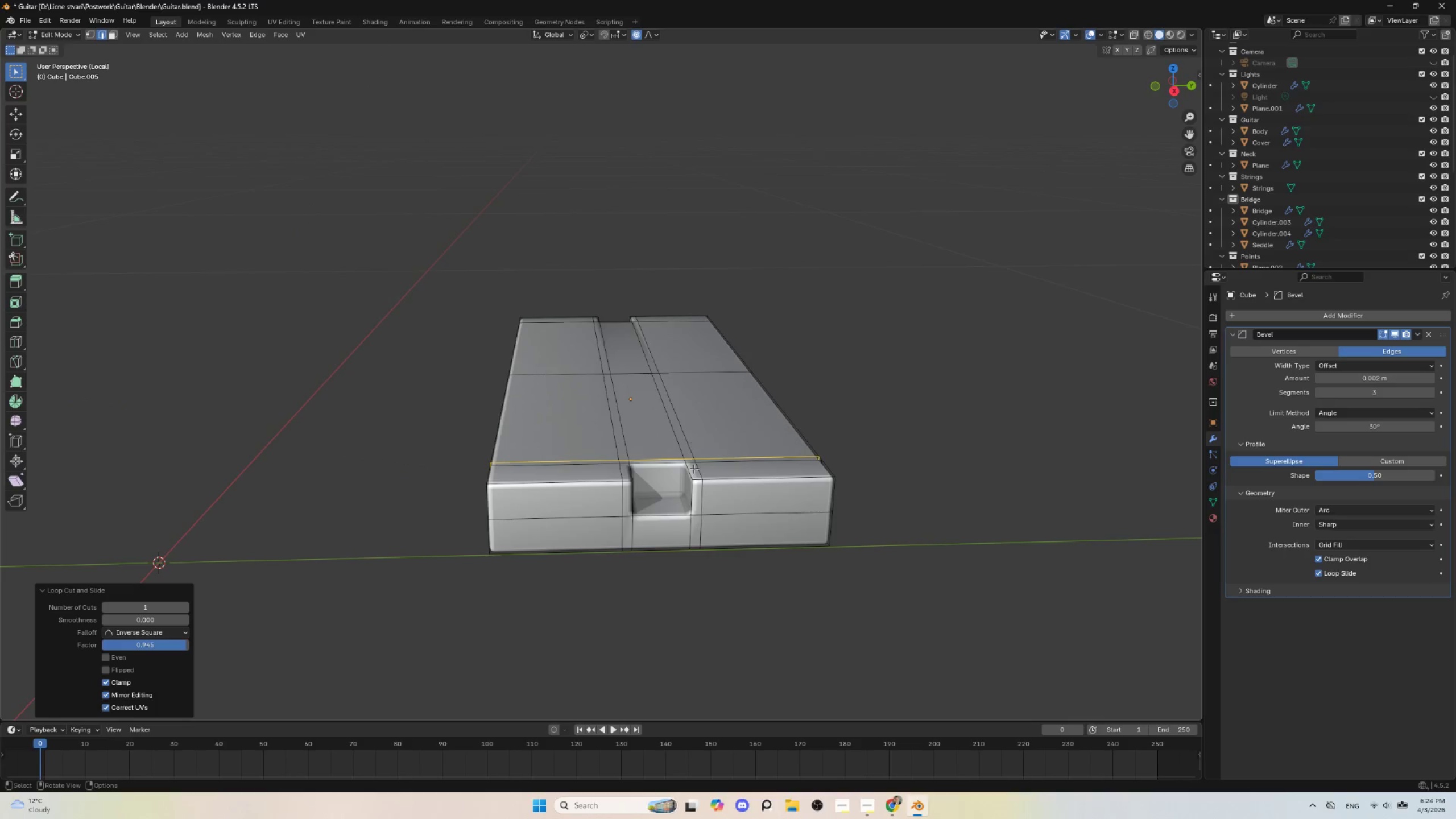 
key(Shift+ShiftLeft)
 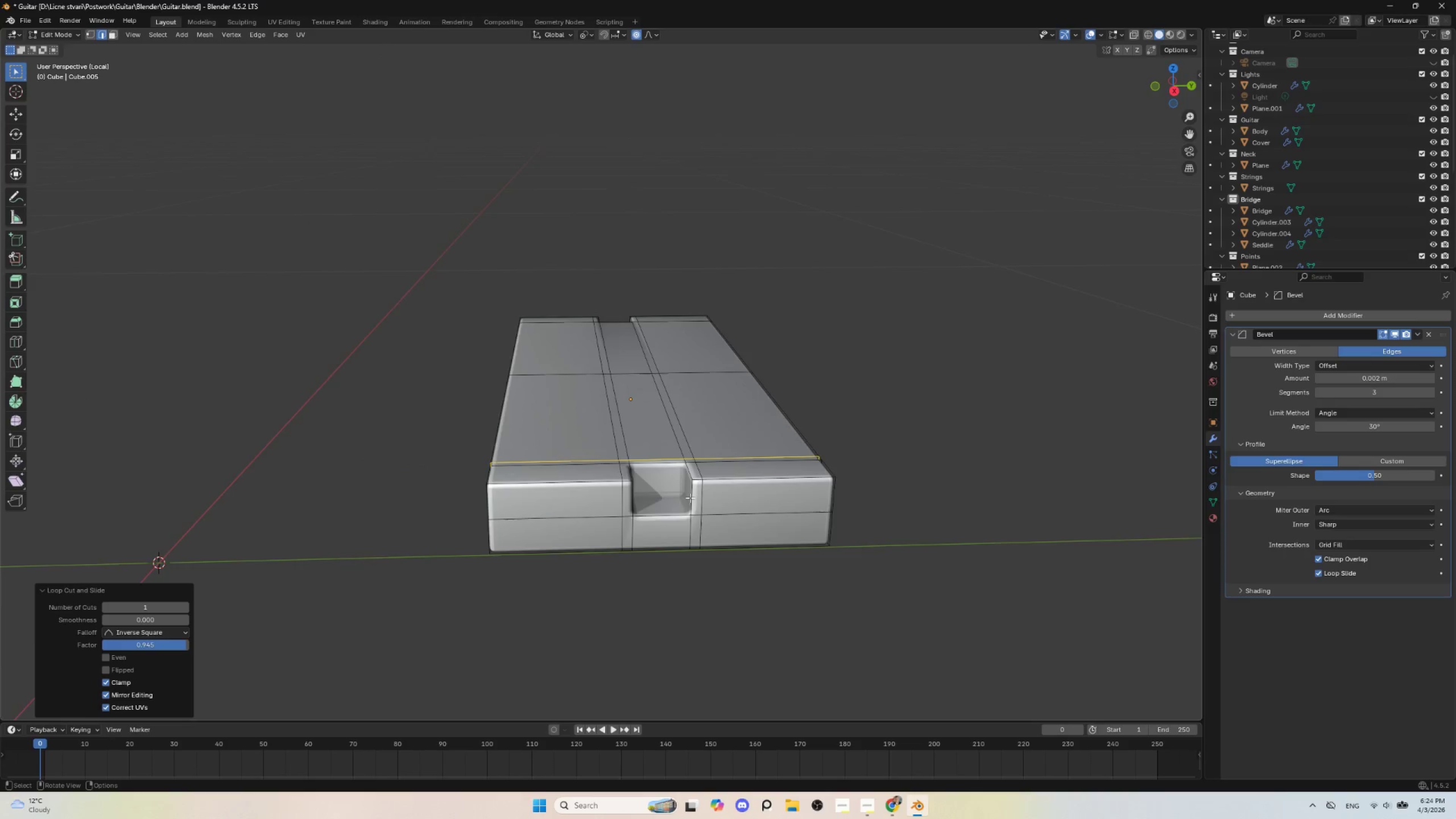 
hold_key(key=ShiftLeft, duration=0.58)
 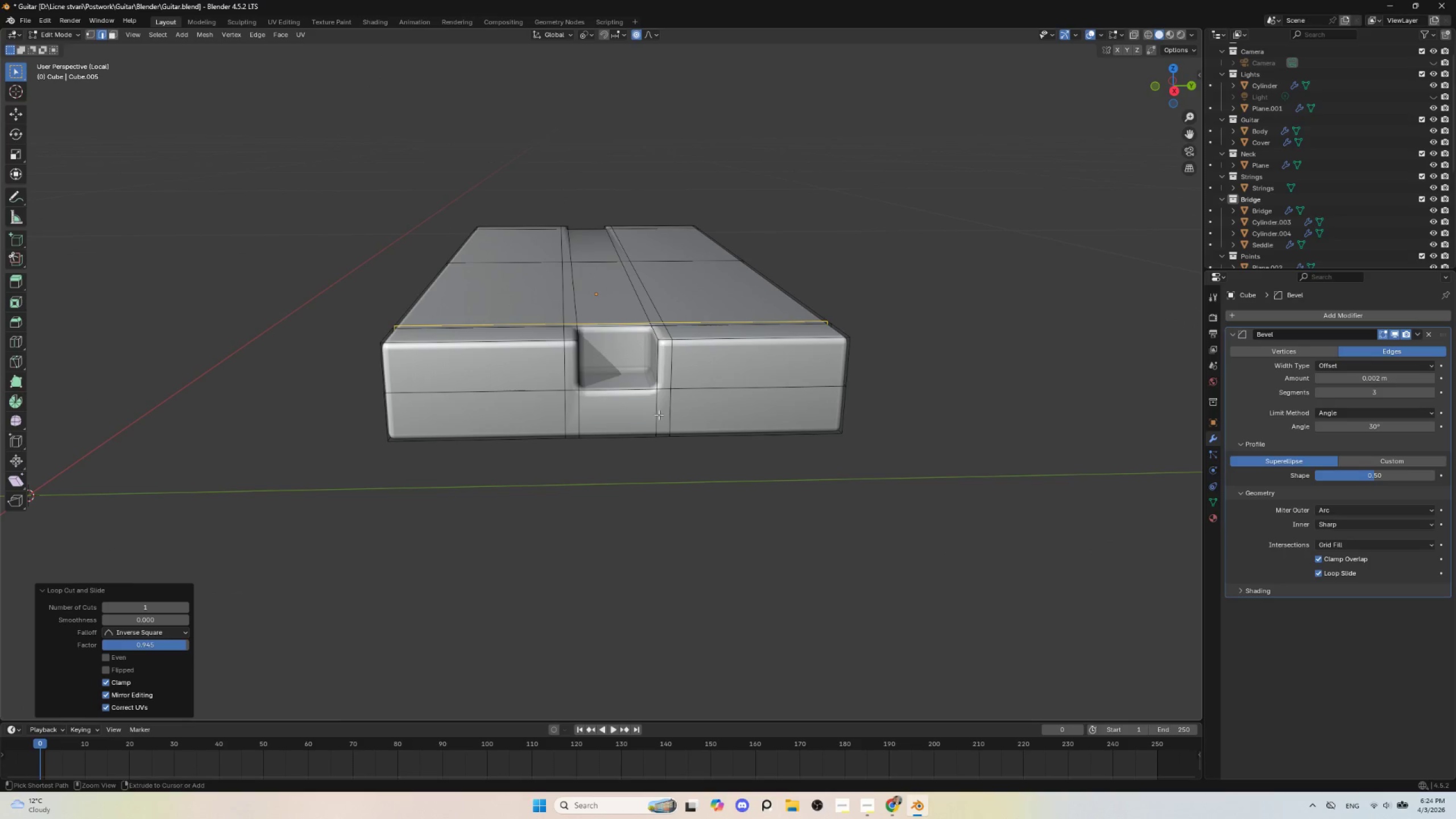 
scroll: coordinate [691, 497], scroll_direction: up, amount: 1.0
 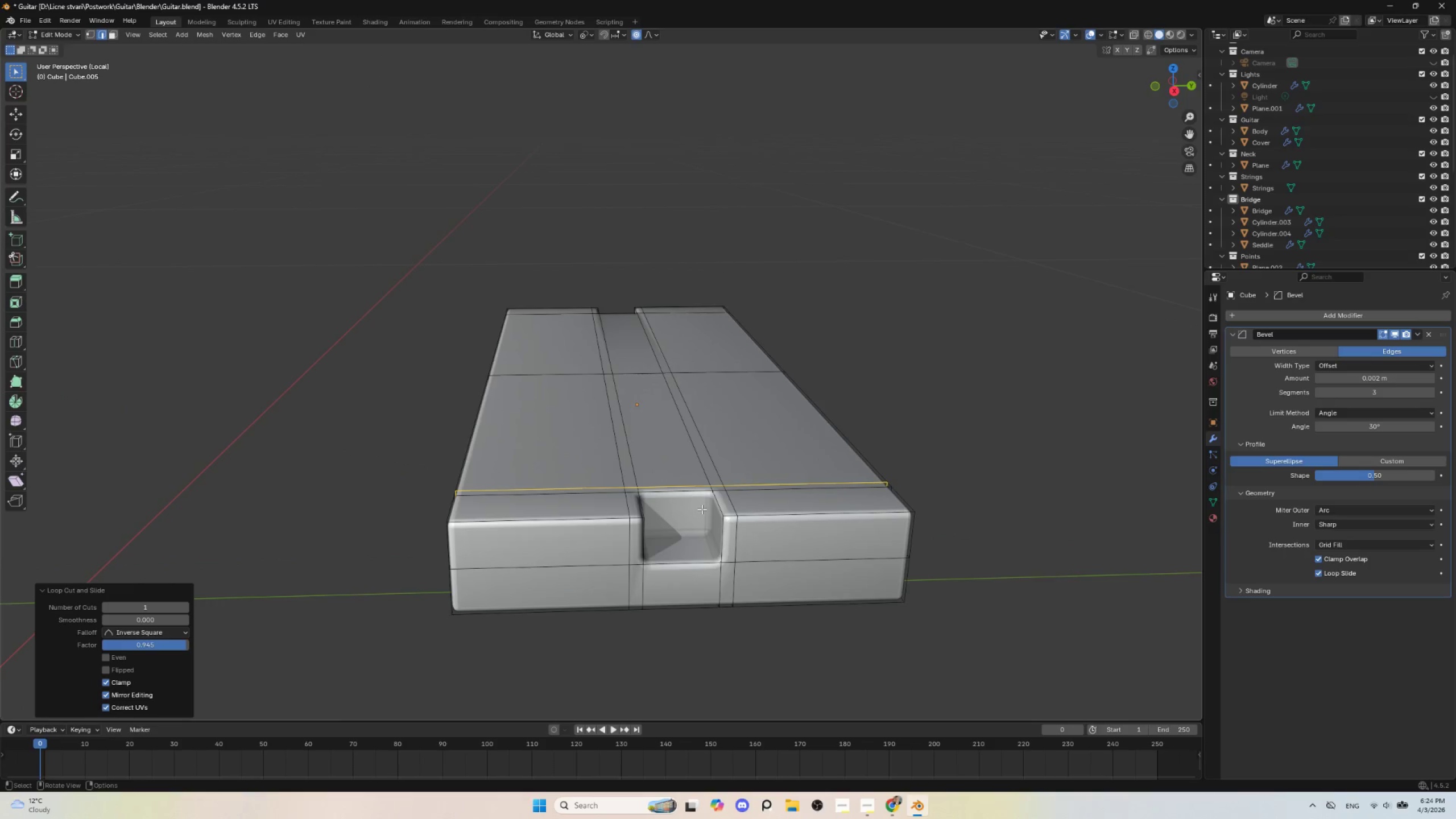 
hold_key(key=ShiftLeft, duration=16.09)
 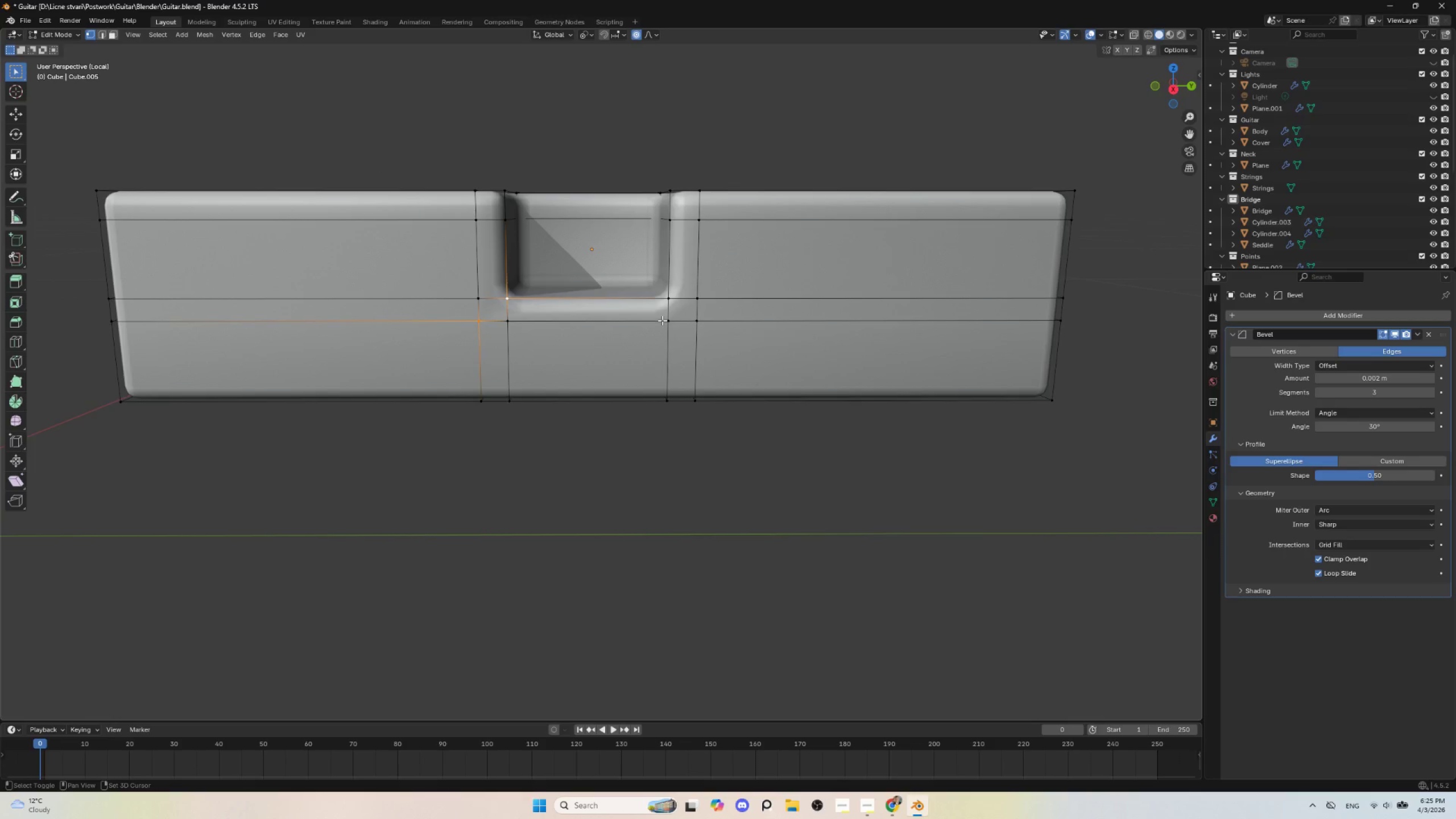 
hold_key(key=ControlLeft, duration=0.41)
 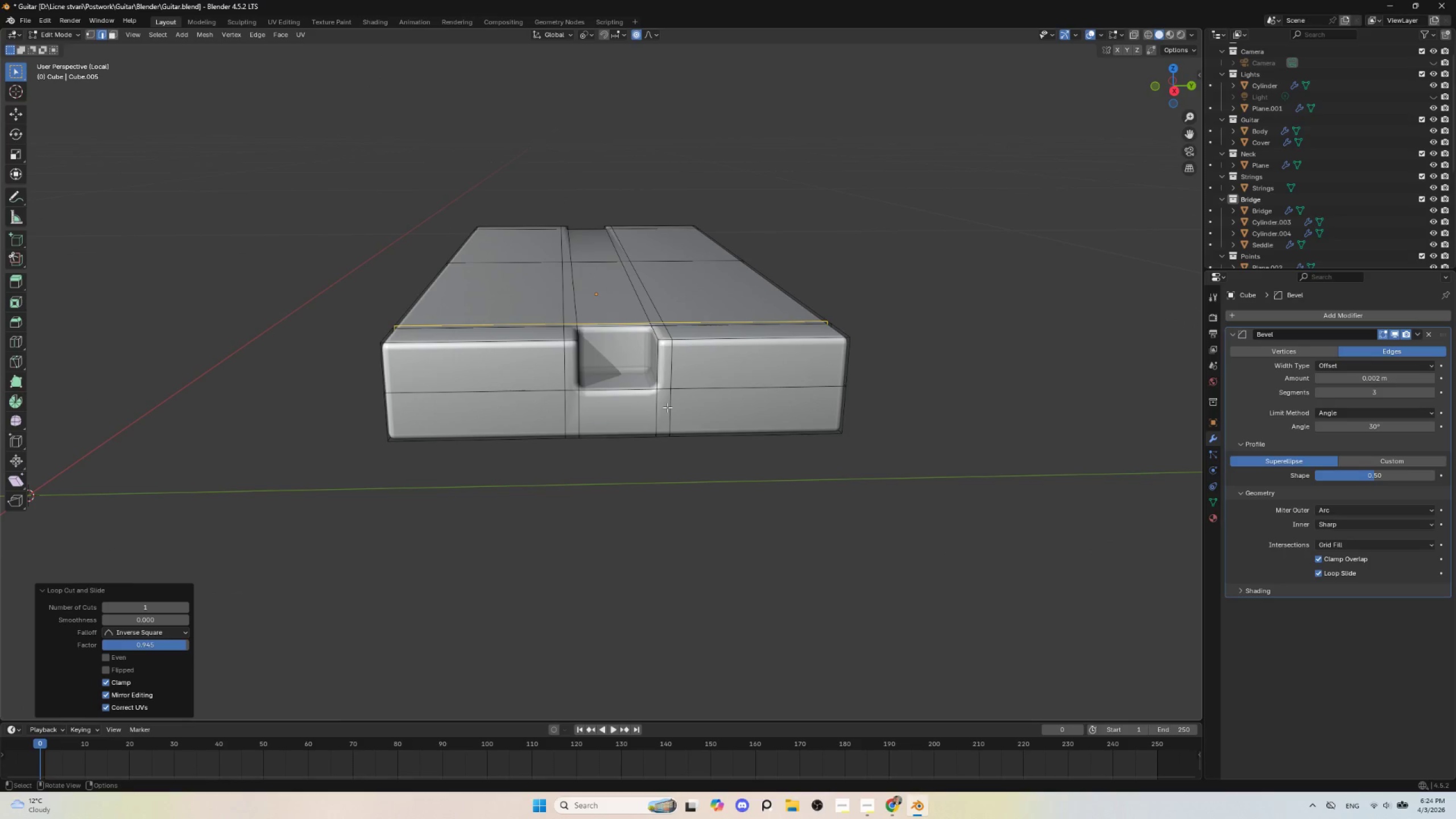 
hold_key(key=ControlLeft, duration=1.5)
 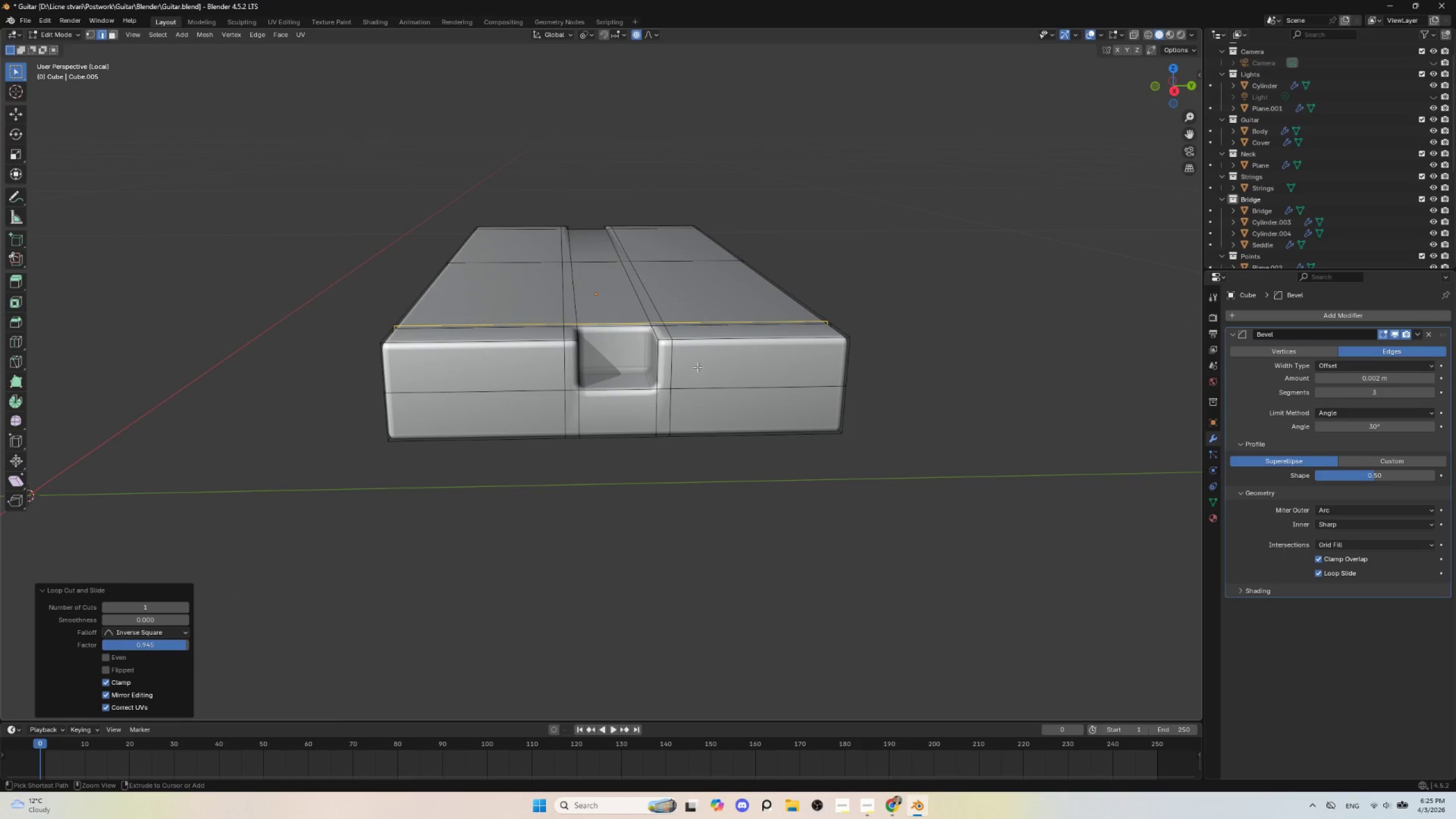 
key(Control+R)
 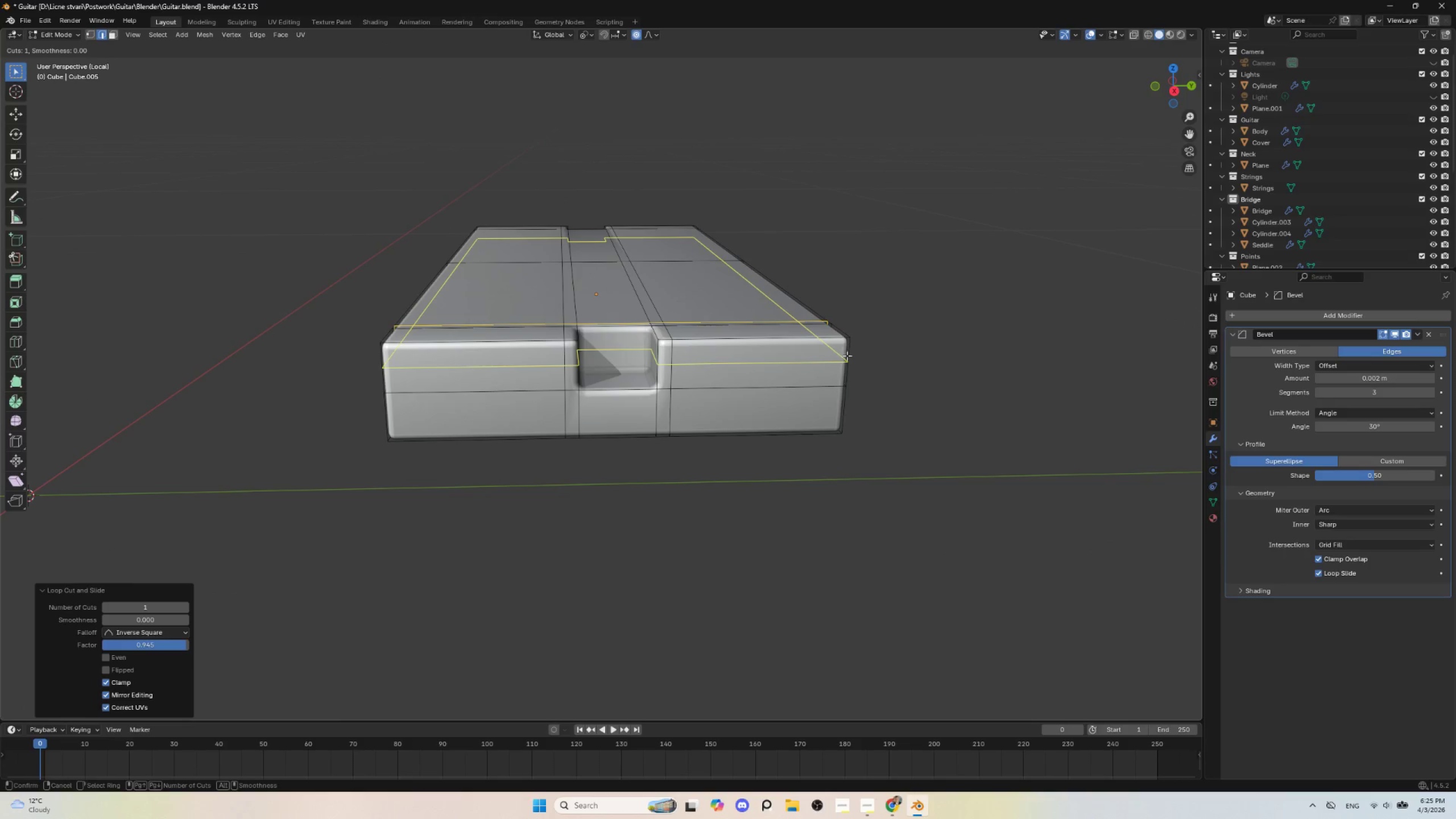 
left_click([849, 356])
 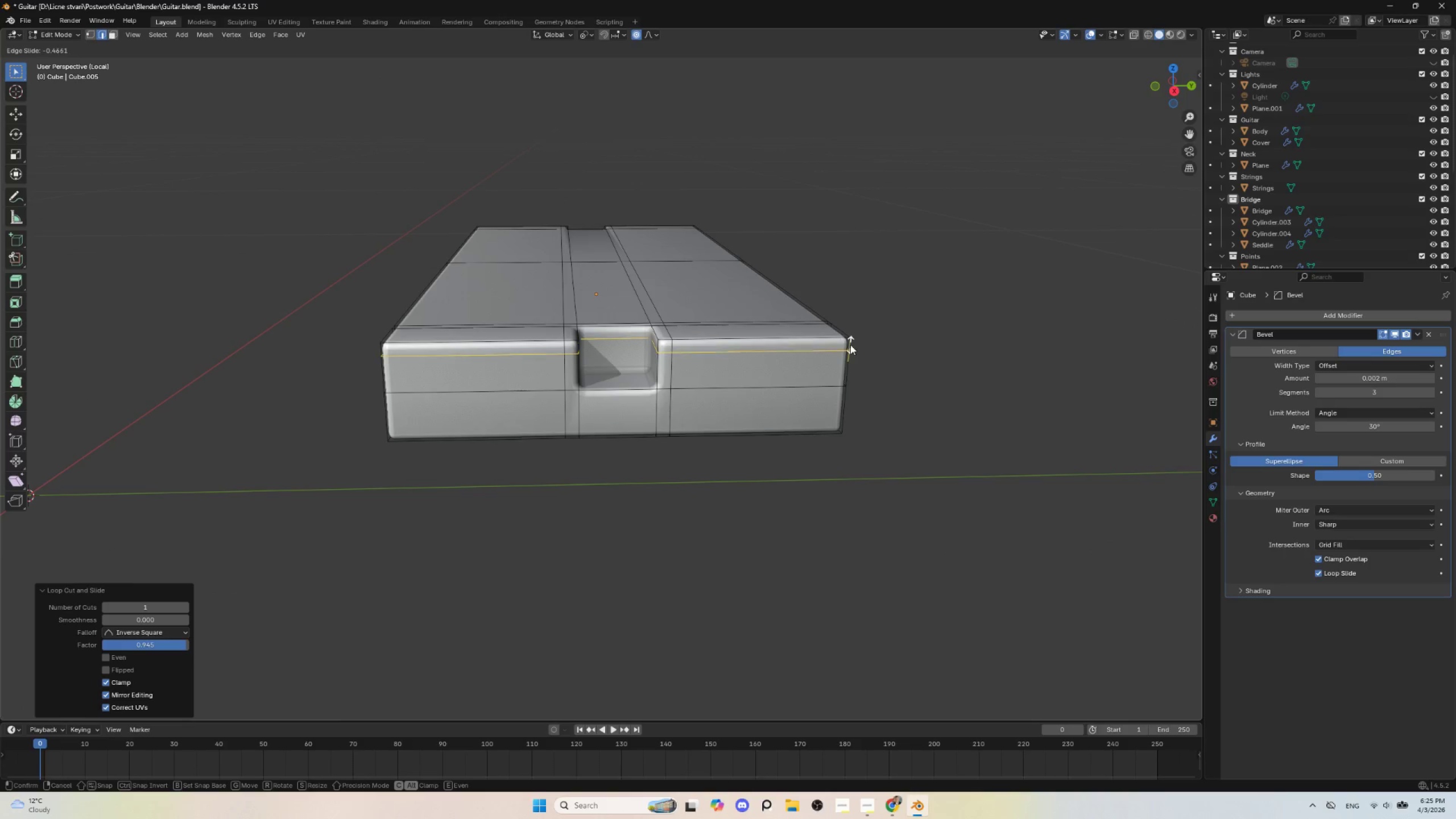 
left_click([850, 345])
 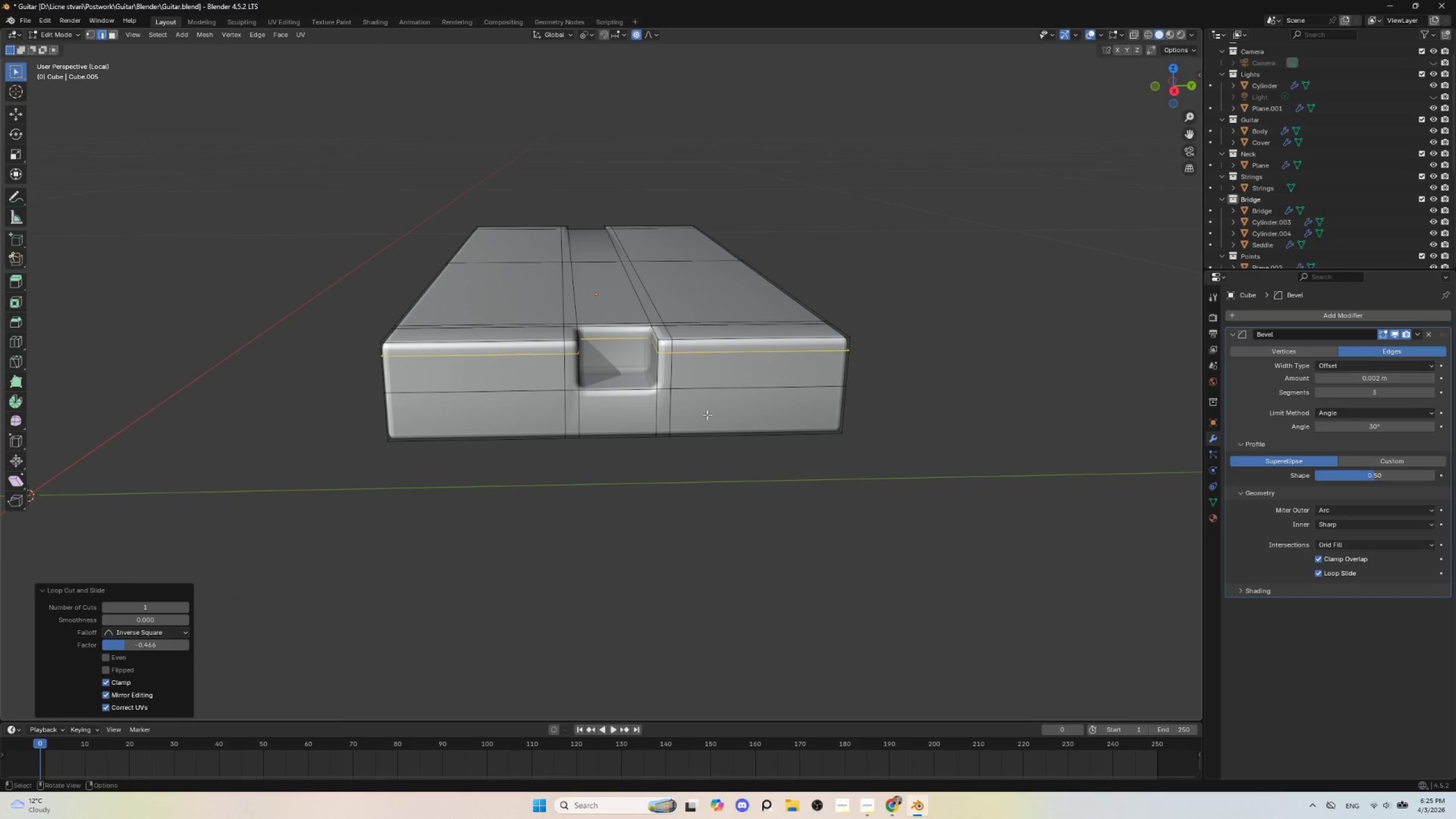 
key(Control+R)
 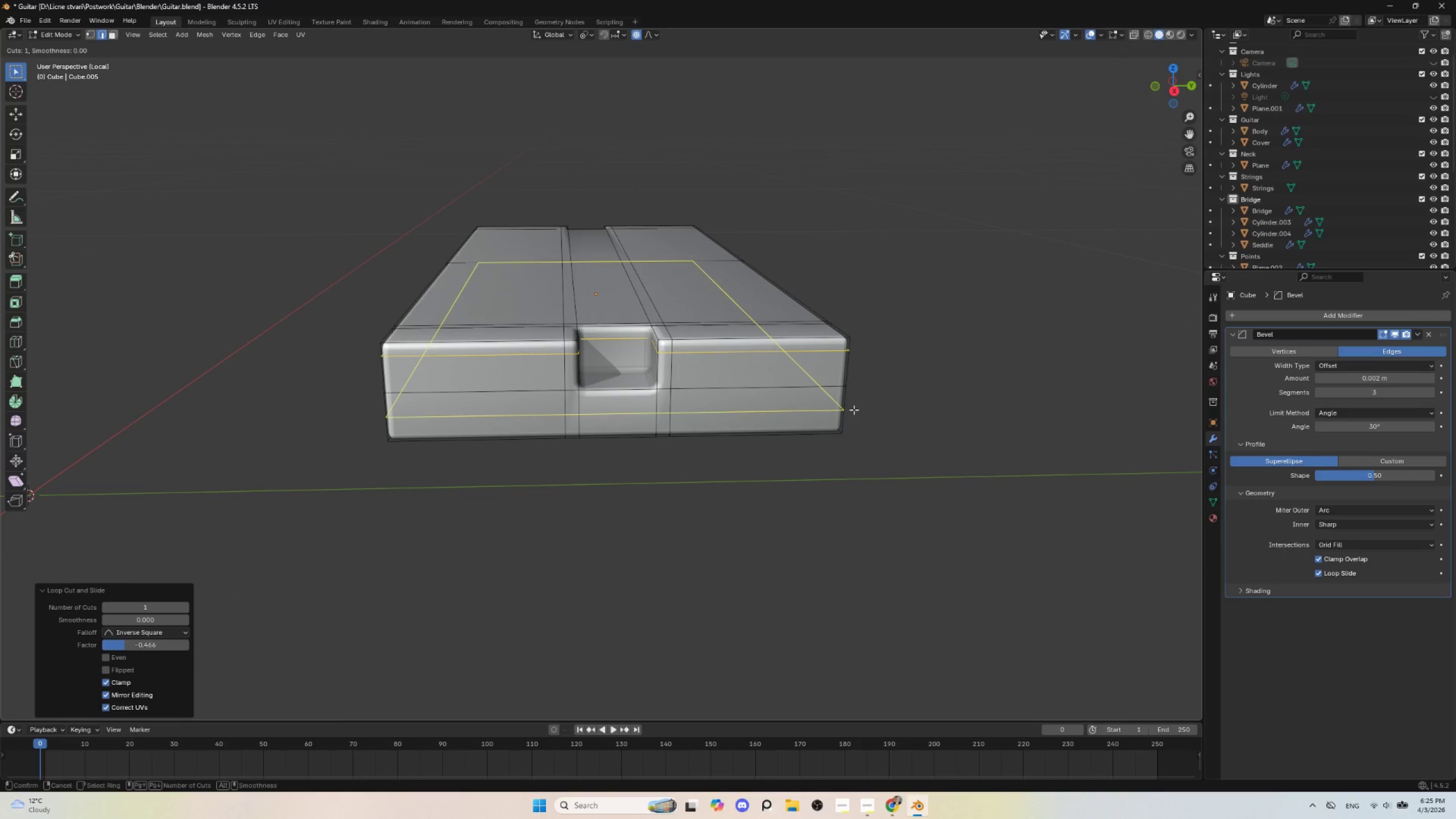 
left_click([854, 410])
 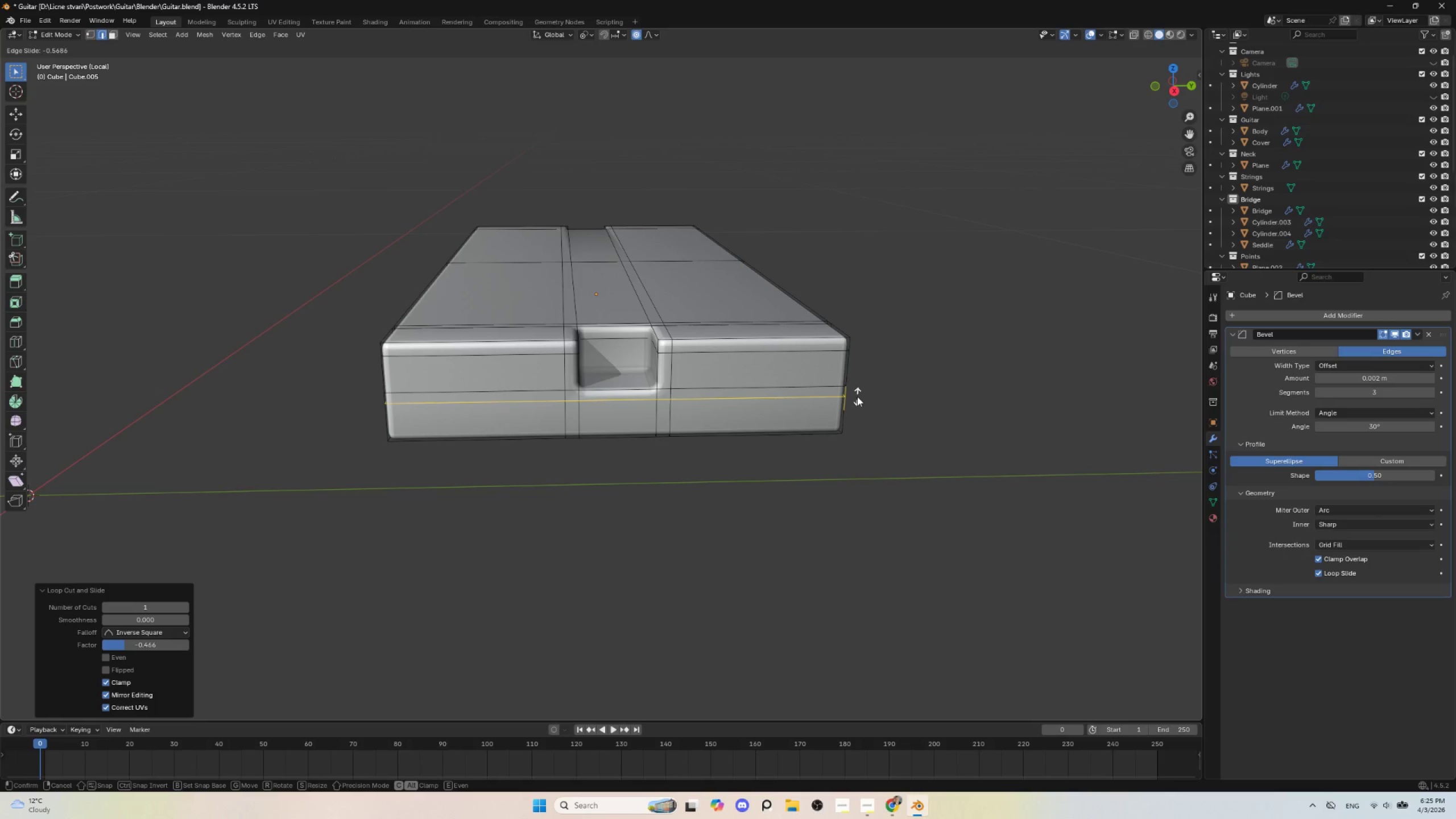 
left_click([857, 396])
 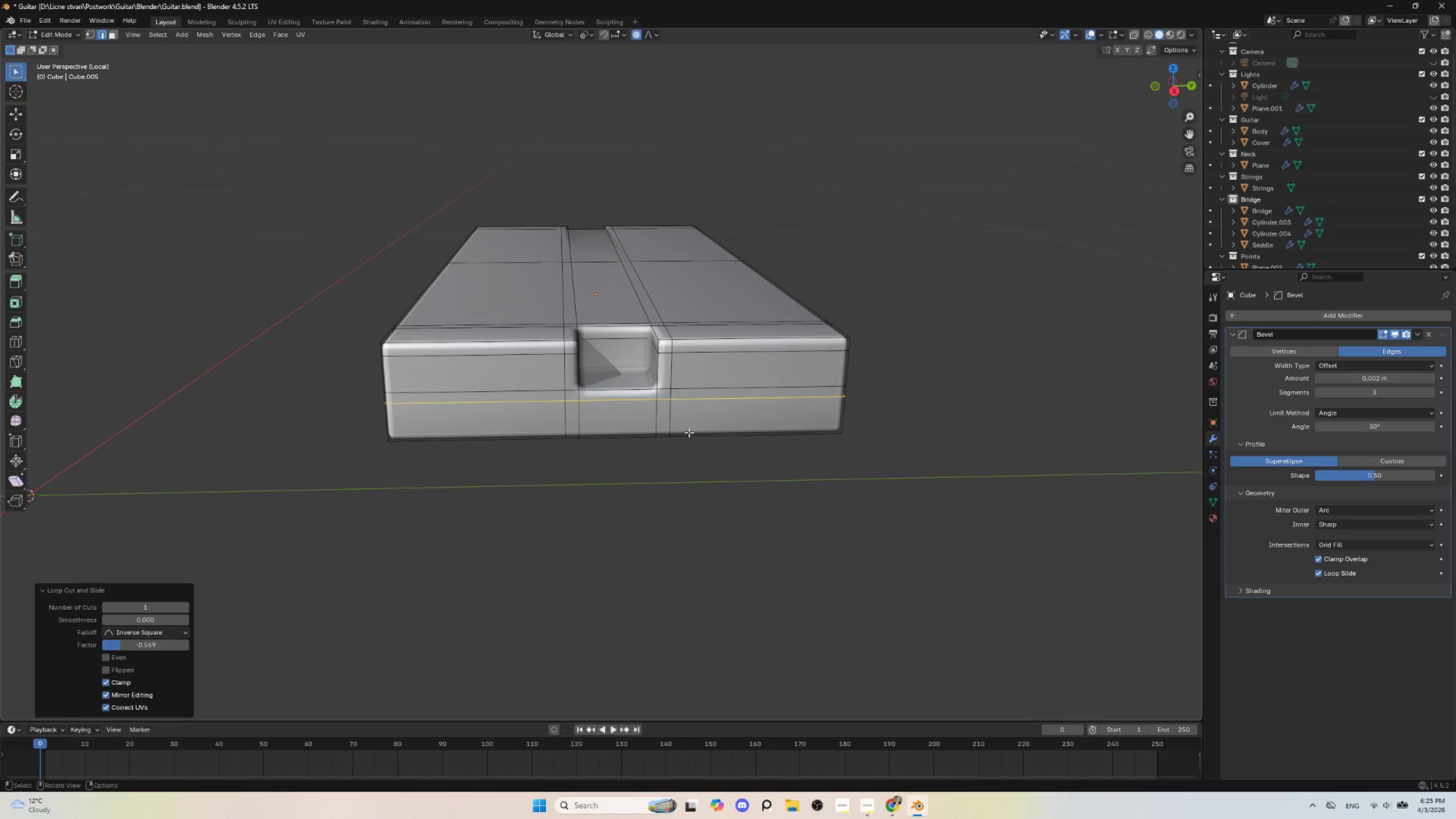 
scroll: coordinate [689, 431], scroll_direction: up, amount: 2.0
 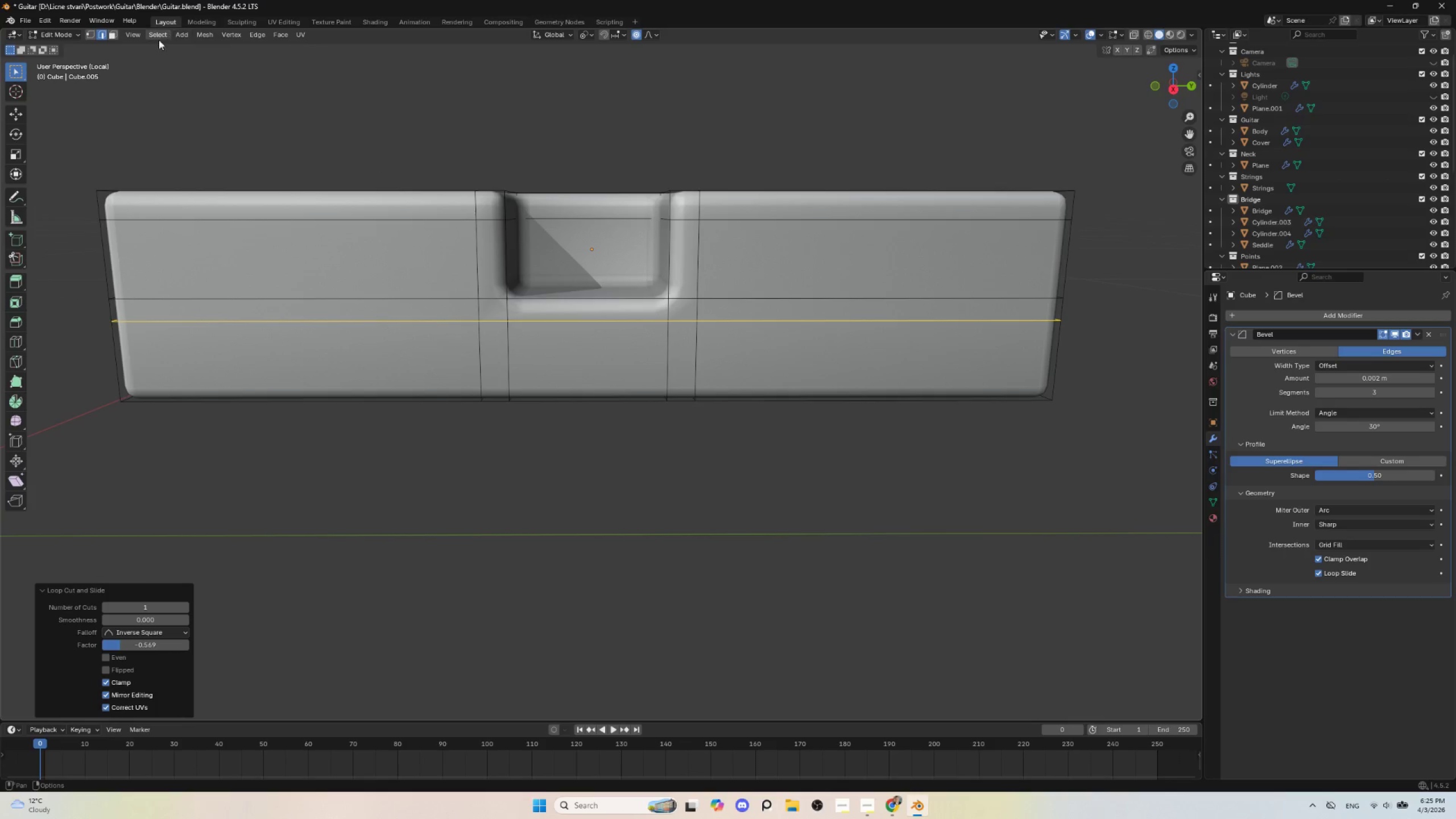 
left_click([87, 32])
 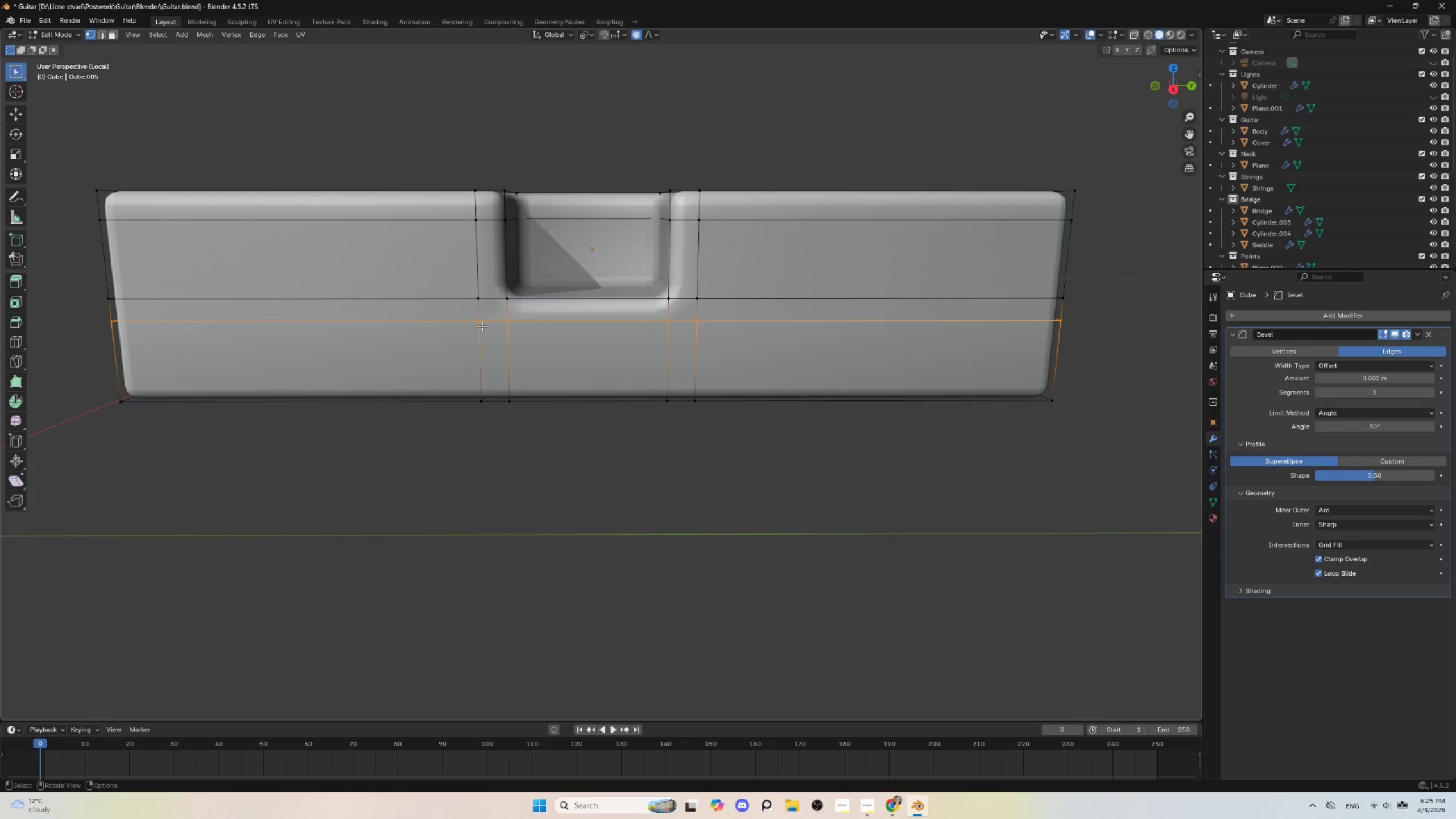 
left_click([482, 326])
 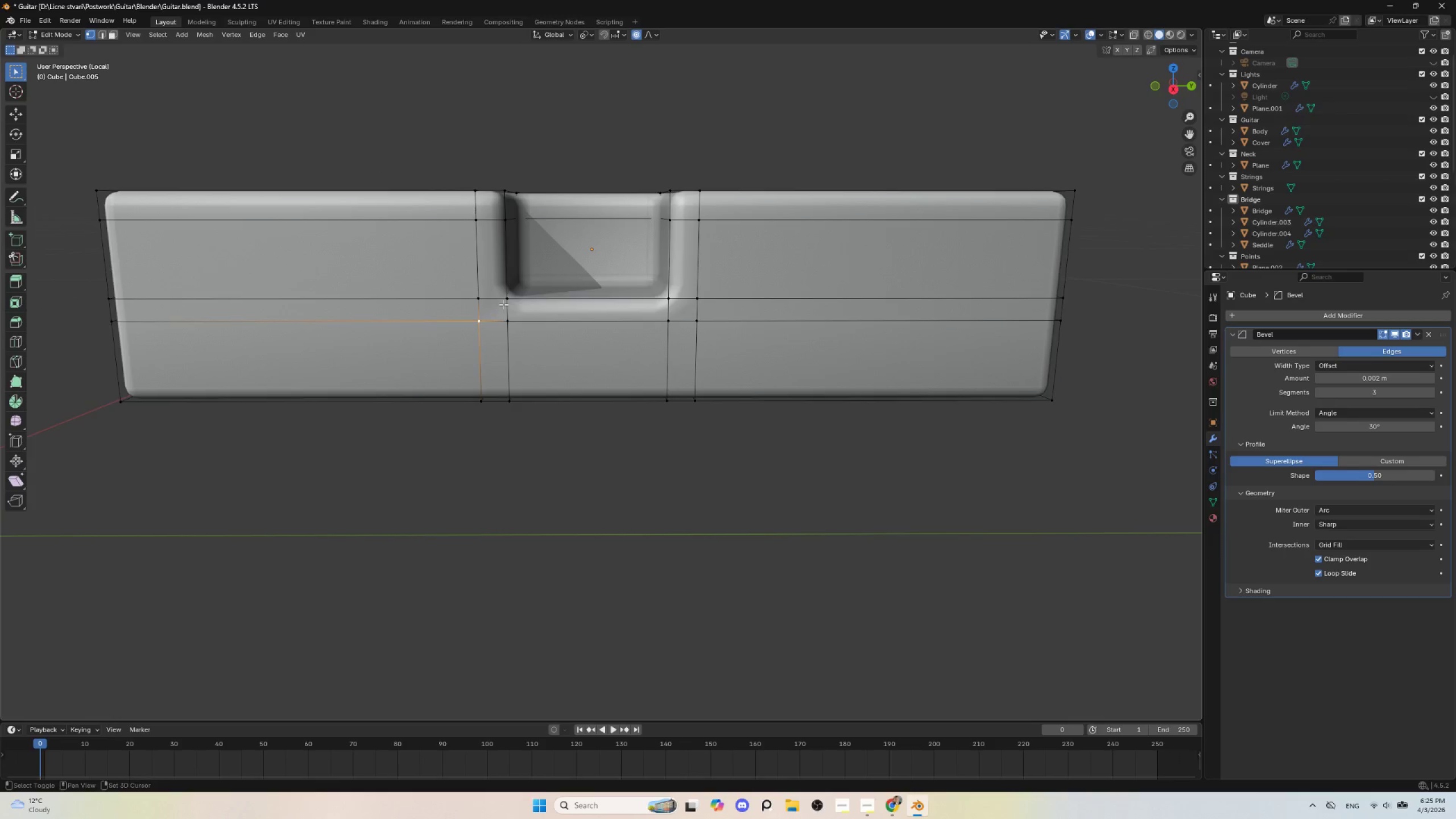 
hold_key(key=ShiftLeft, duration=1.5)
double_click([504, 304])
 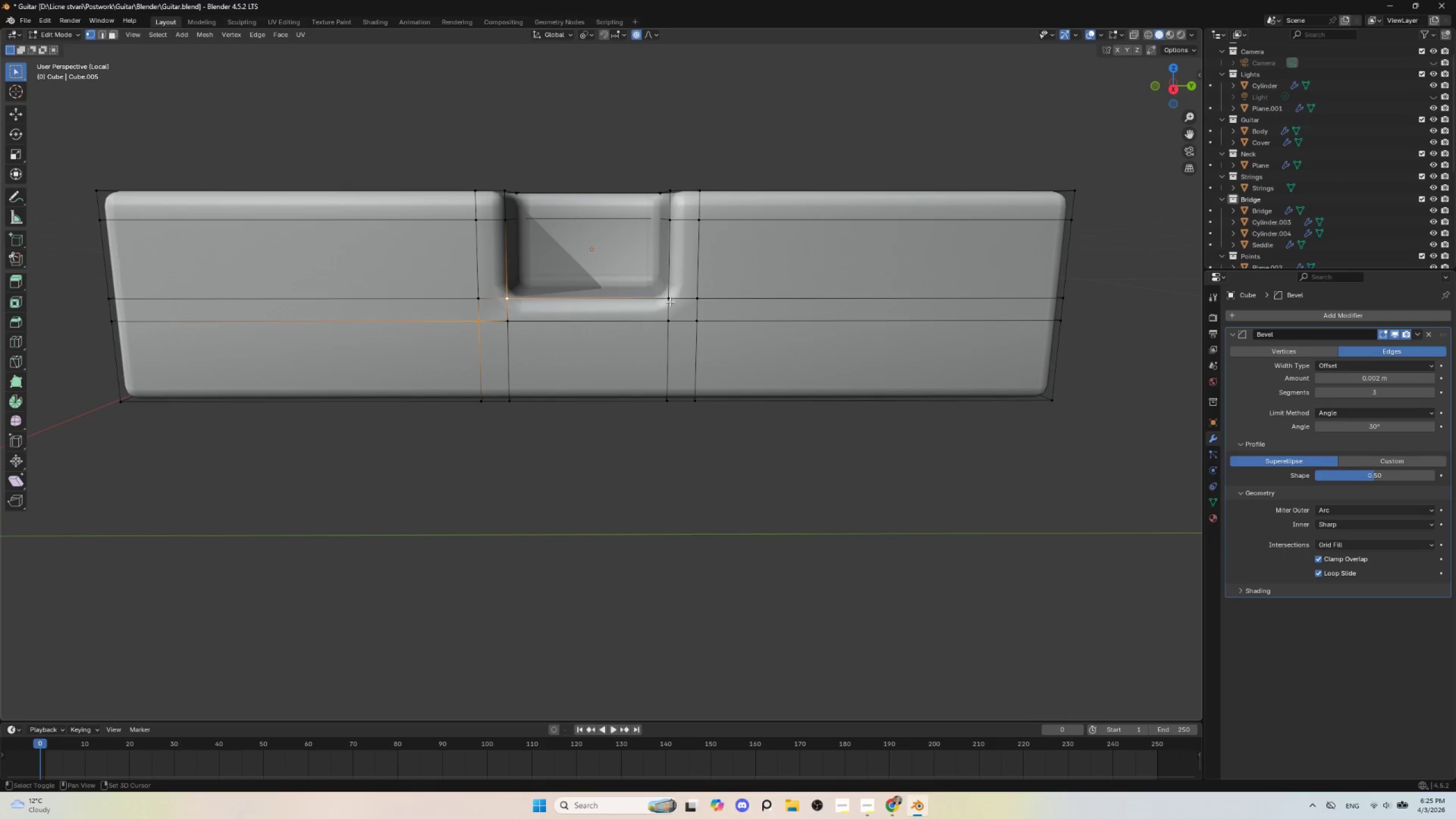 
left_click([669, 301])
 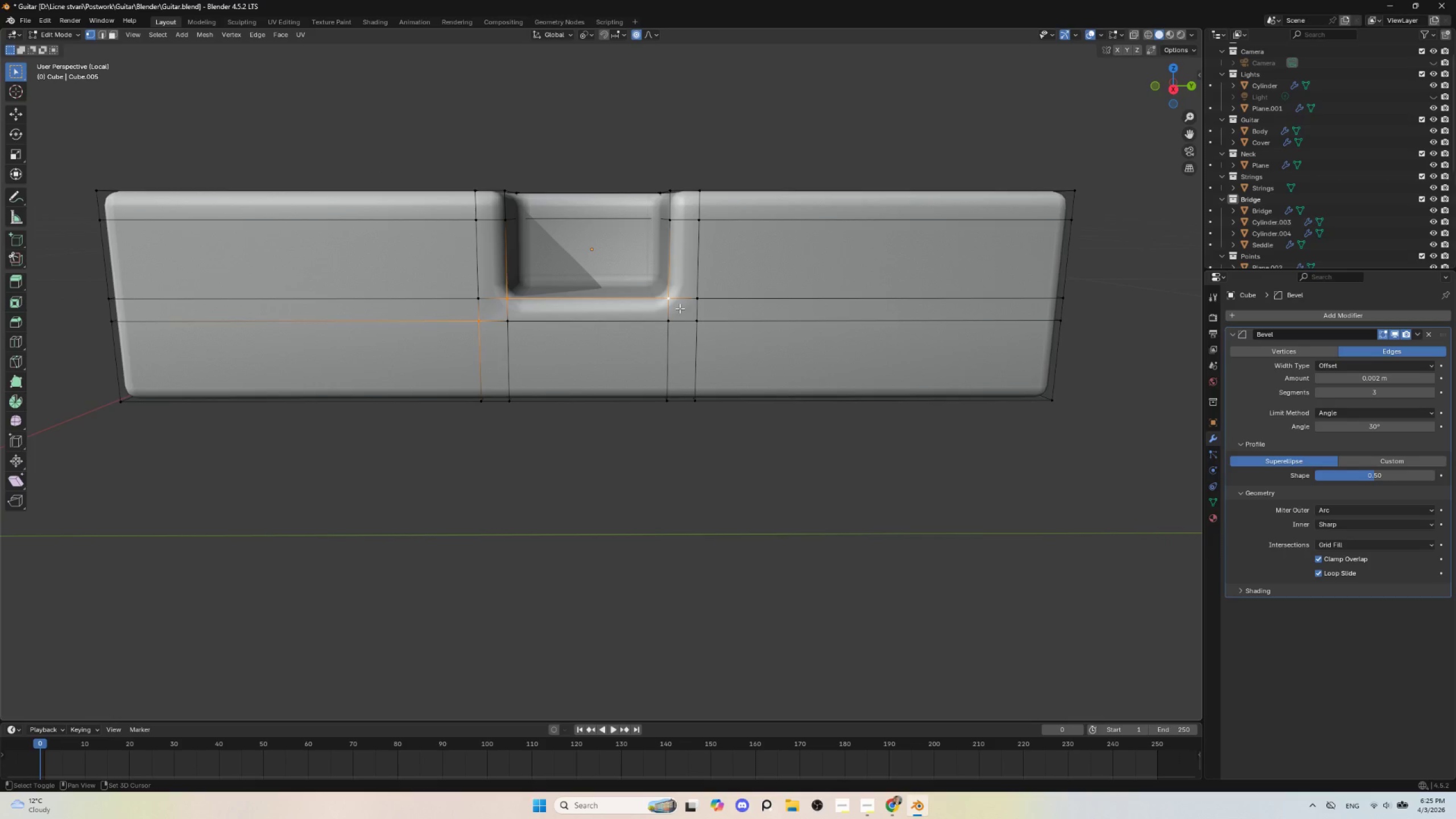 
hold_key(key=ShiftLeft, duration=0.73)
double_click([694, 320])
 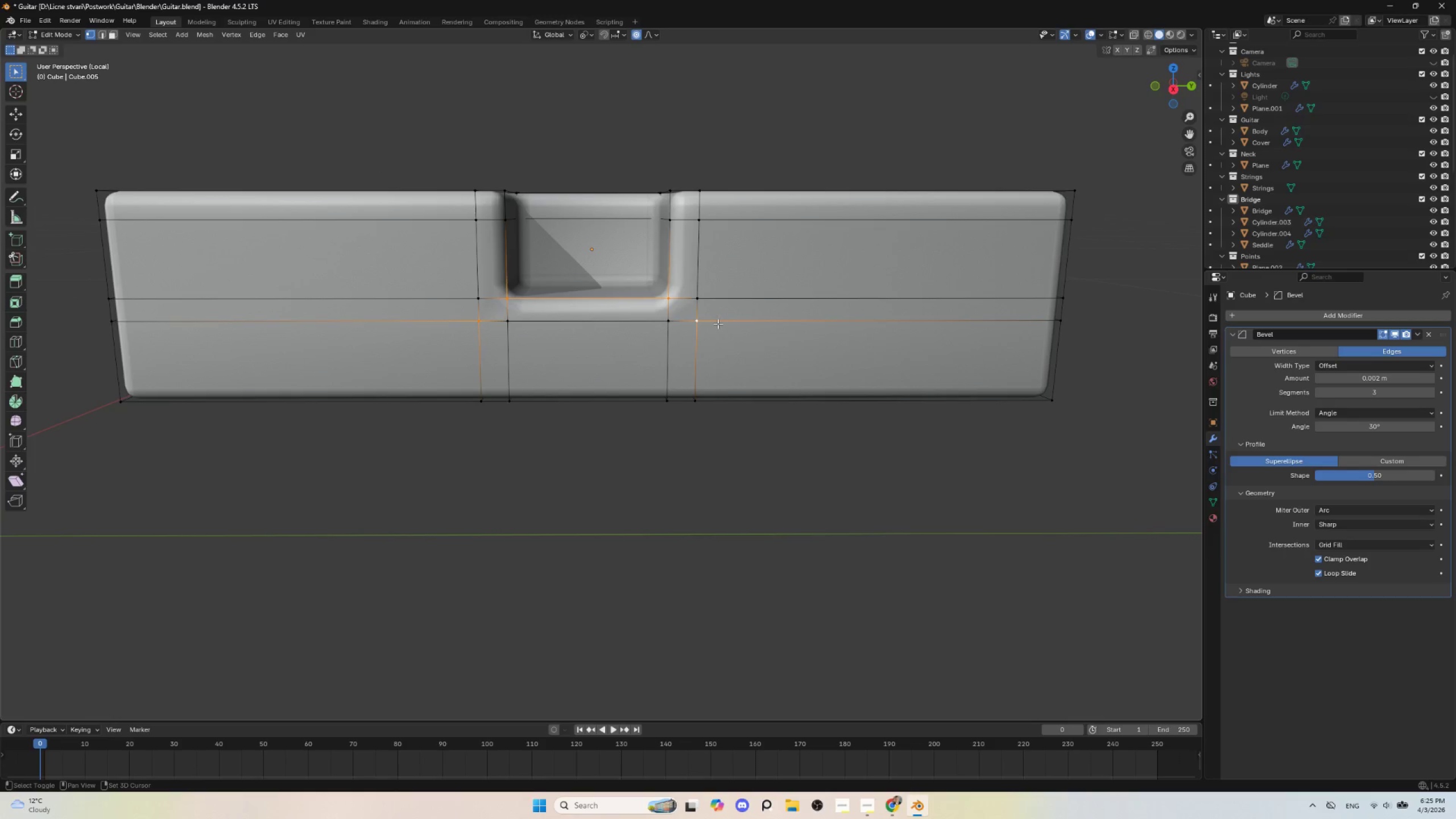 
hold_key(key=ShiftLeft, duration=6.03)
 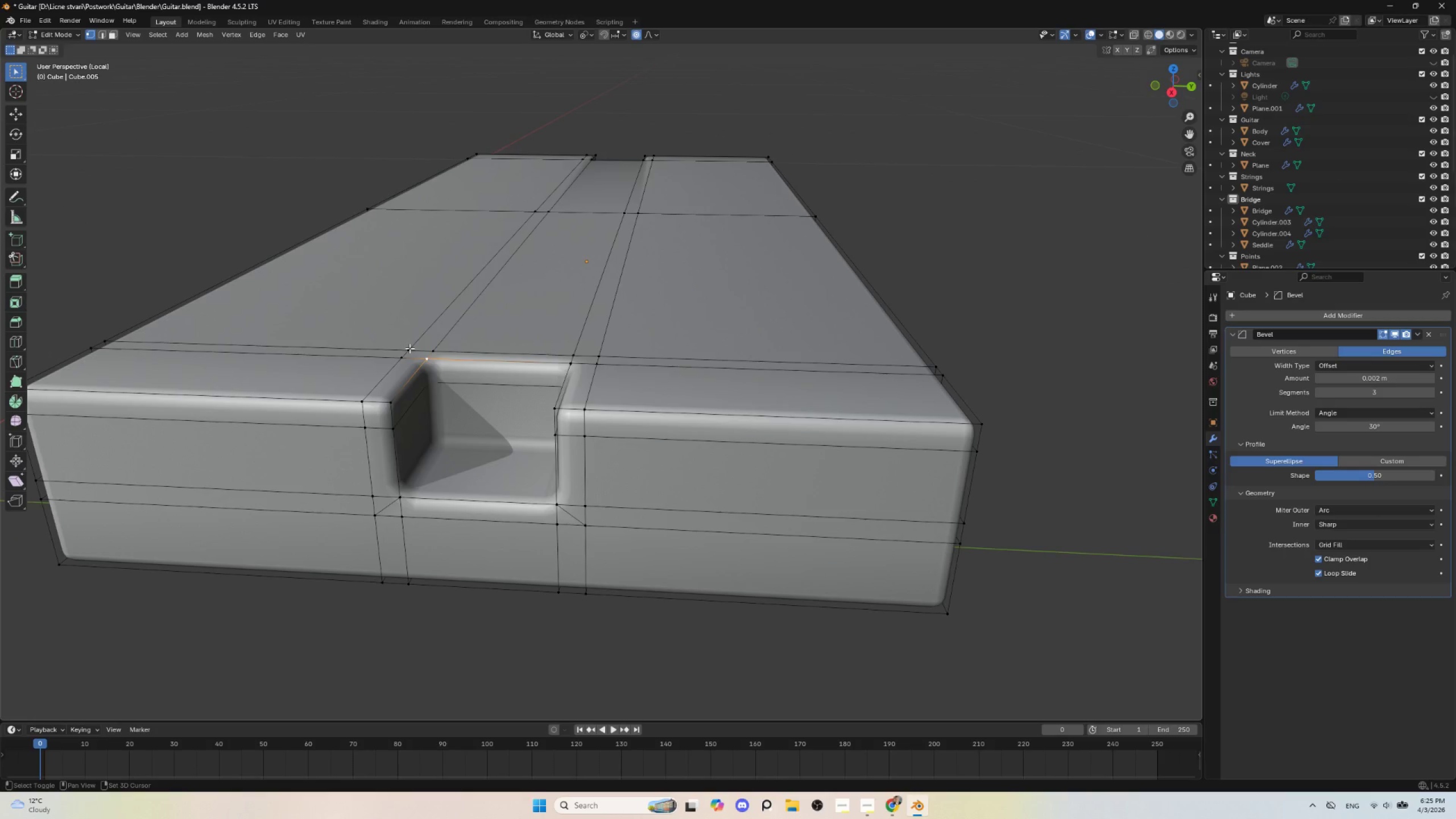 
key(J)
 